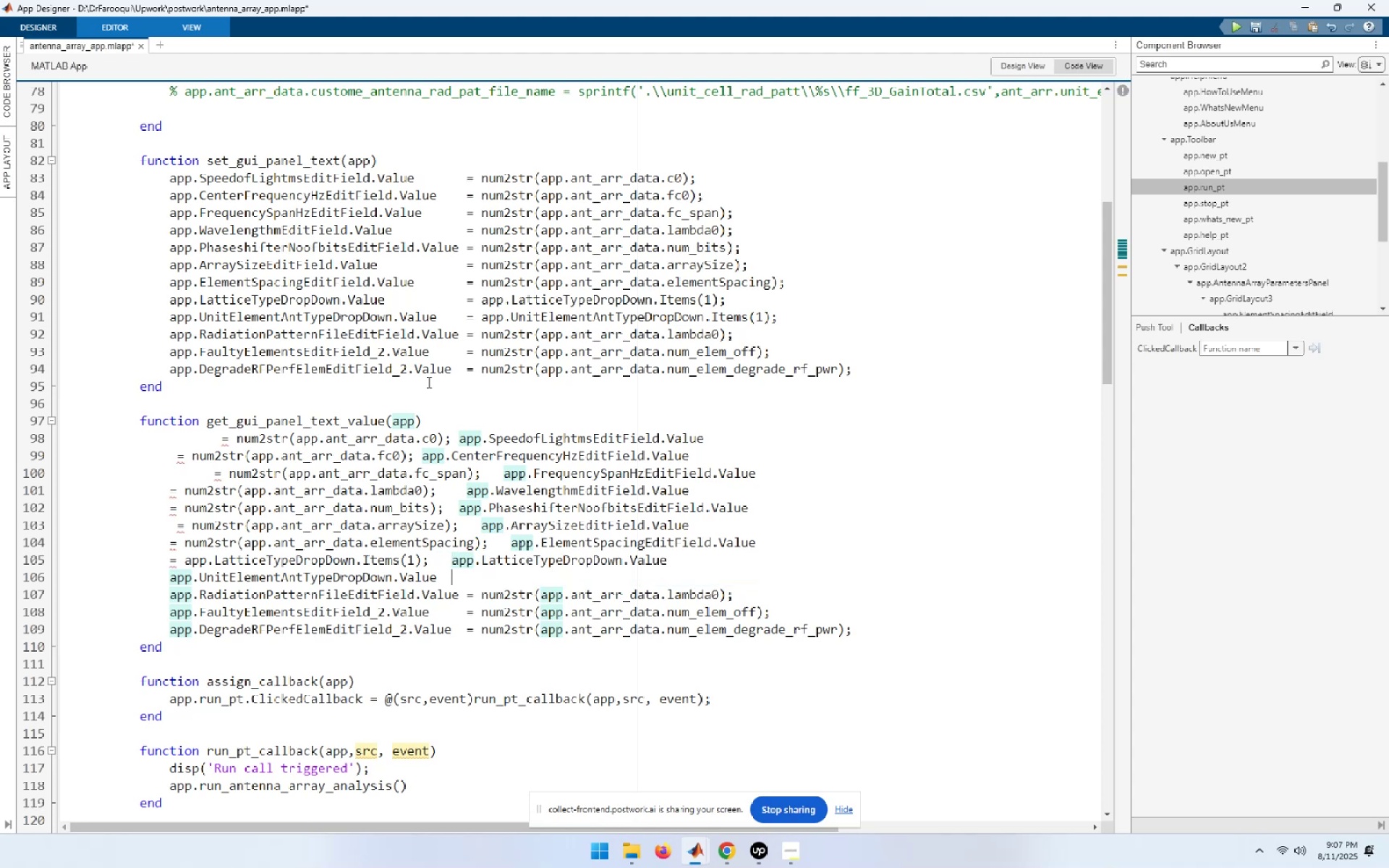 
key(Home)
 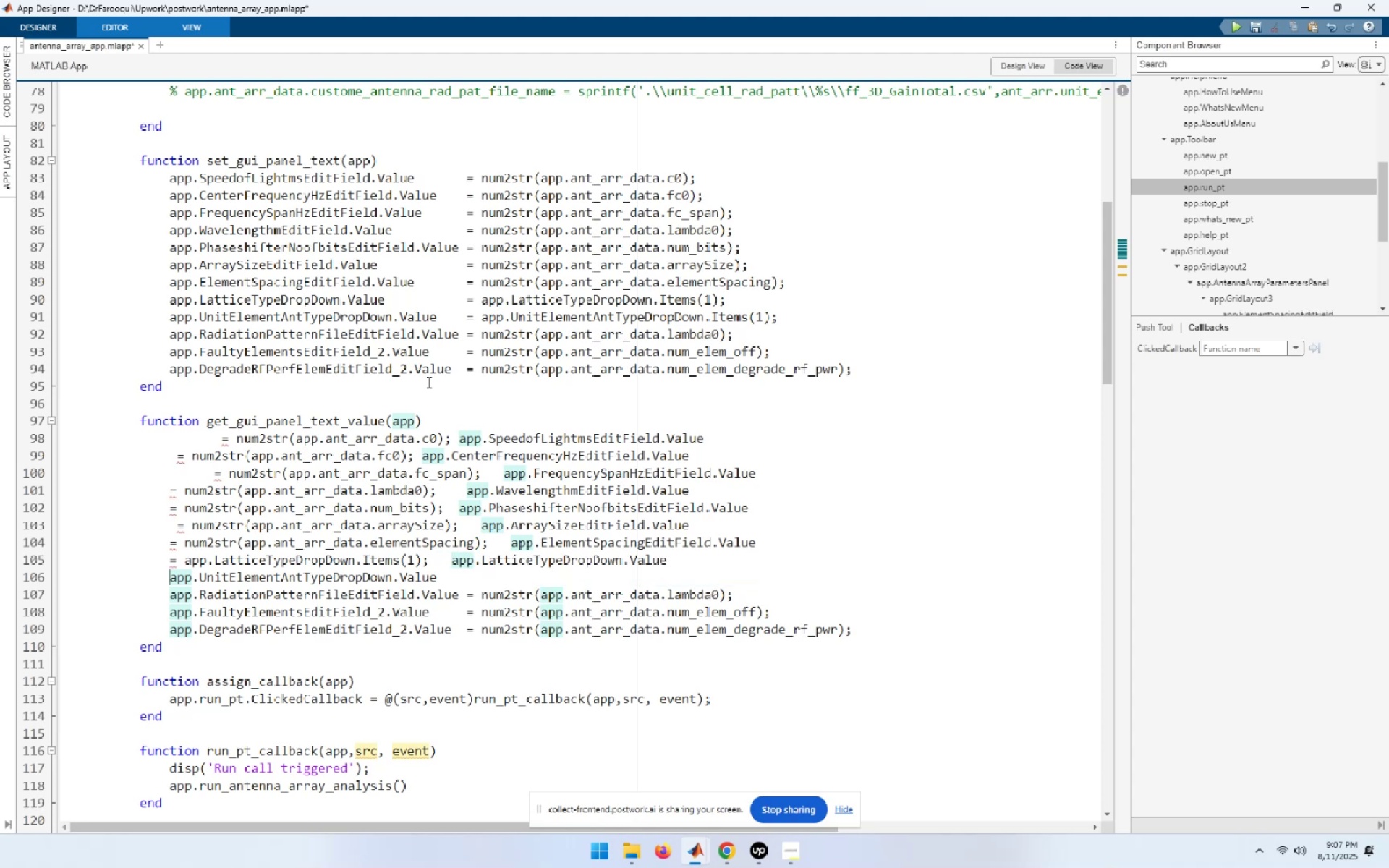 
key(Control+ControlLeft)
 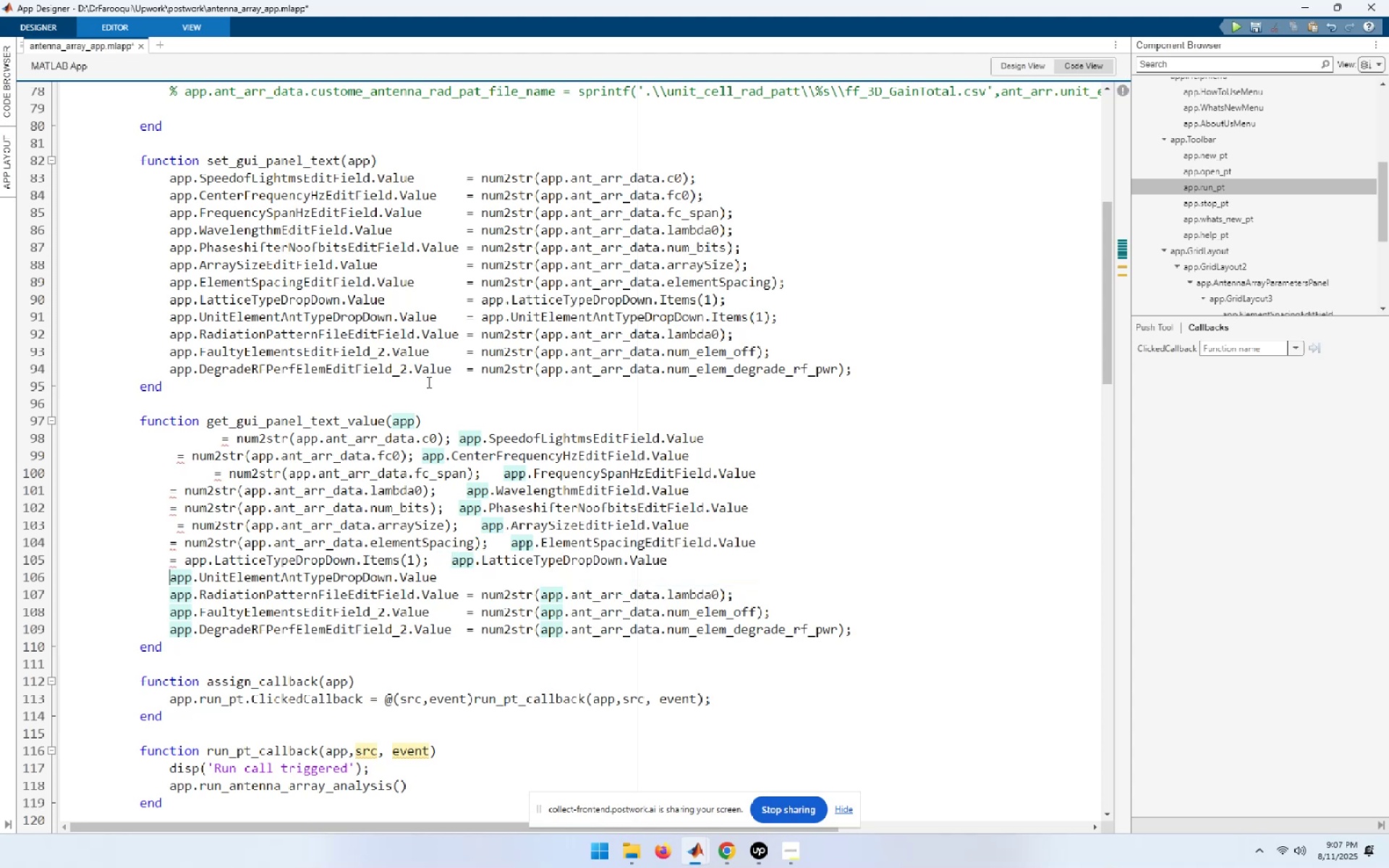 
key(Control+V)
 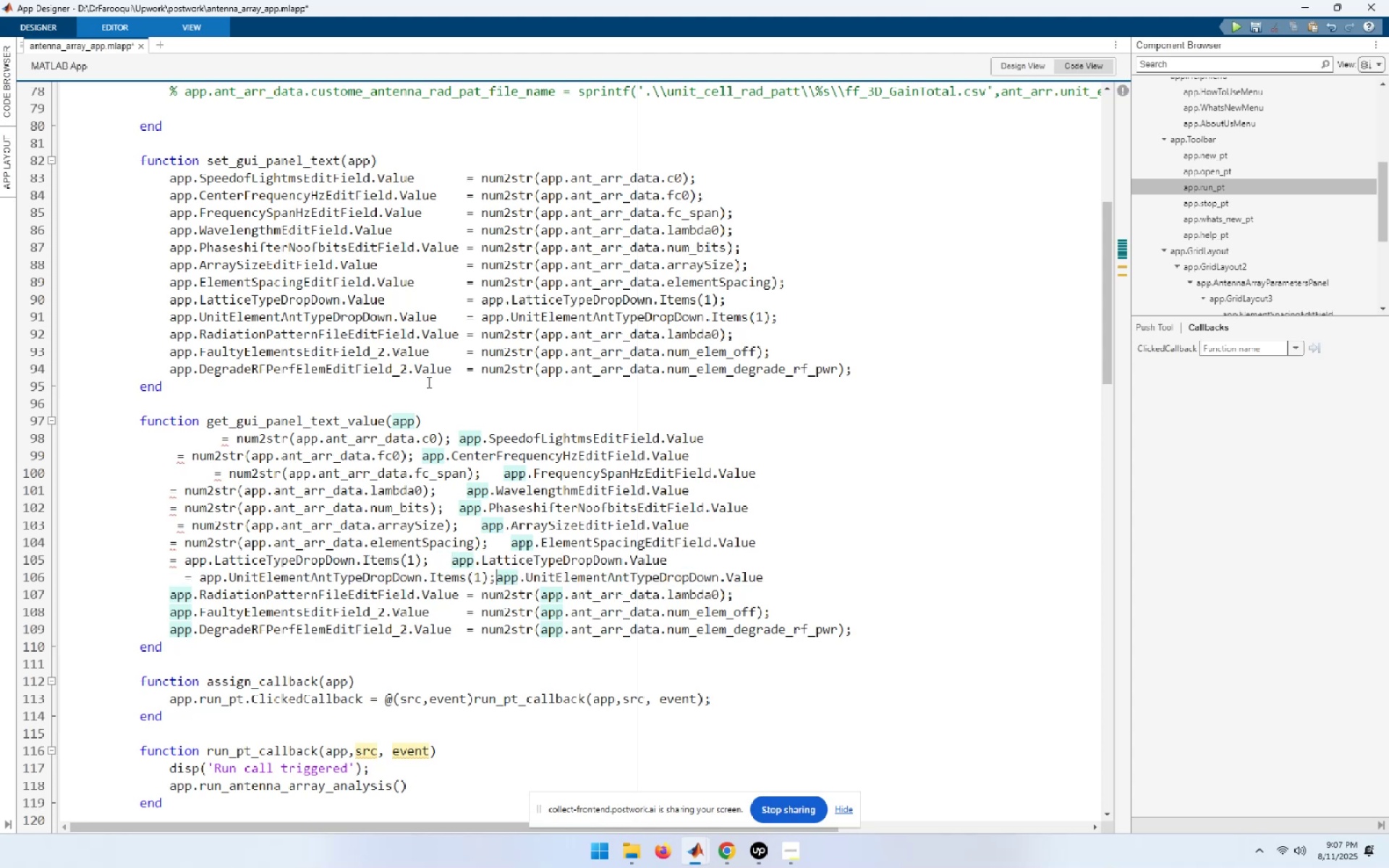 
key(Space)
 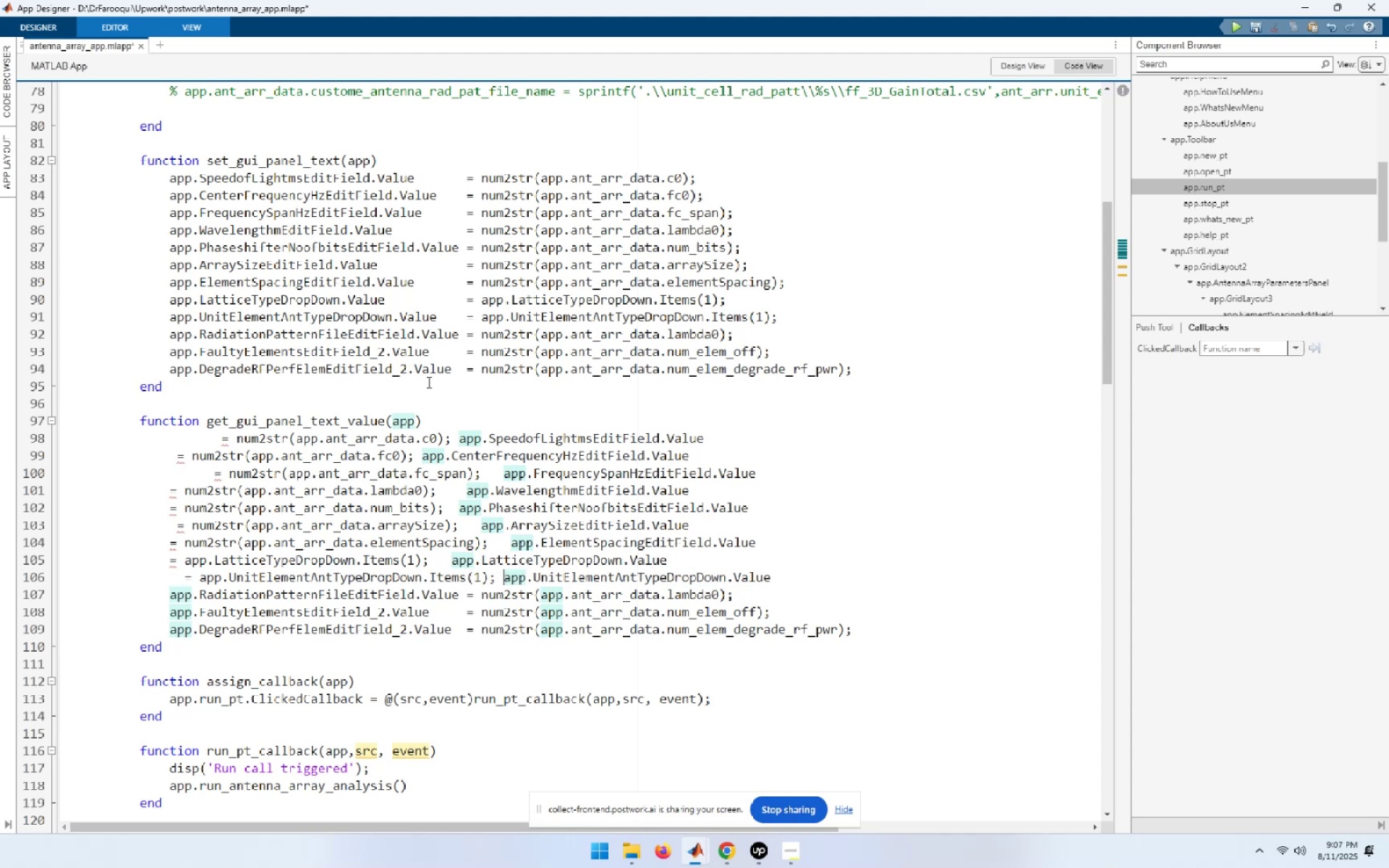 
key(Space)
 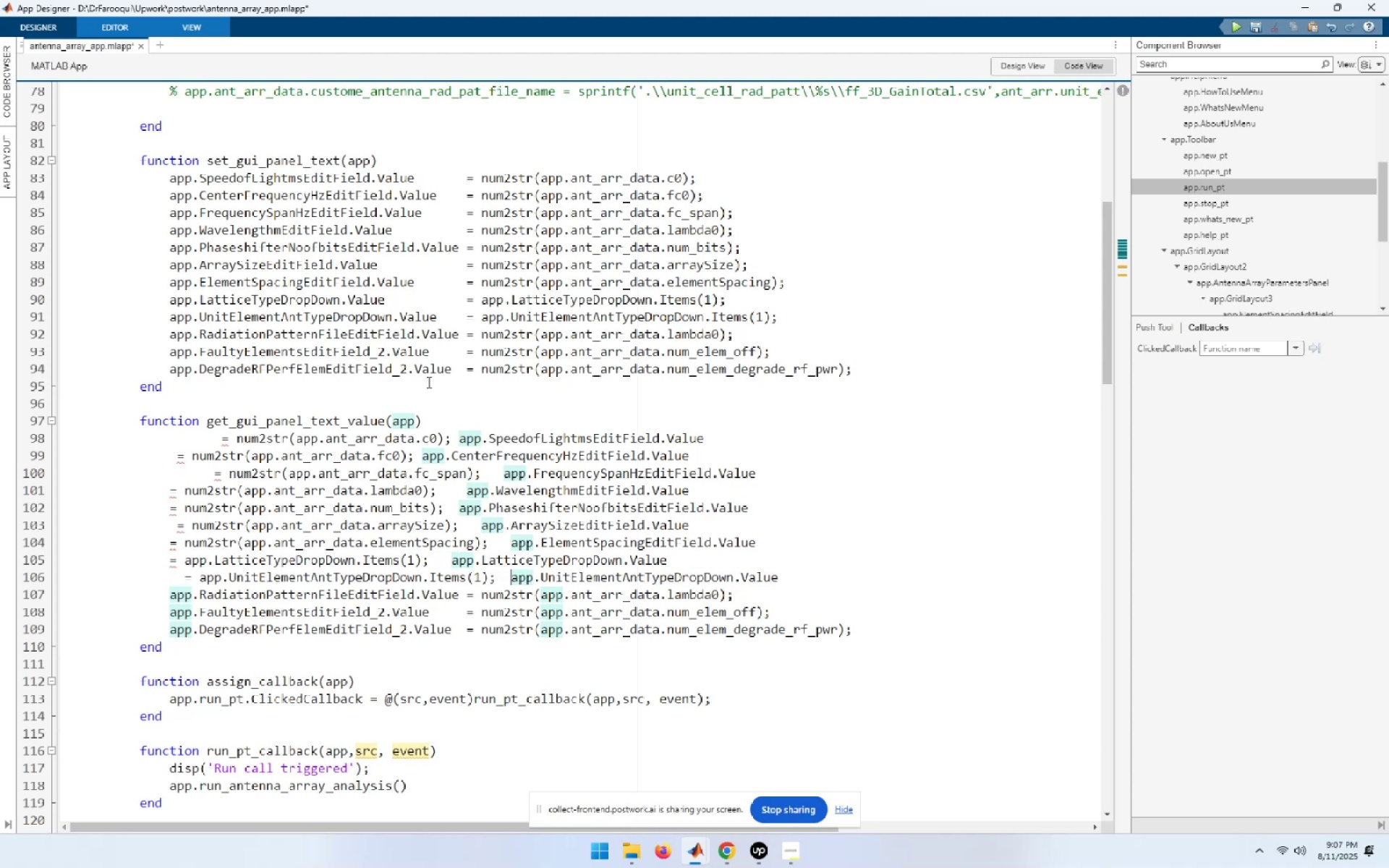 
key(ArrowDown)
 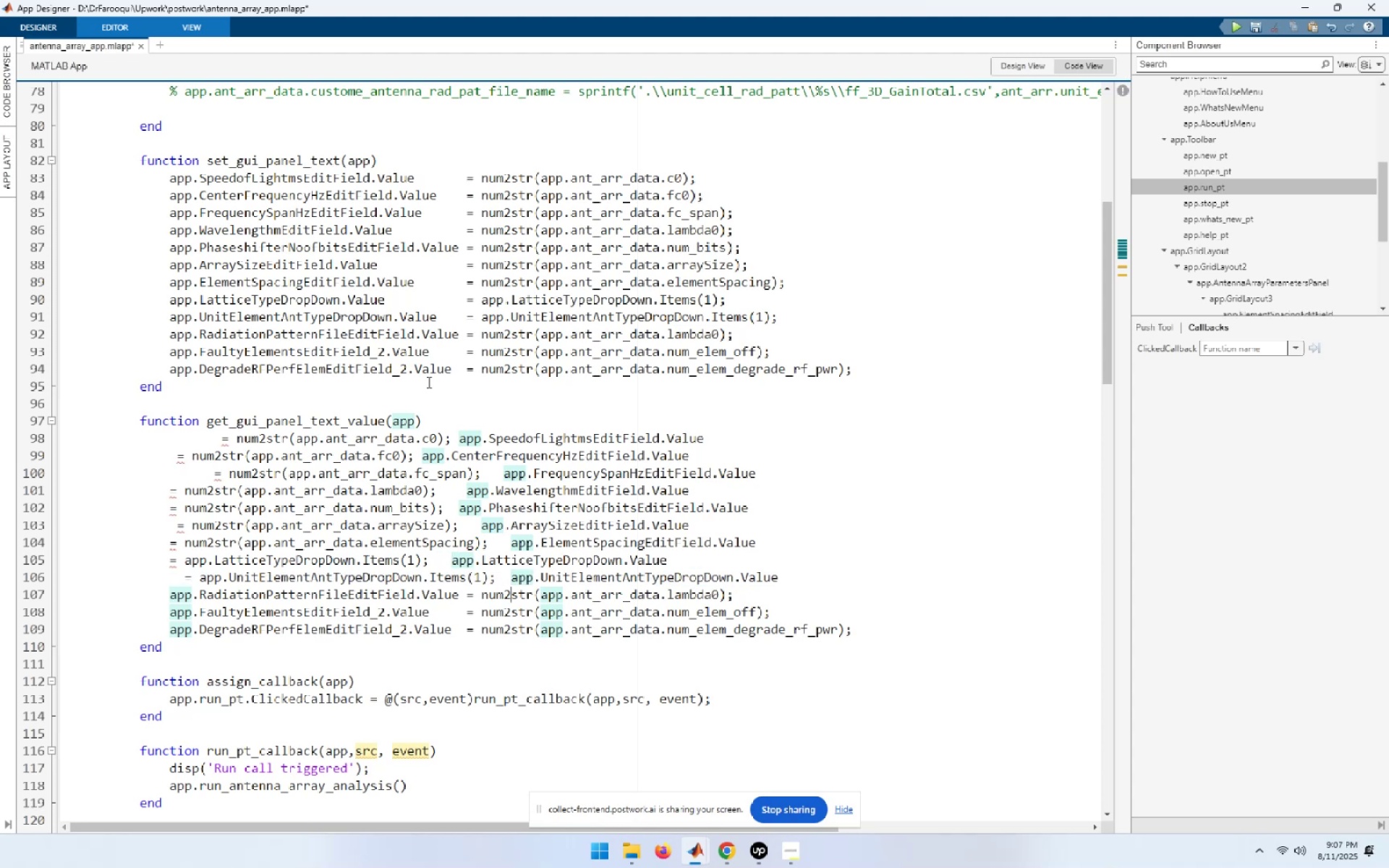 
key(ArrowLeft)
 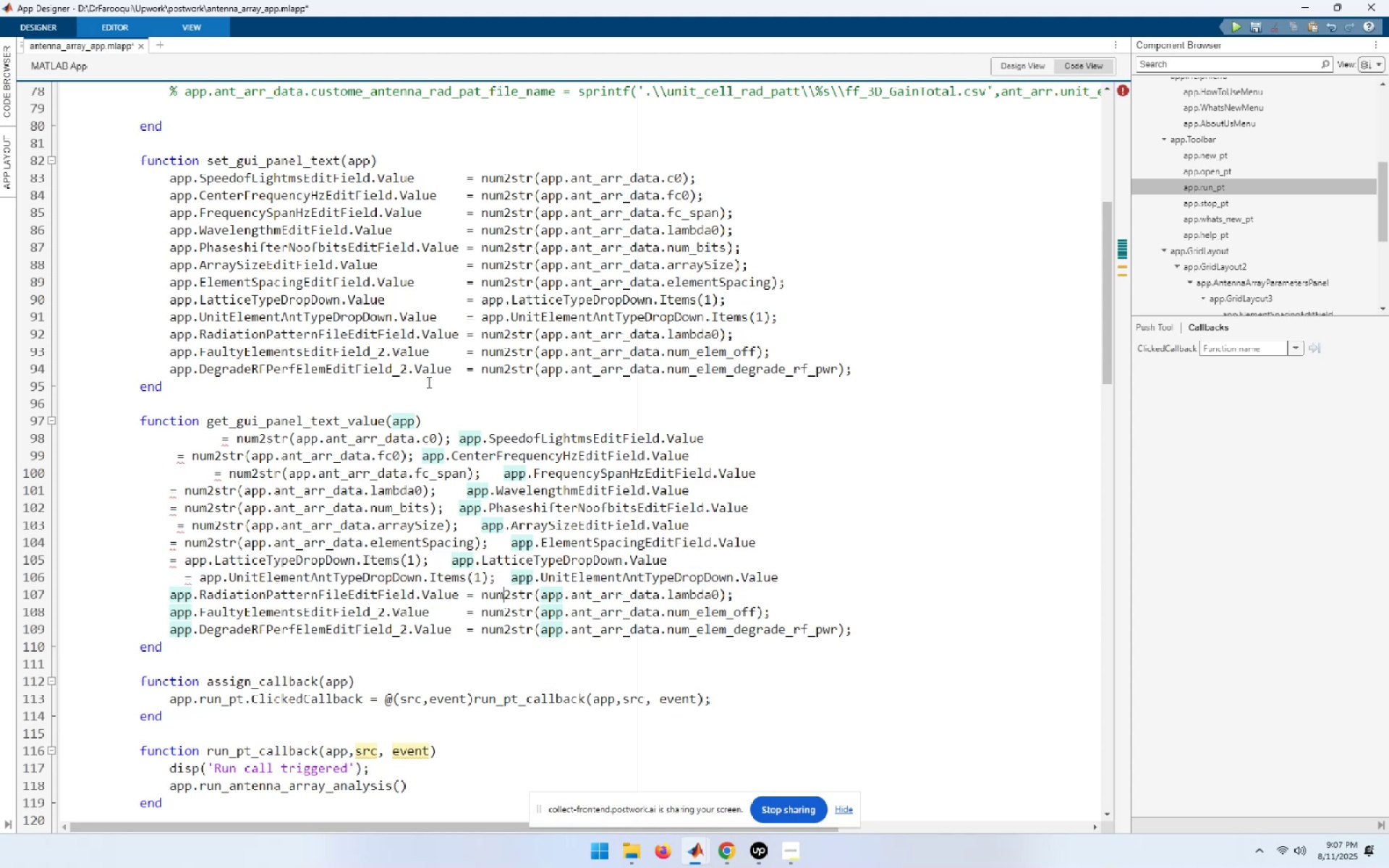 
key(ArrowLeft)
 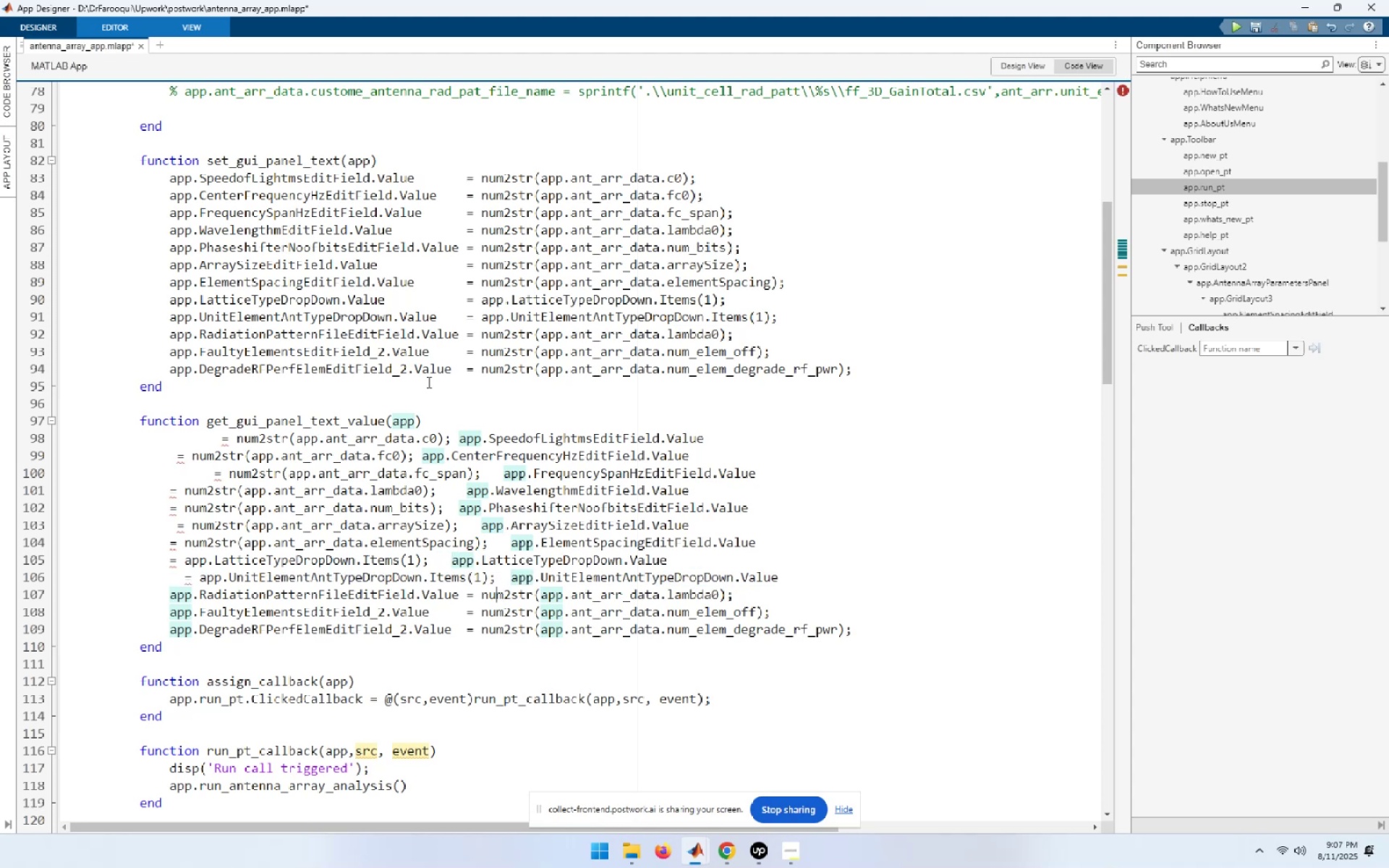 
key(ArrowLeft)
 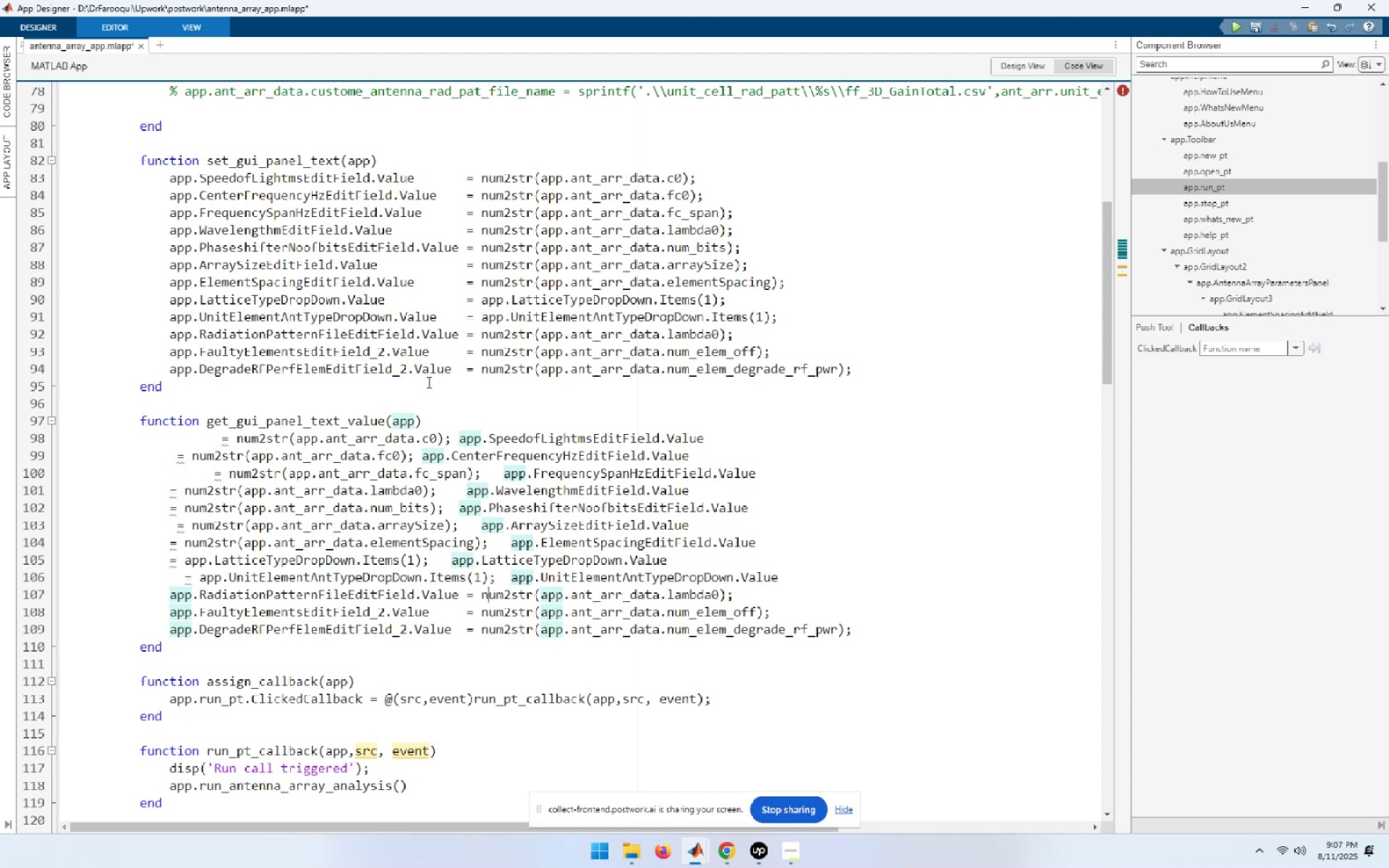 
key(ArrowLeft)
 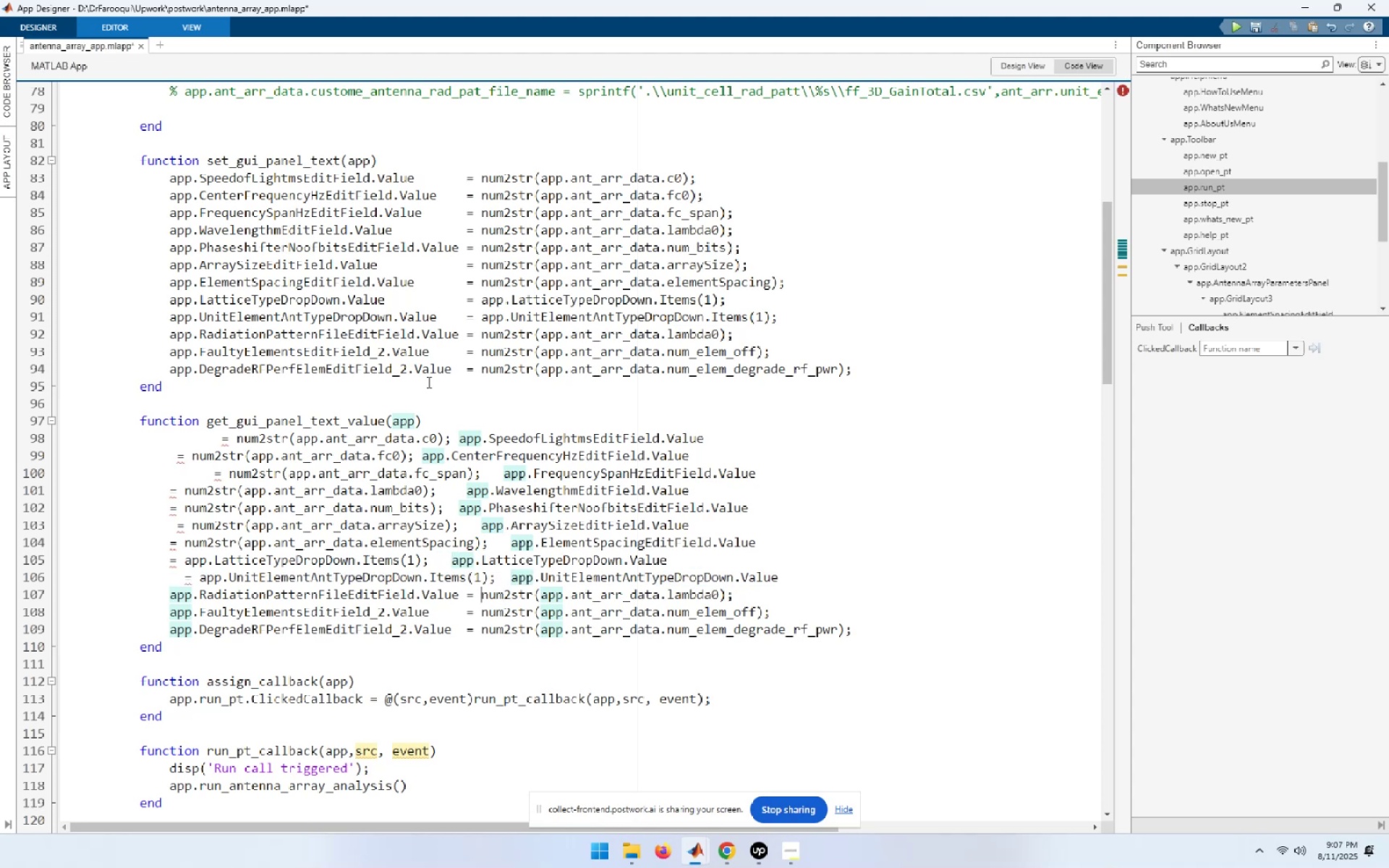 
key(ArrowLeft)
 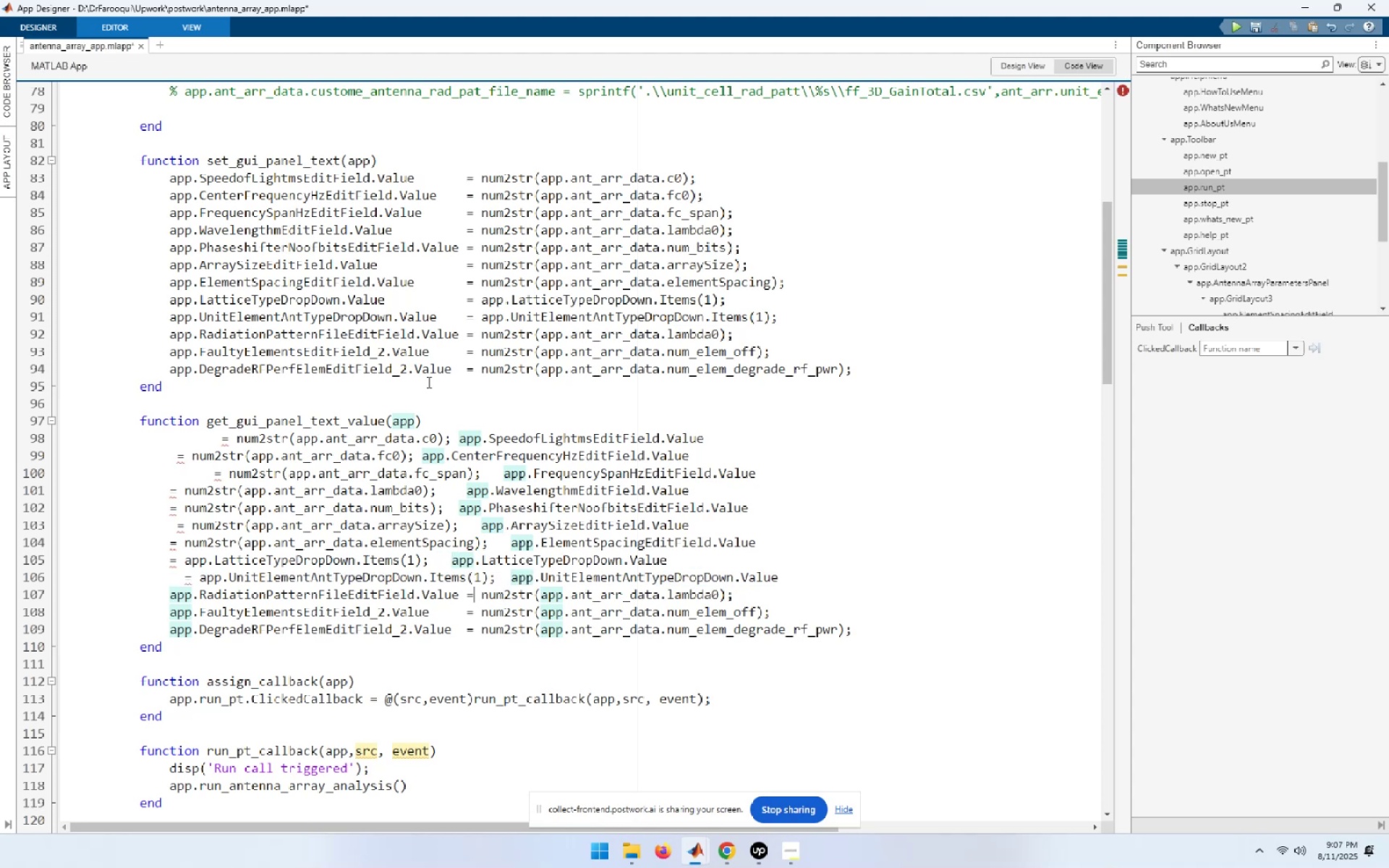 
key(ArrowLeft)
 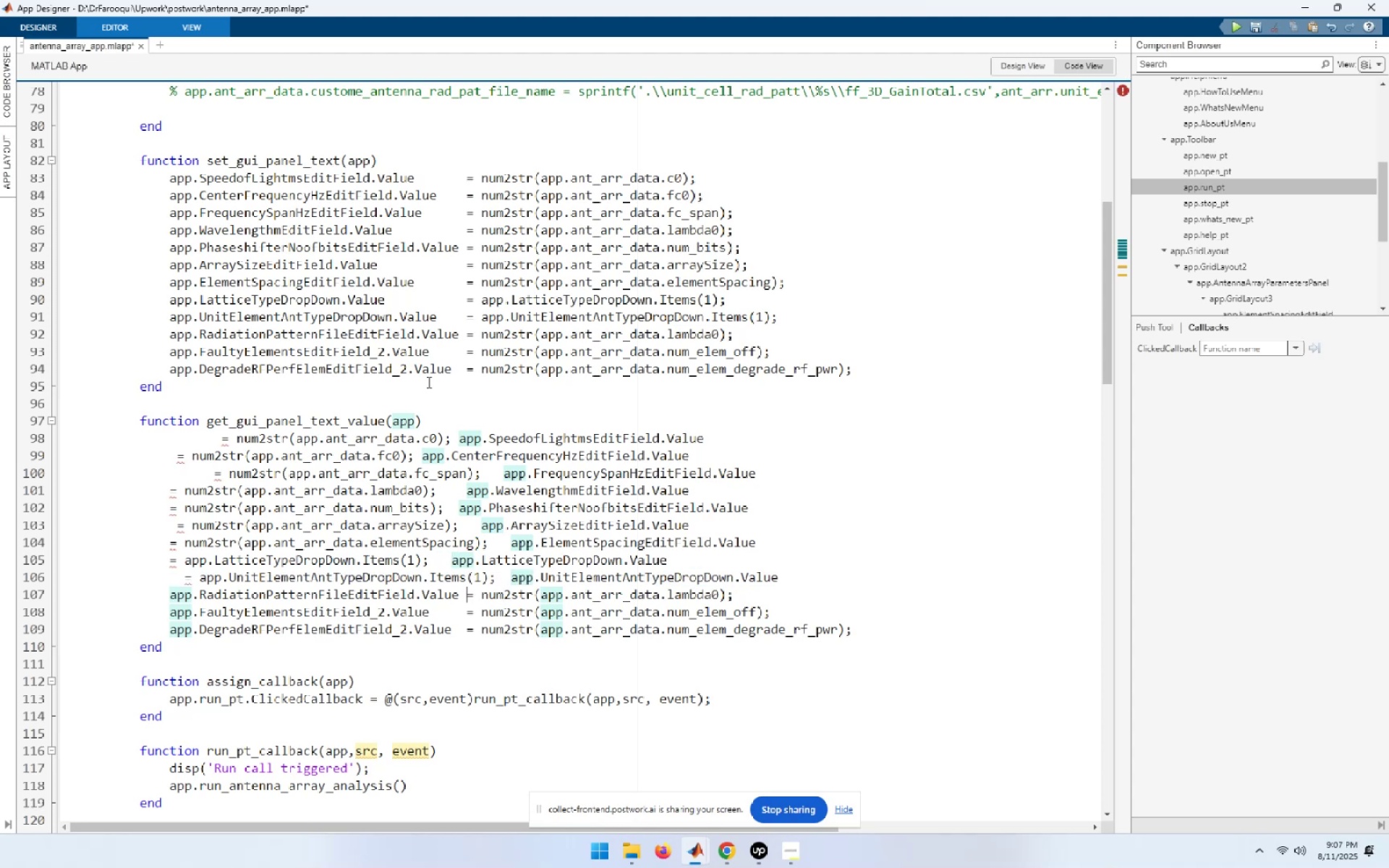 
key(ArrowLeft)
 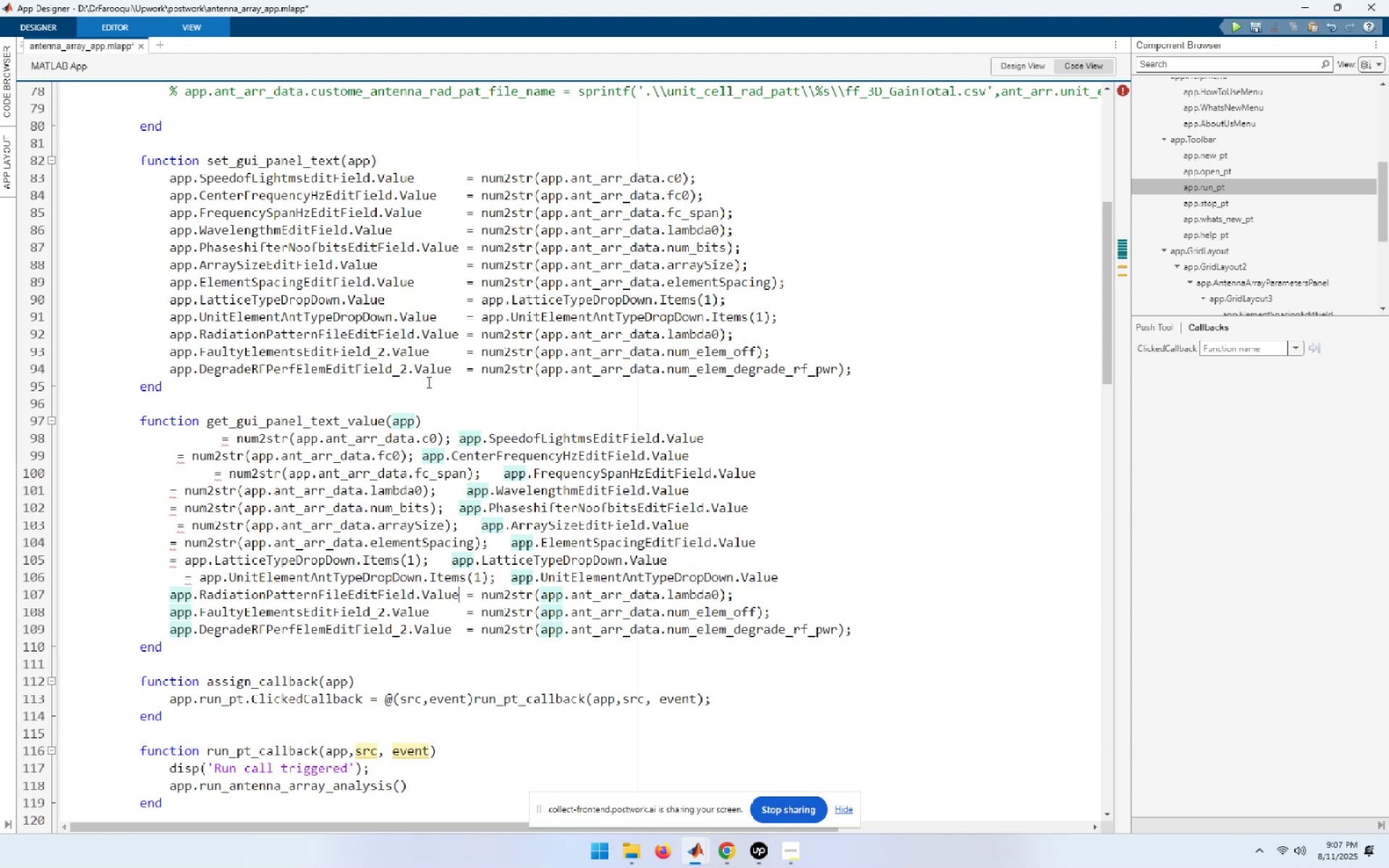 
key(Shift+End)
 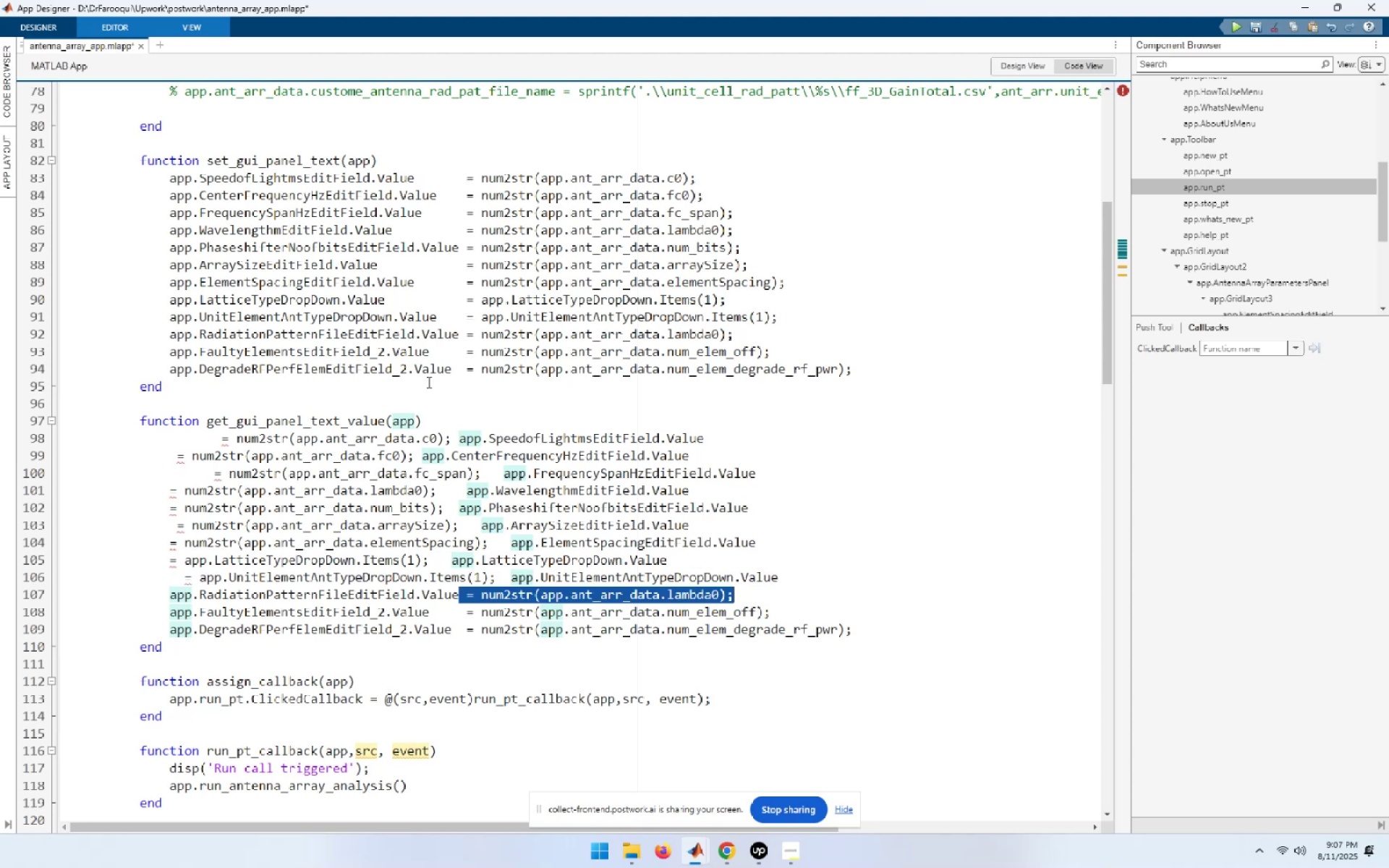 
key(Control+X)
 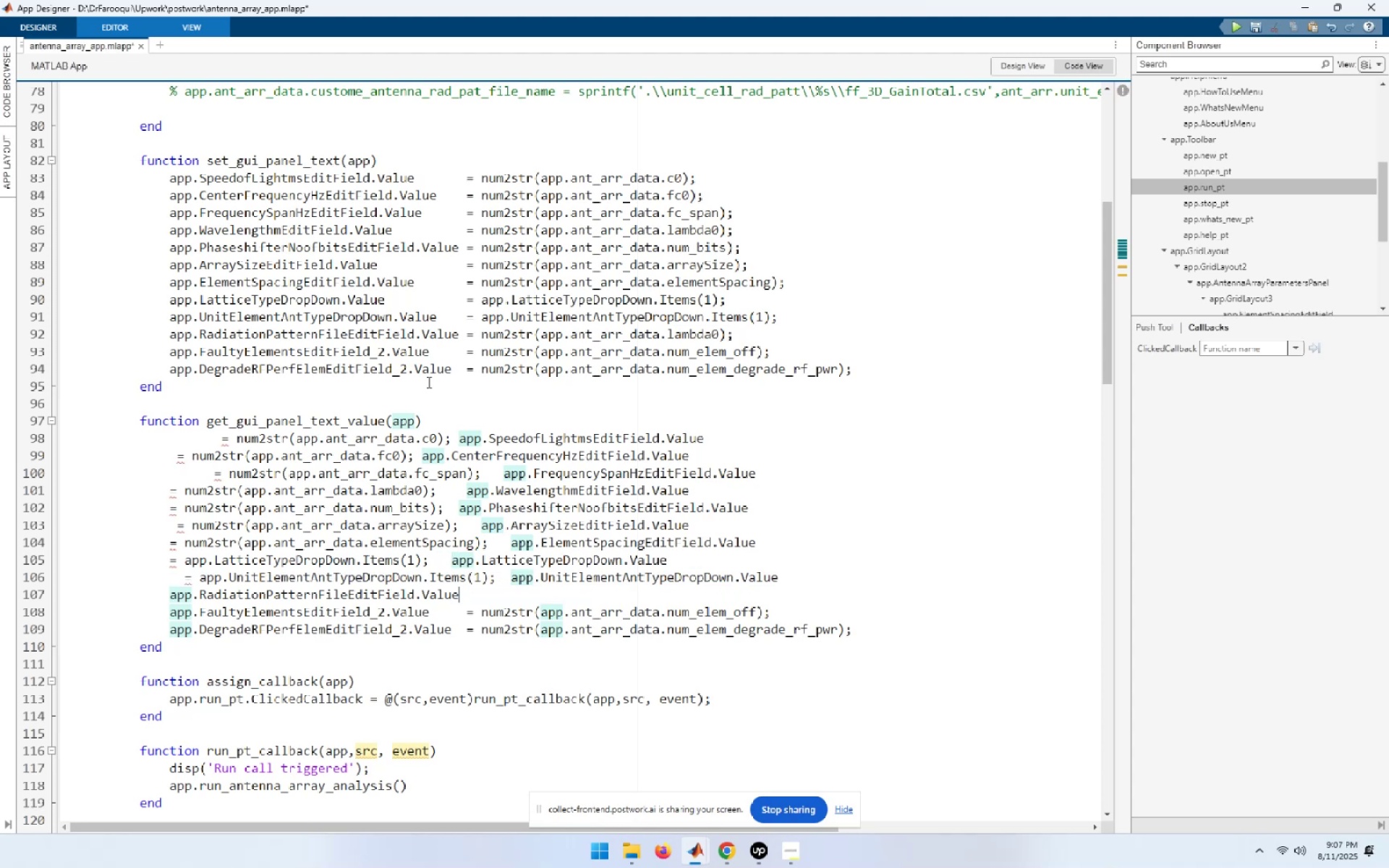 
key(Home)
 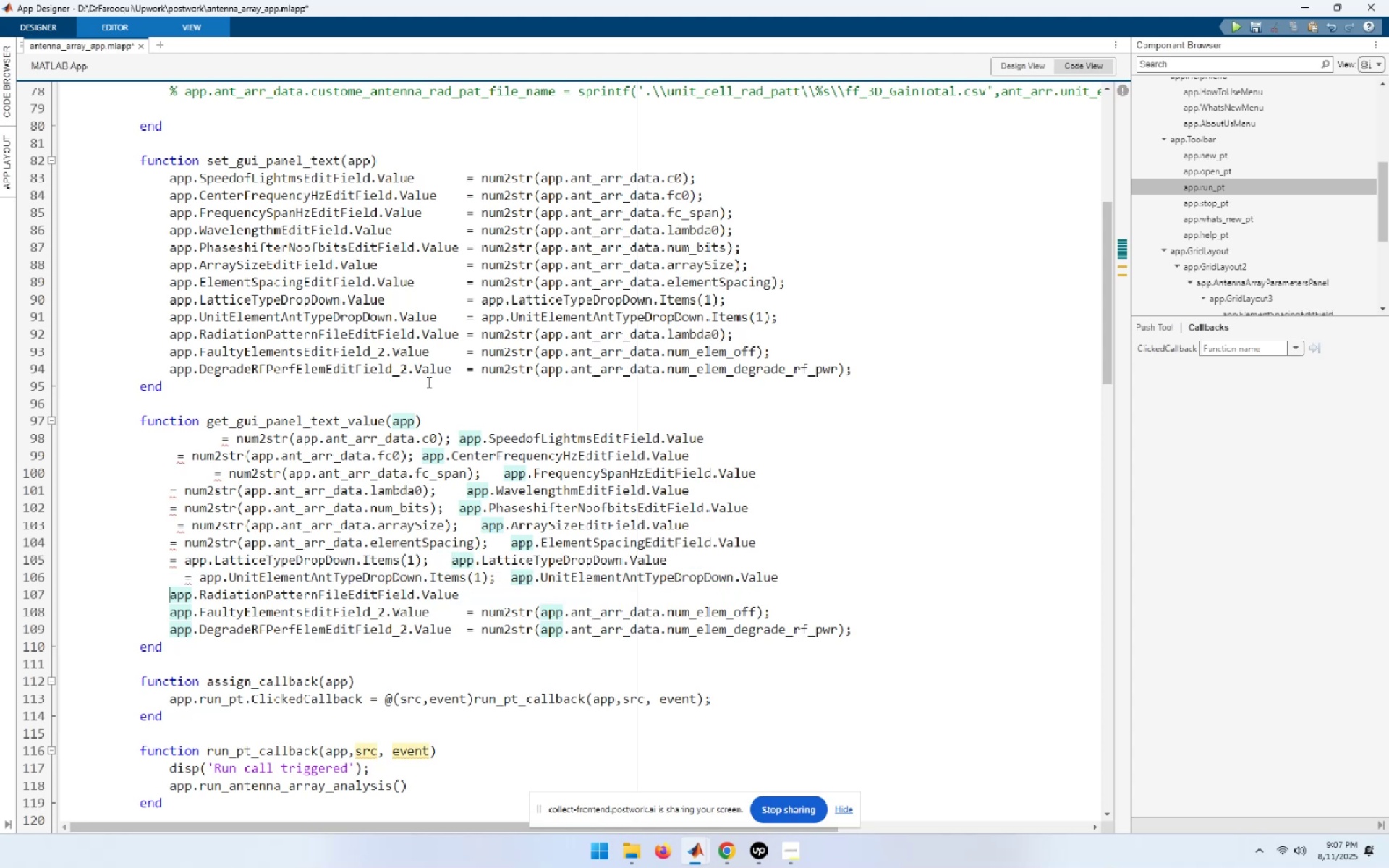 
key(Control+ControlLeft)
 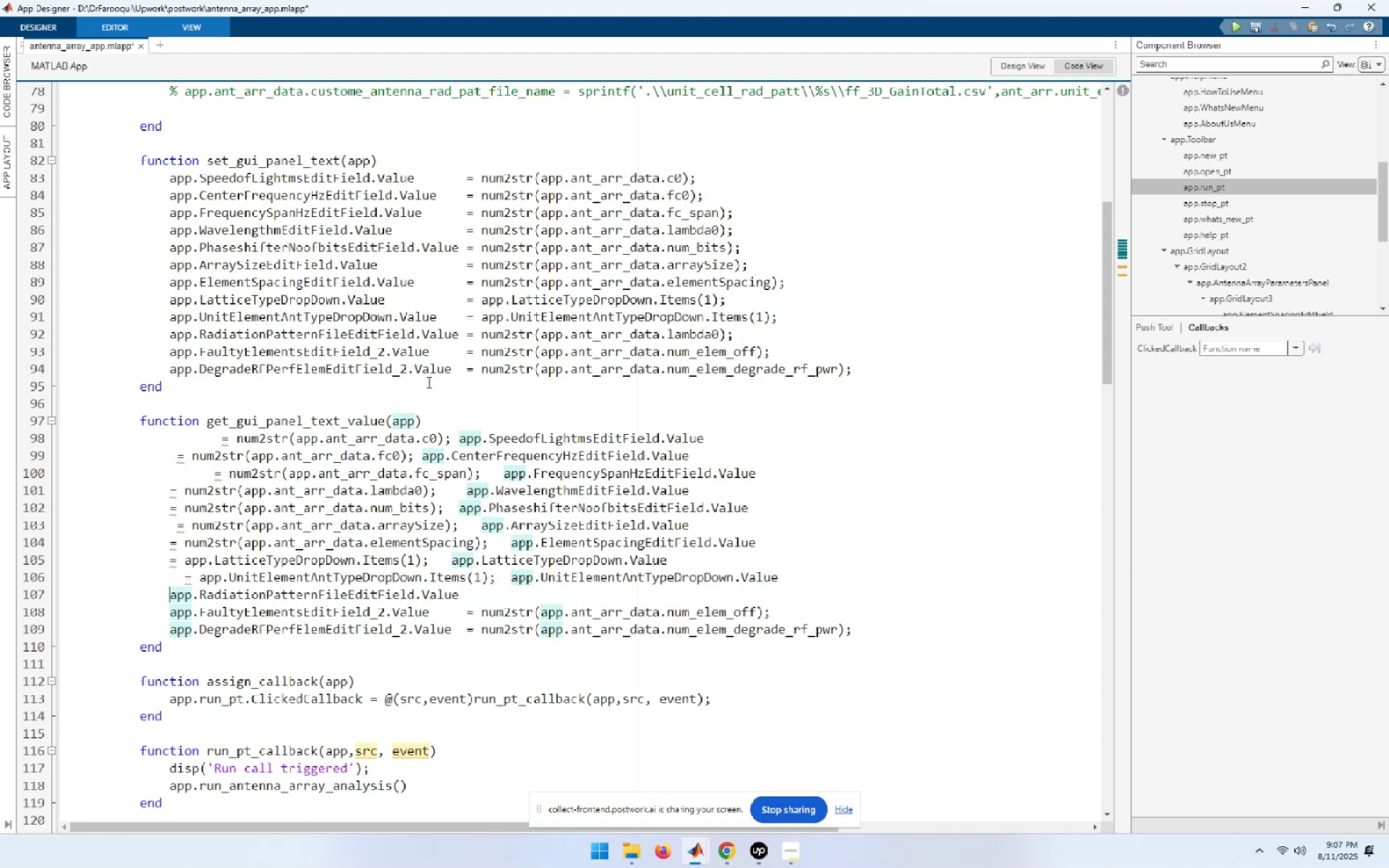 
key(Control+V)
 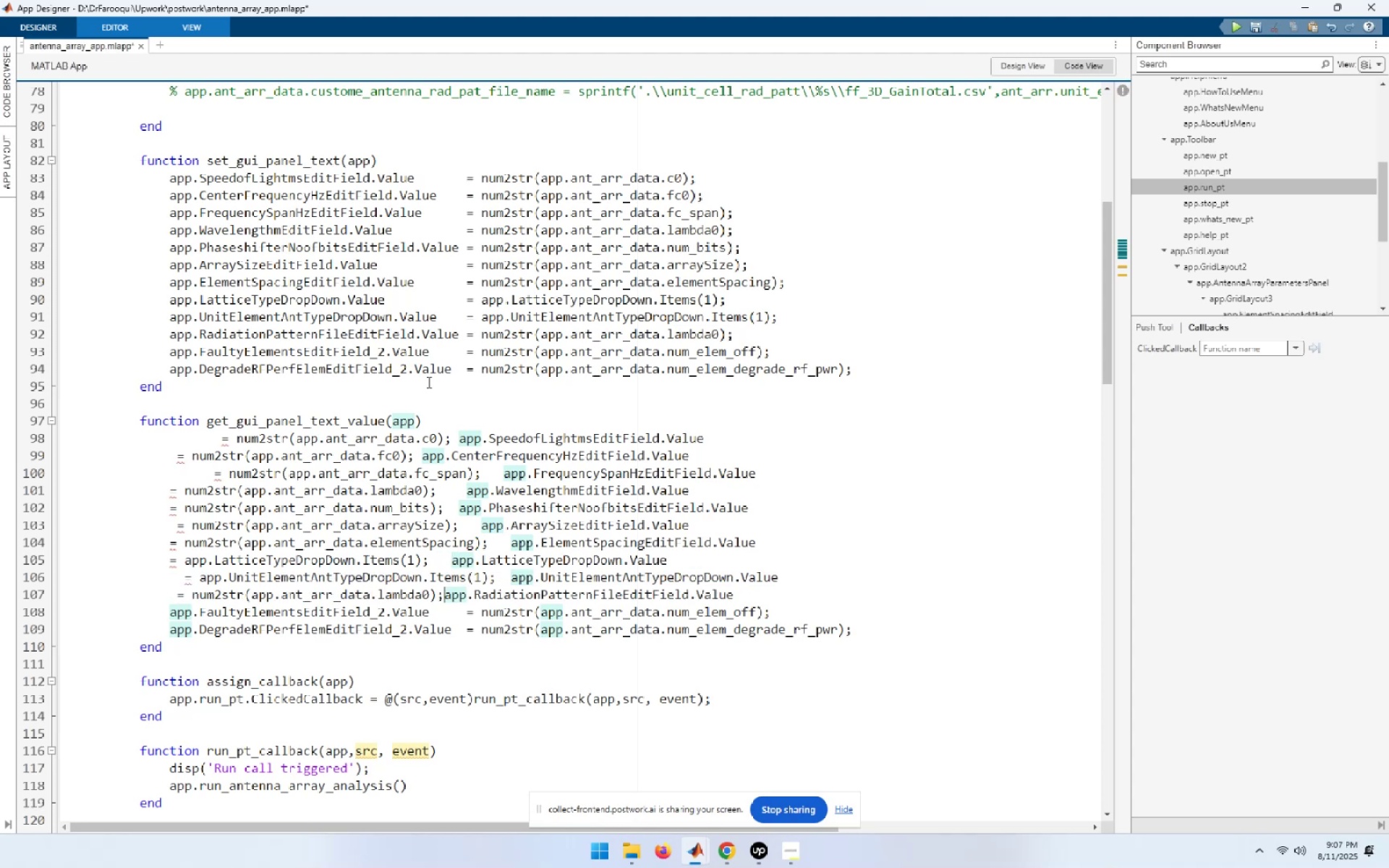 
key(Space)
 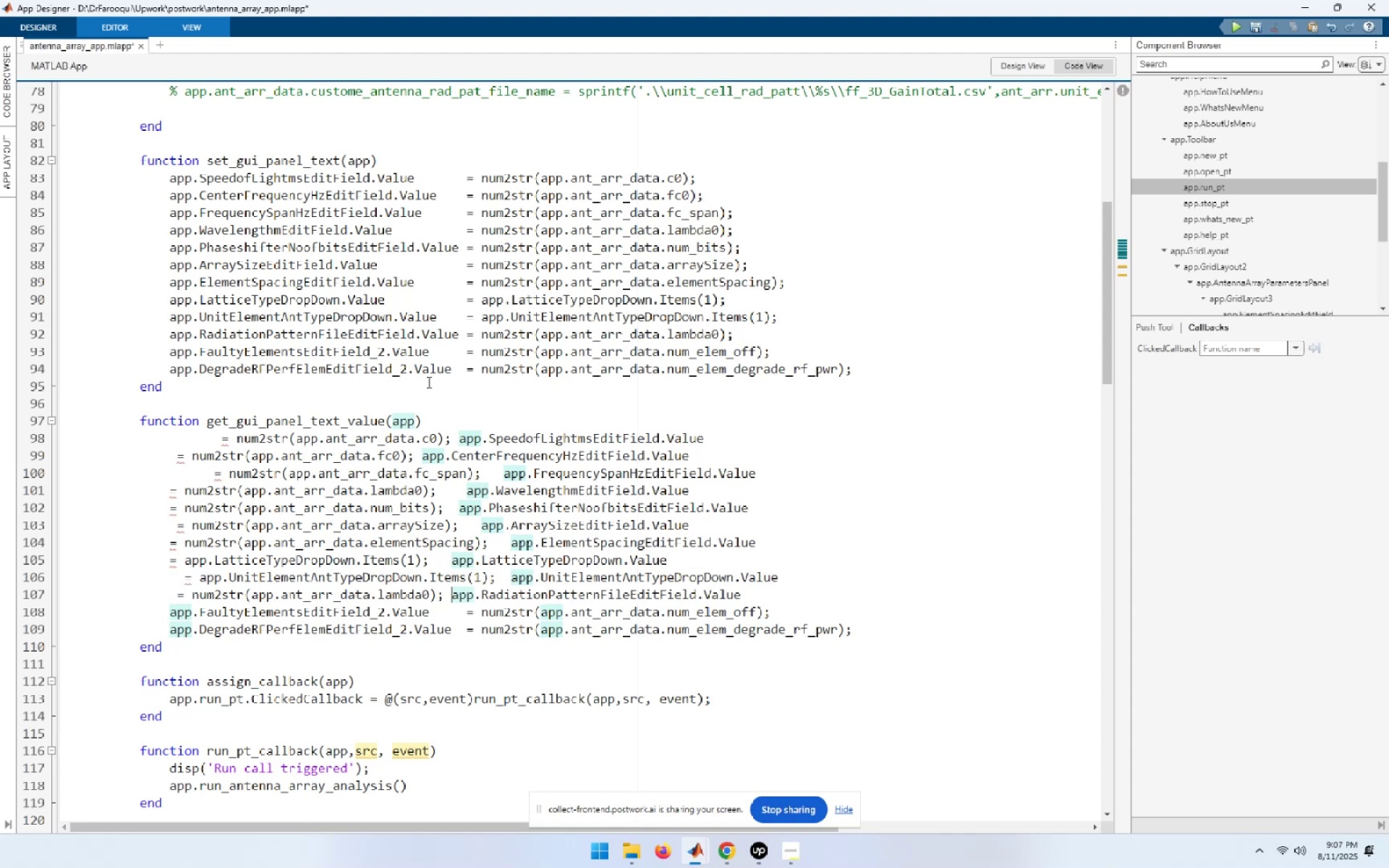 
key(Space)
 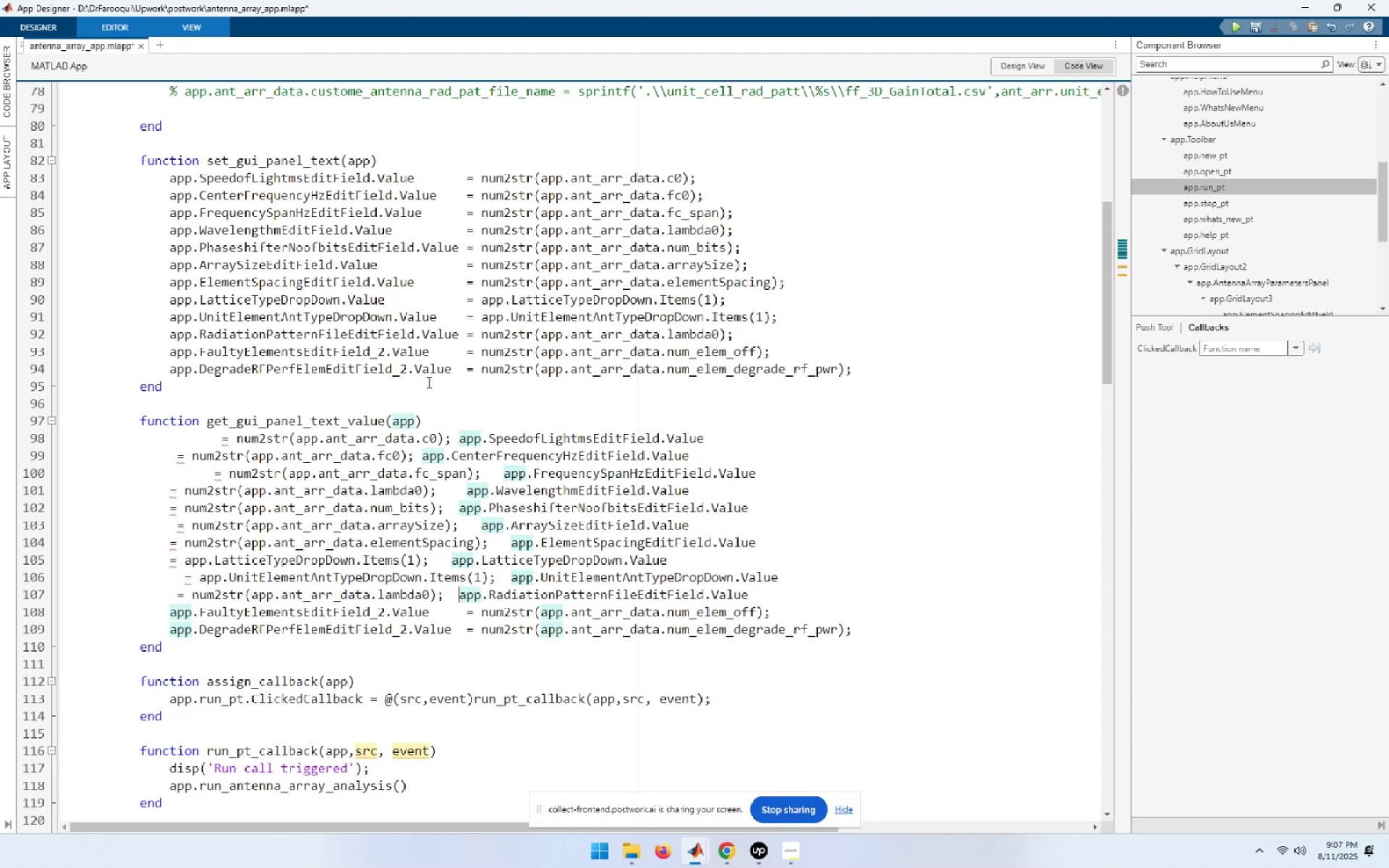 
key(Space)
 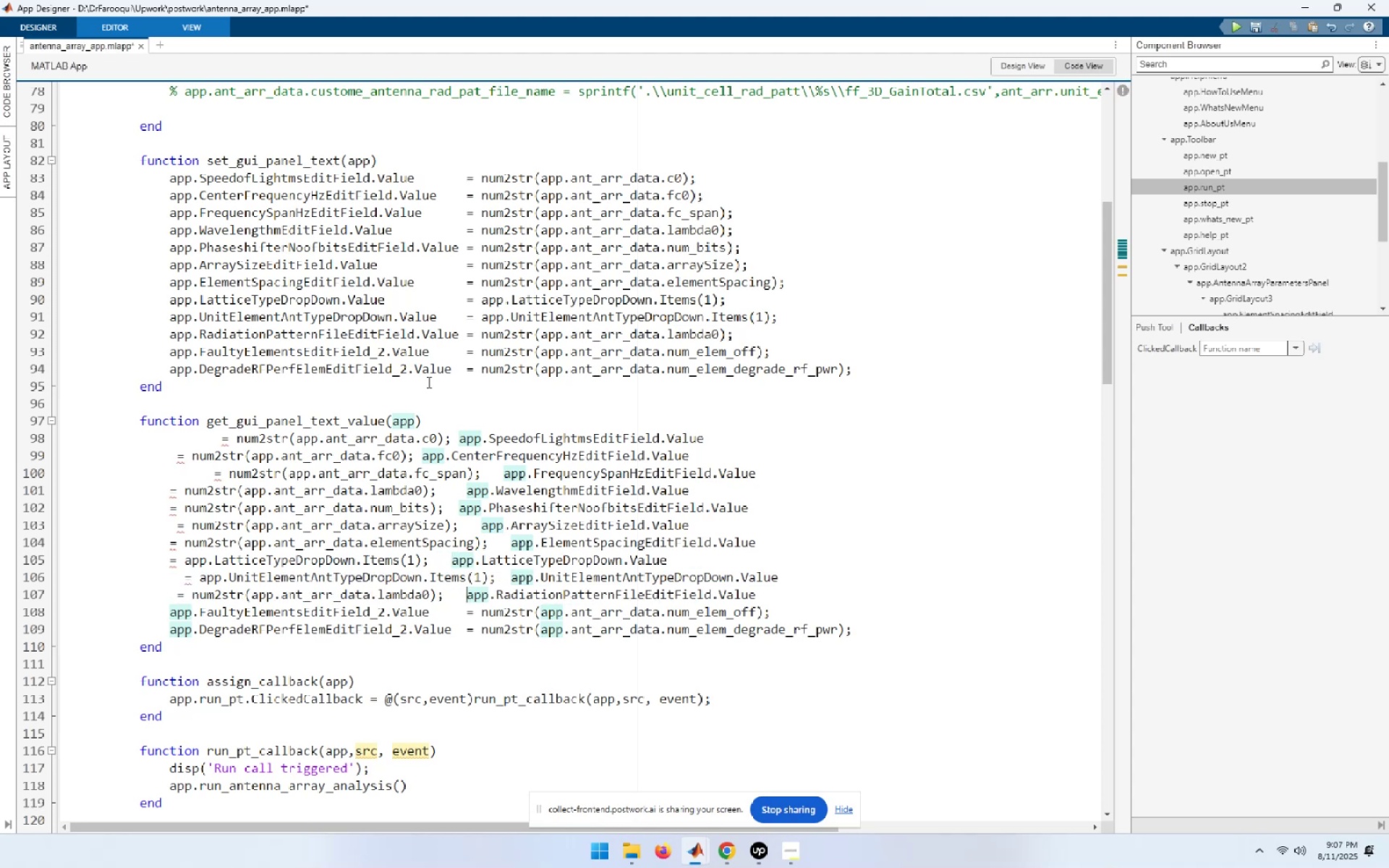 
key(ArrowDown)
 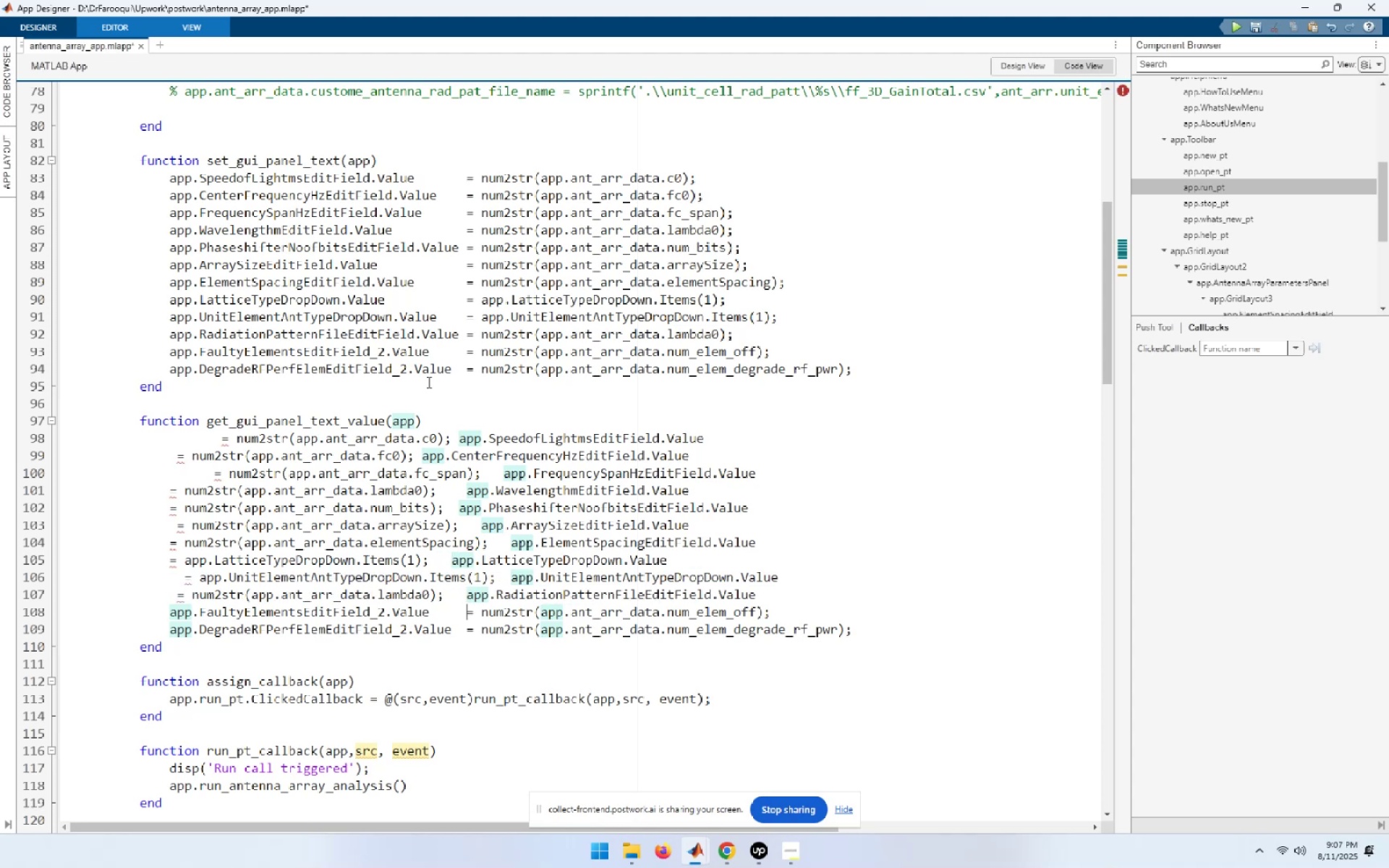 
key(Shift+End)
 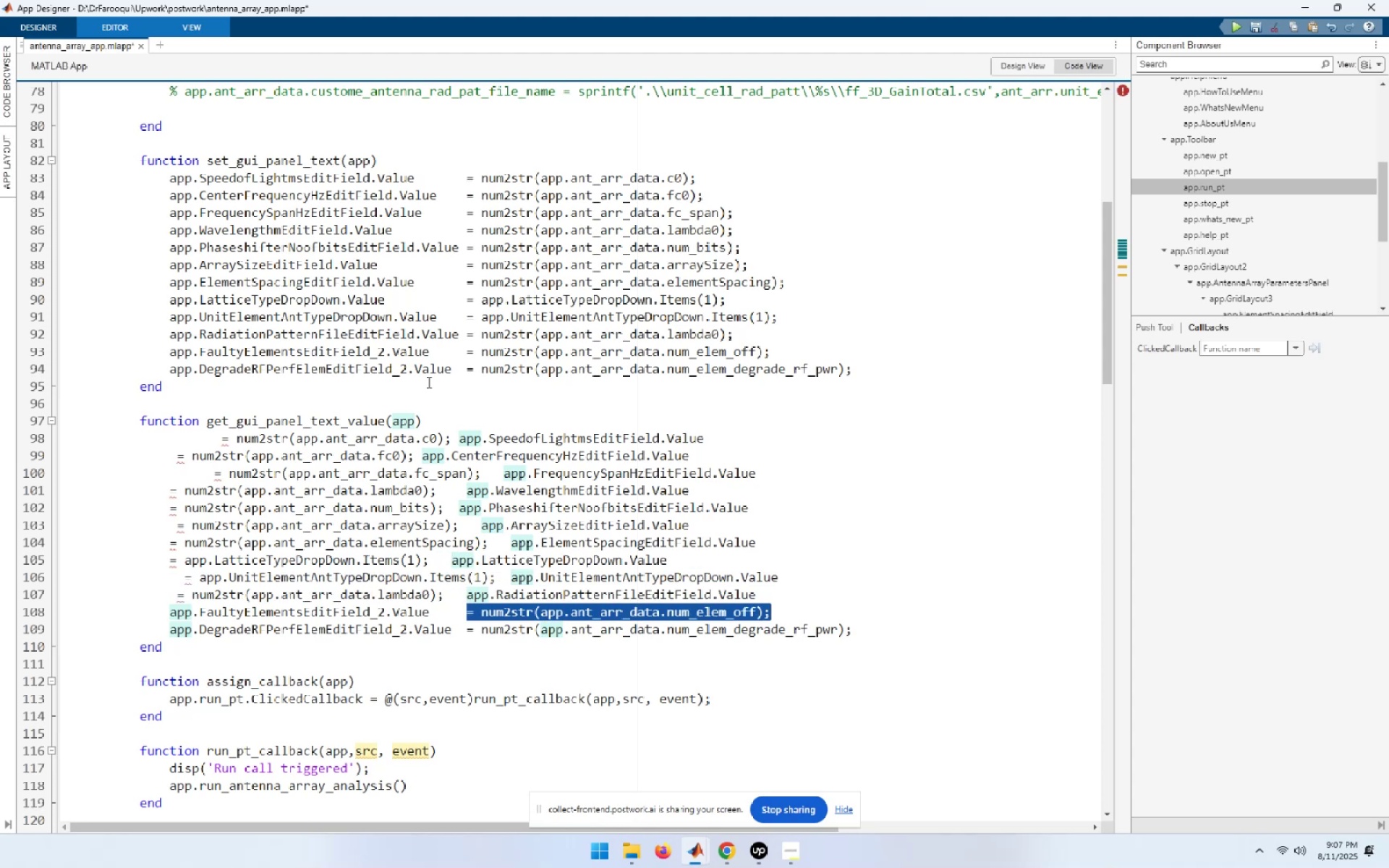 
key(Control+X)
 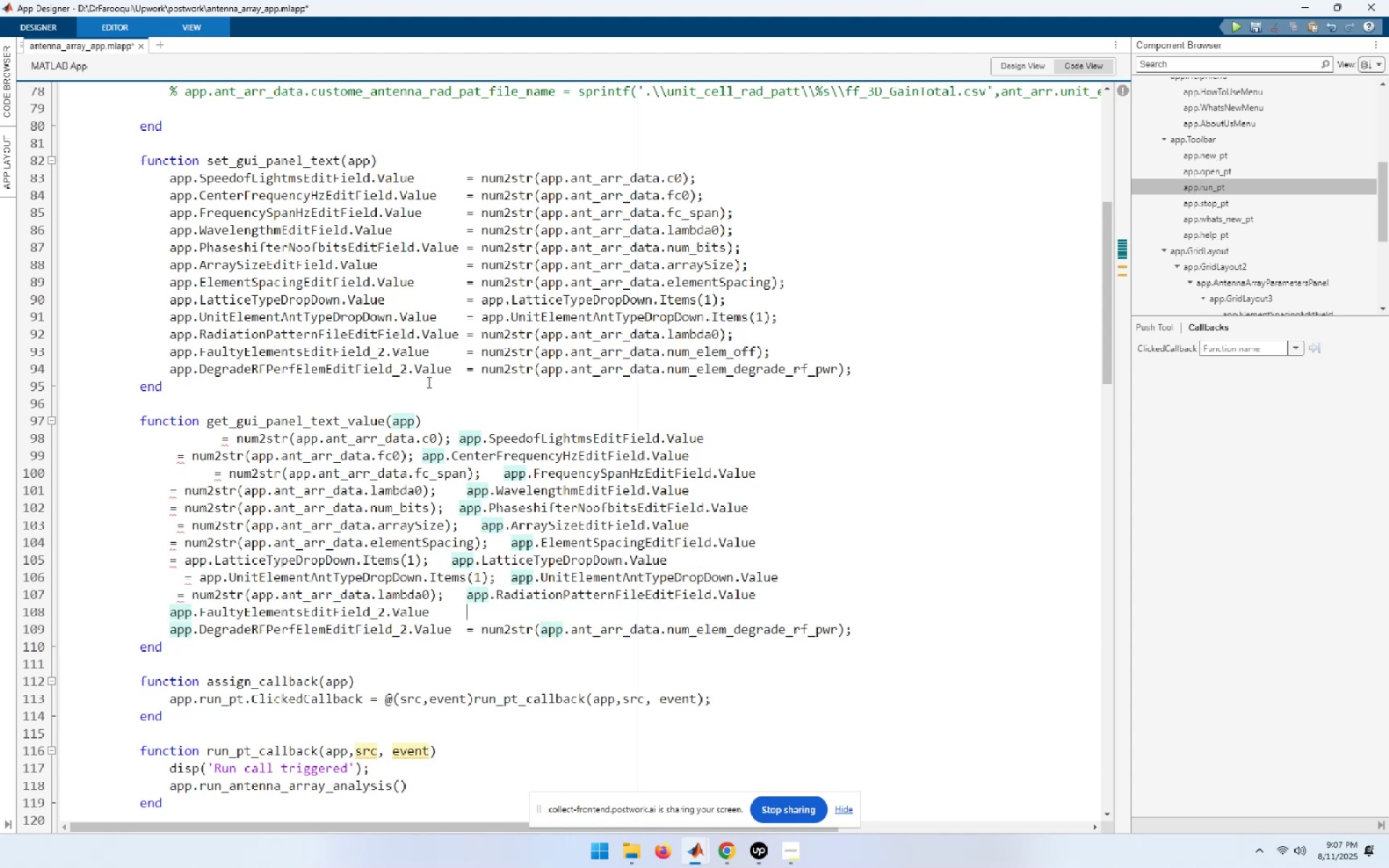 
key(Home)
 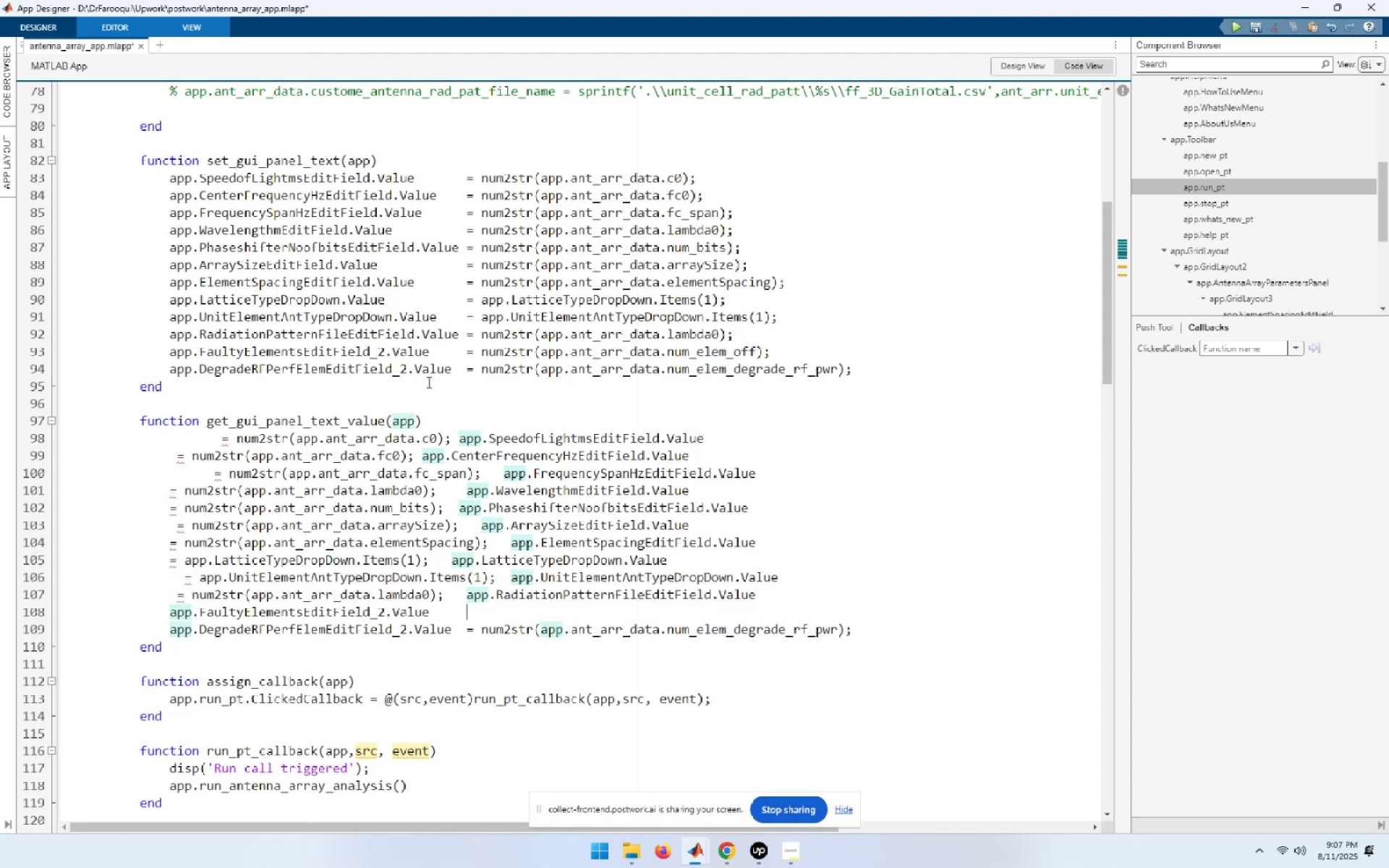 
key(Control+ControlLeft)
 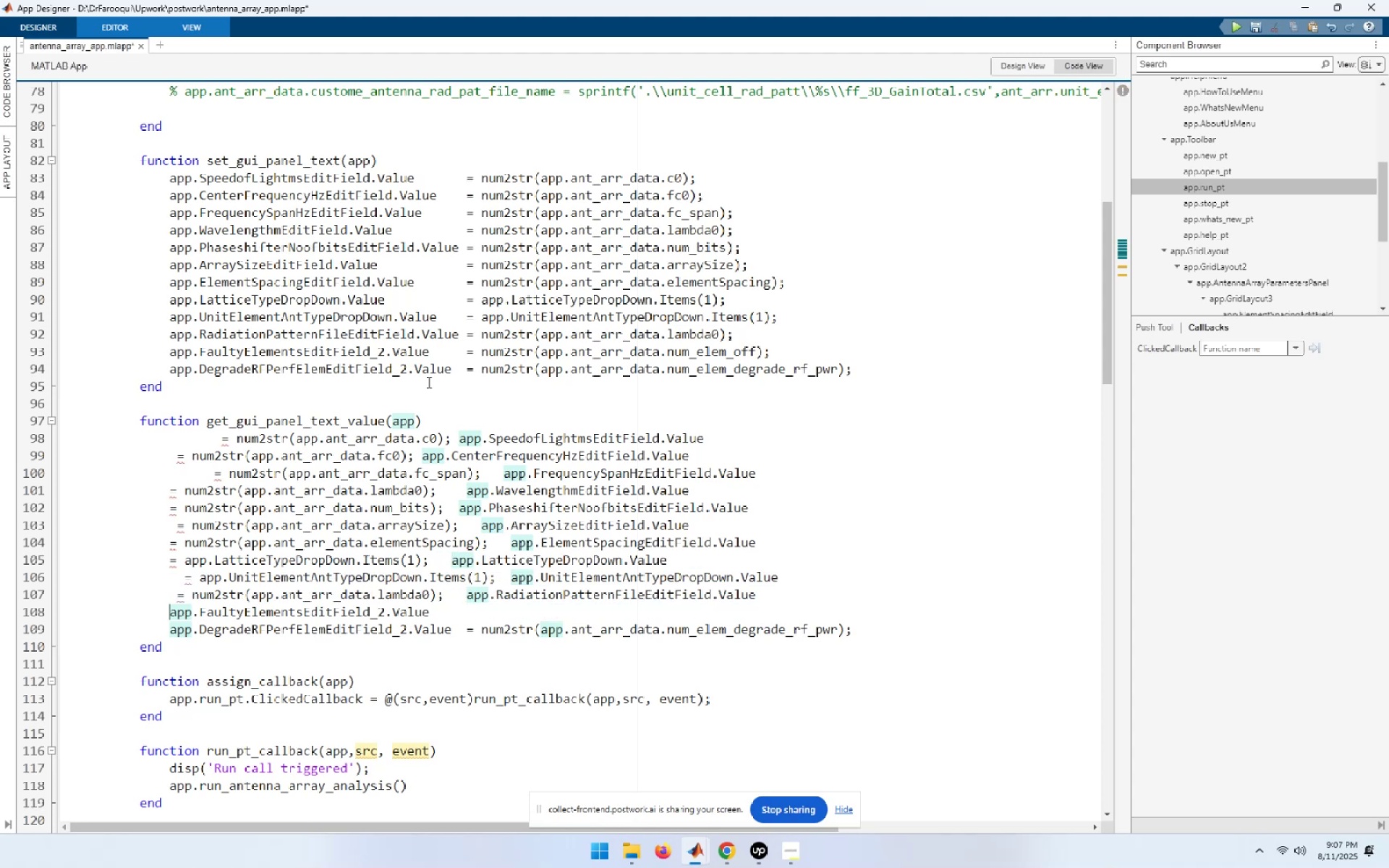 
key(Control+V)
 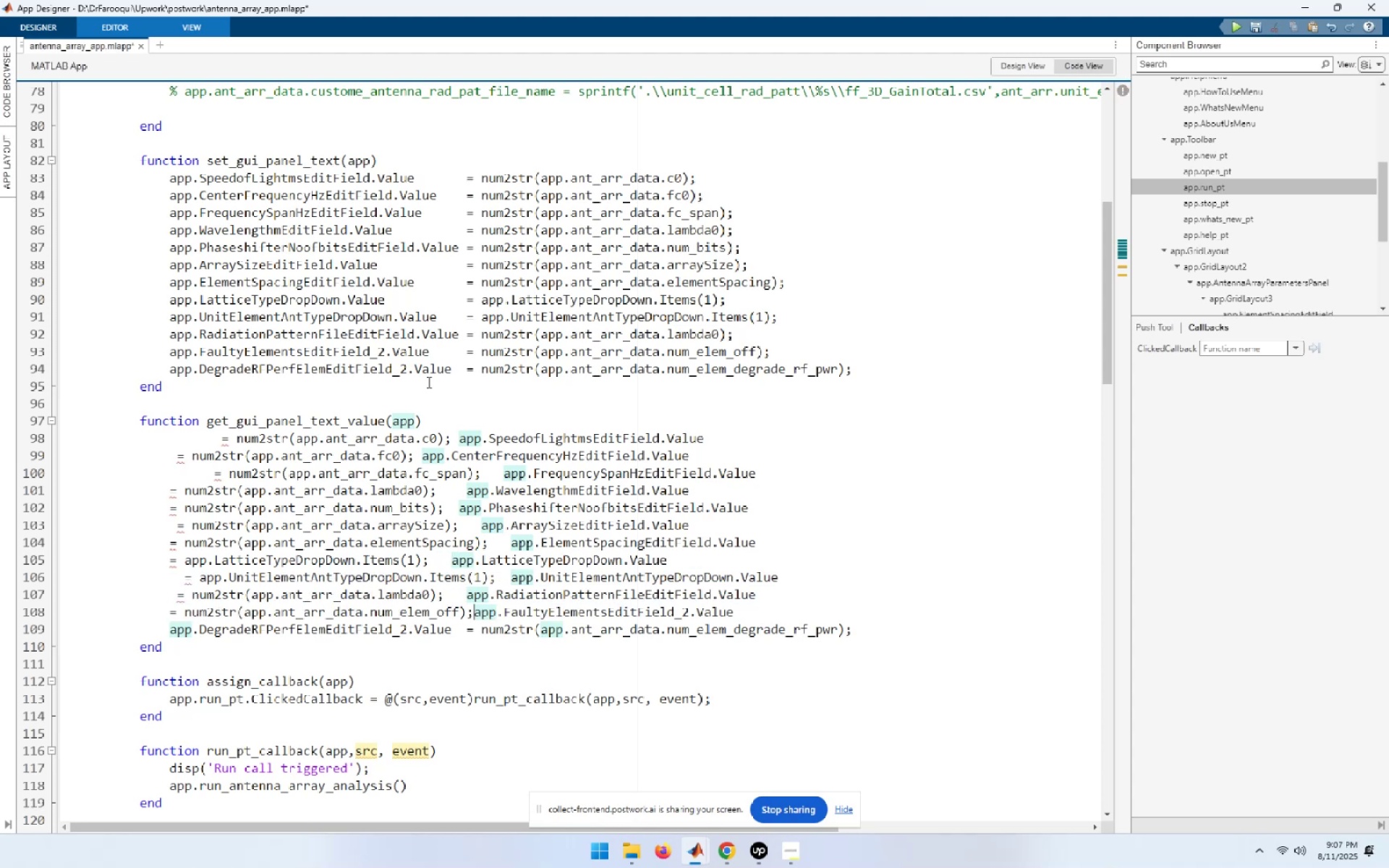 
key(Space)
 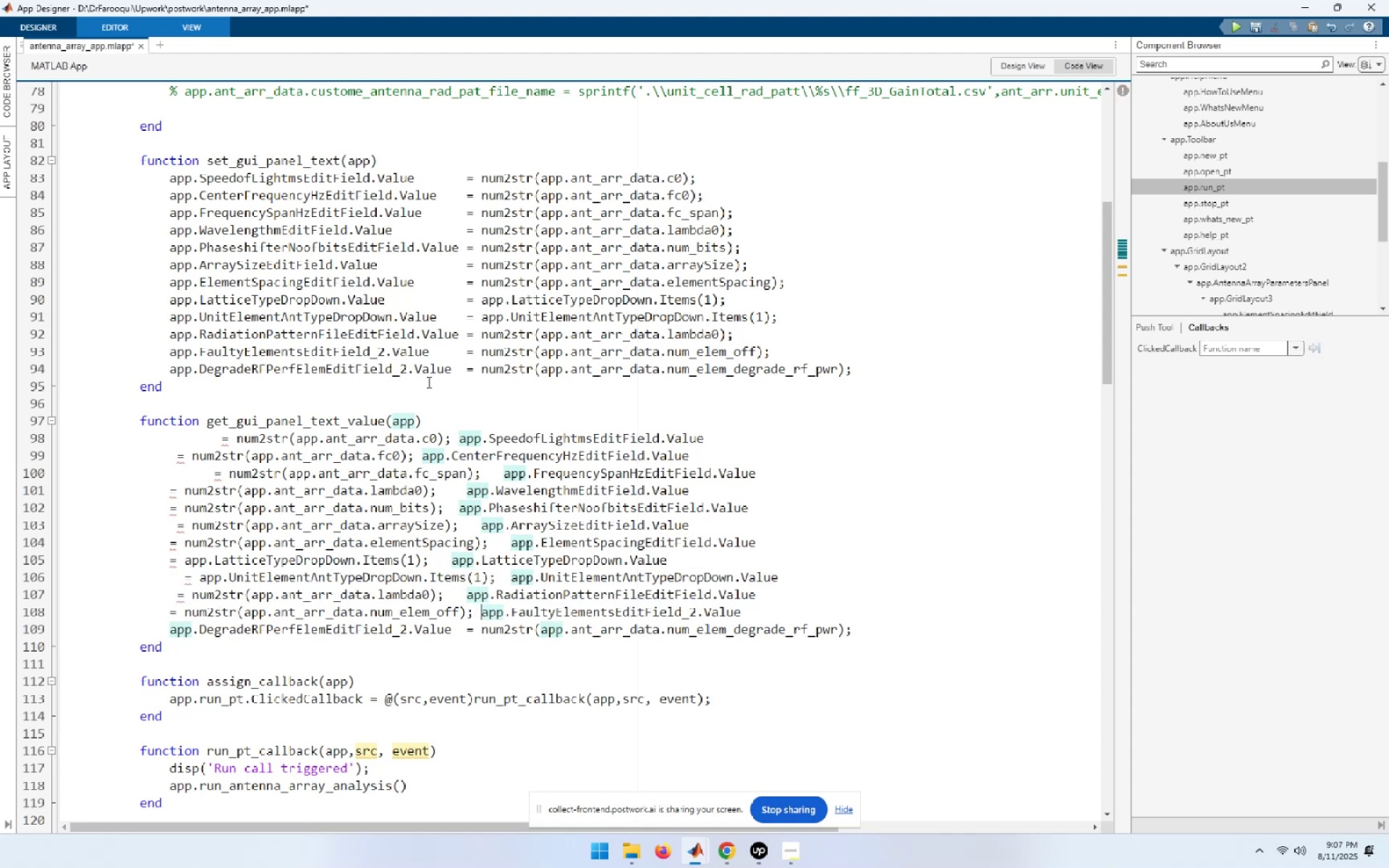 
key(Space)
 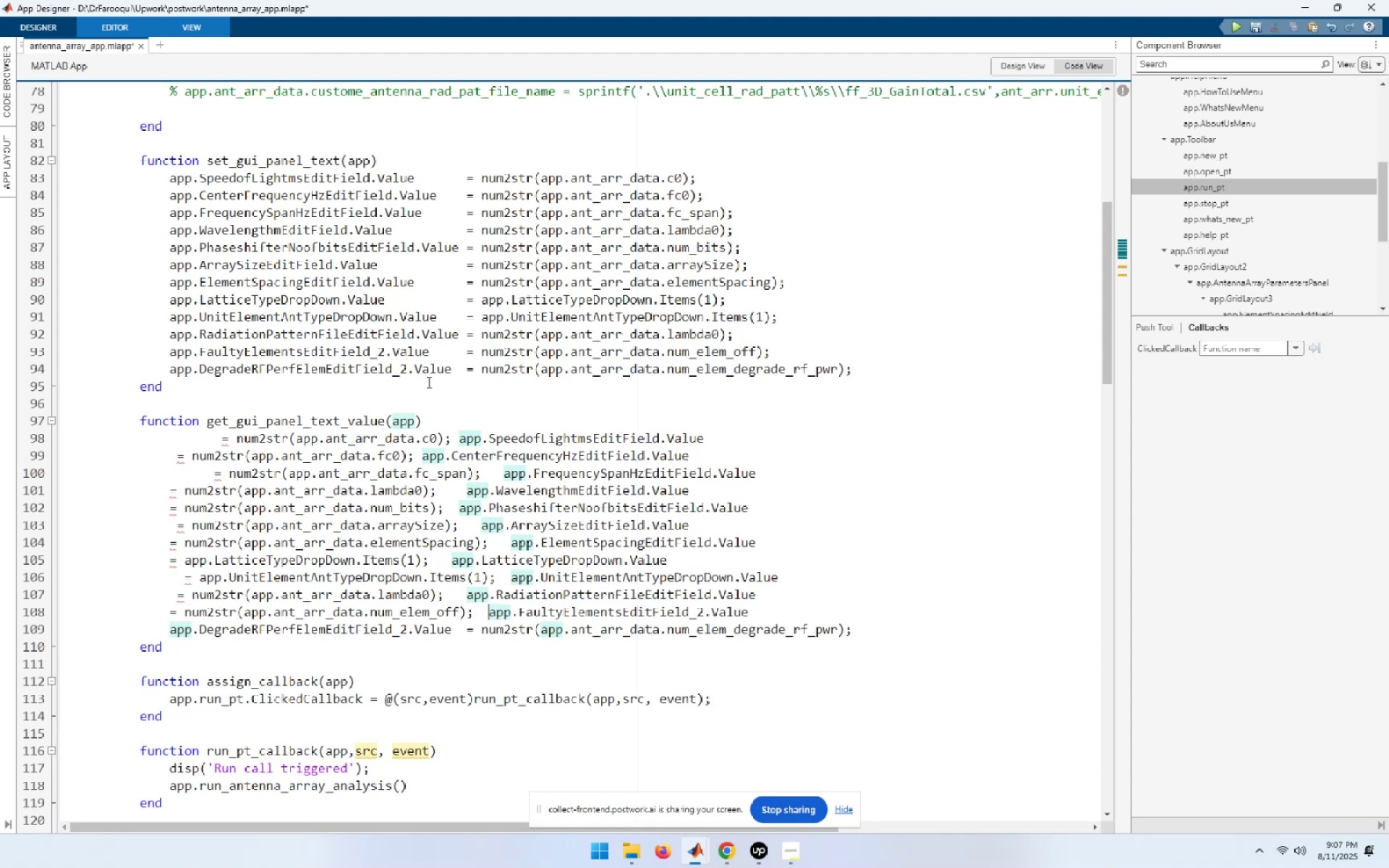 
key(ArrowDown)
 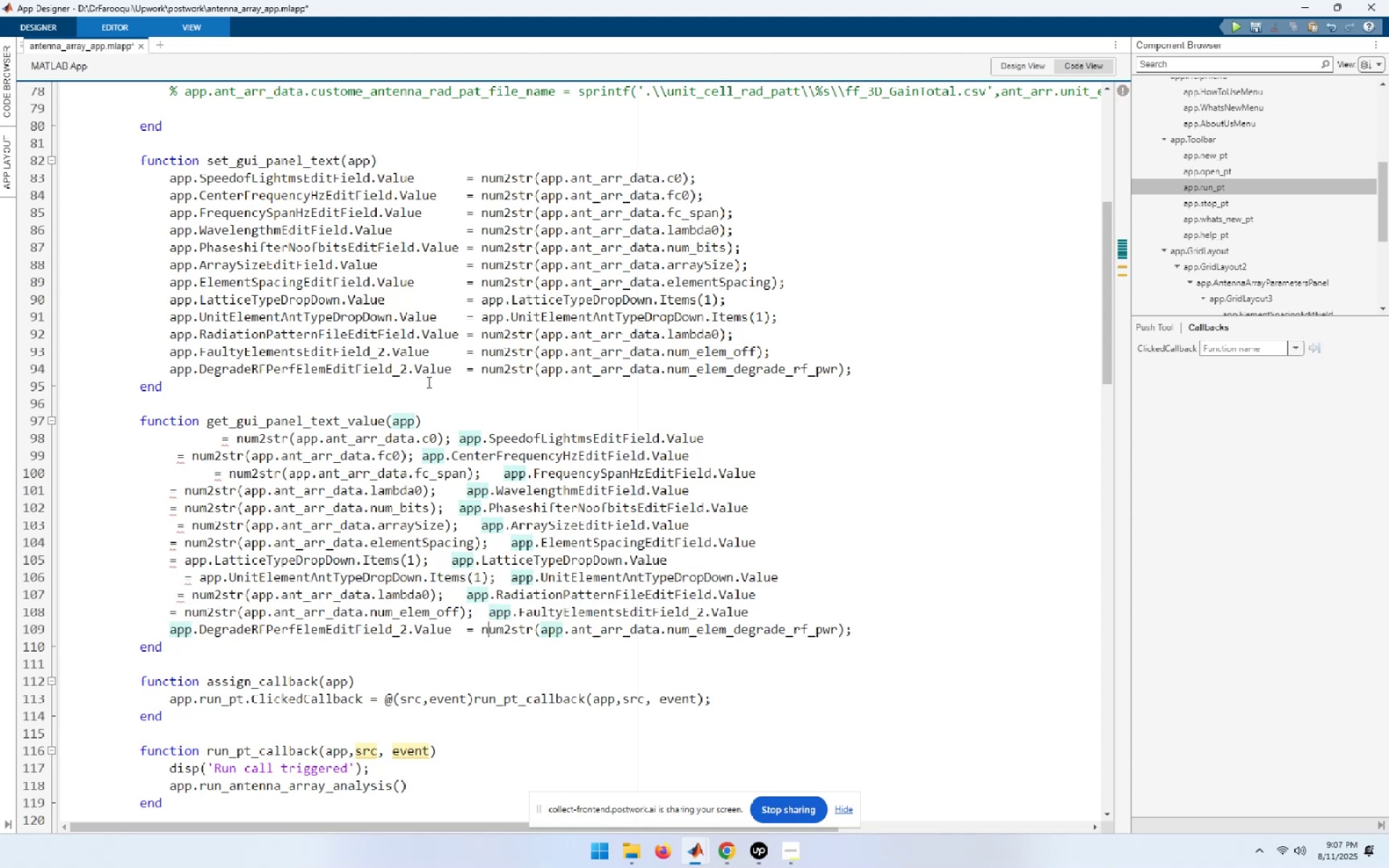 
key(ArrowLeft)
 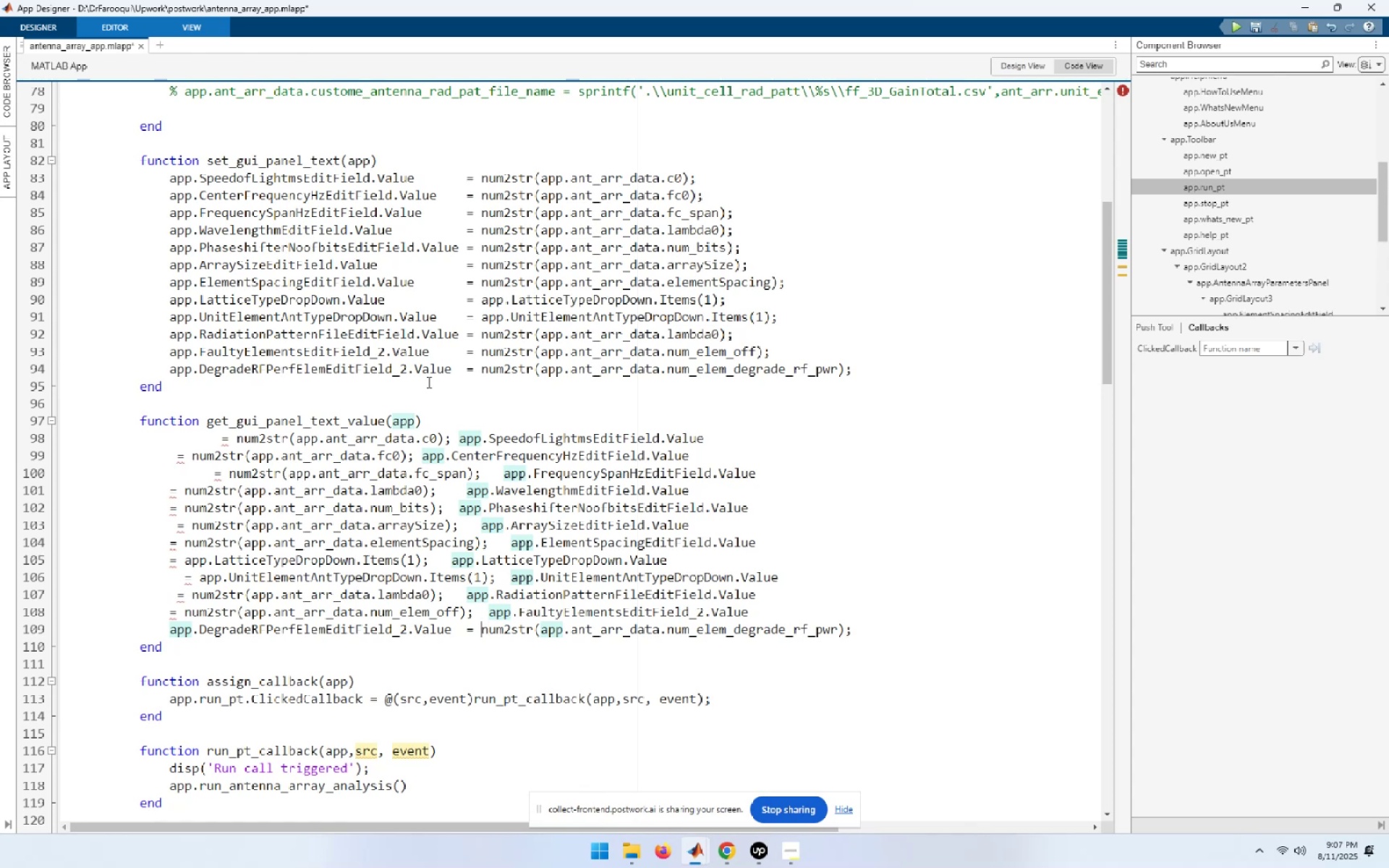 
key(ArrowLeft)
 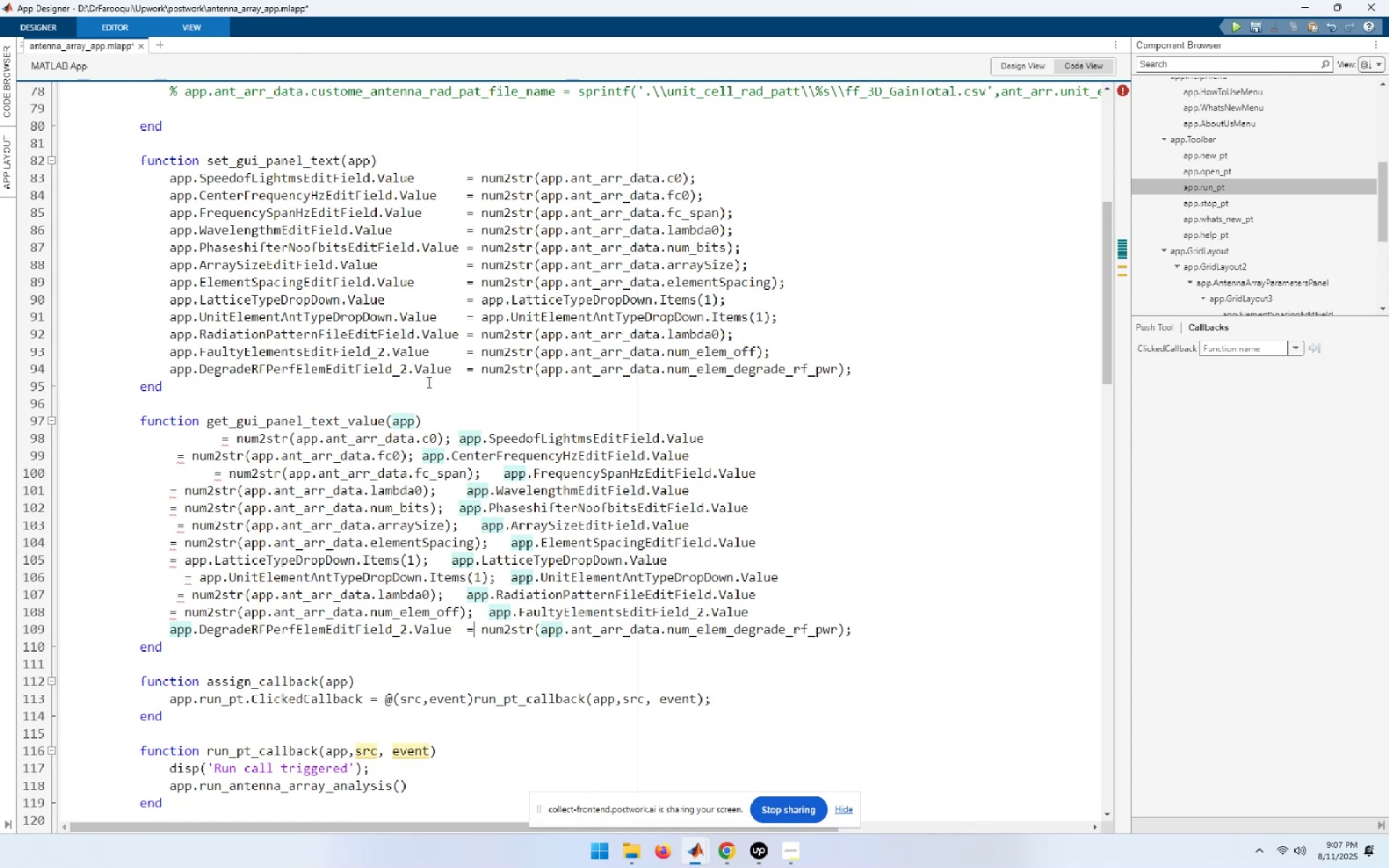 
key(ArrowLeft)
 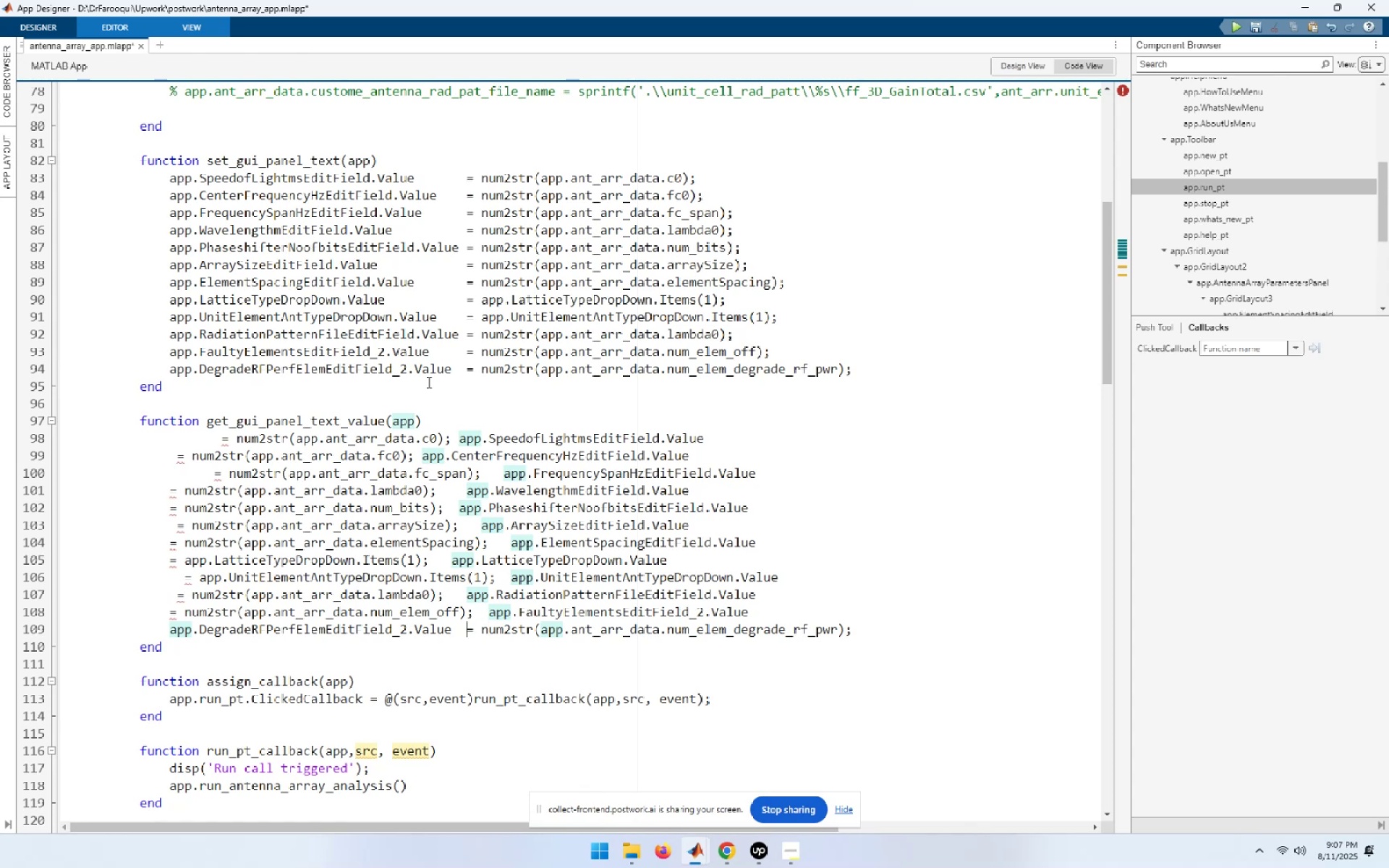 
key(Shift+End)
 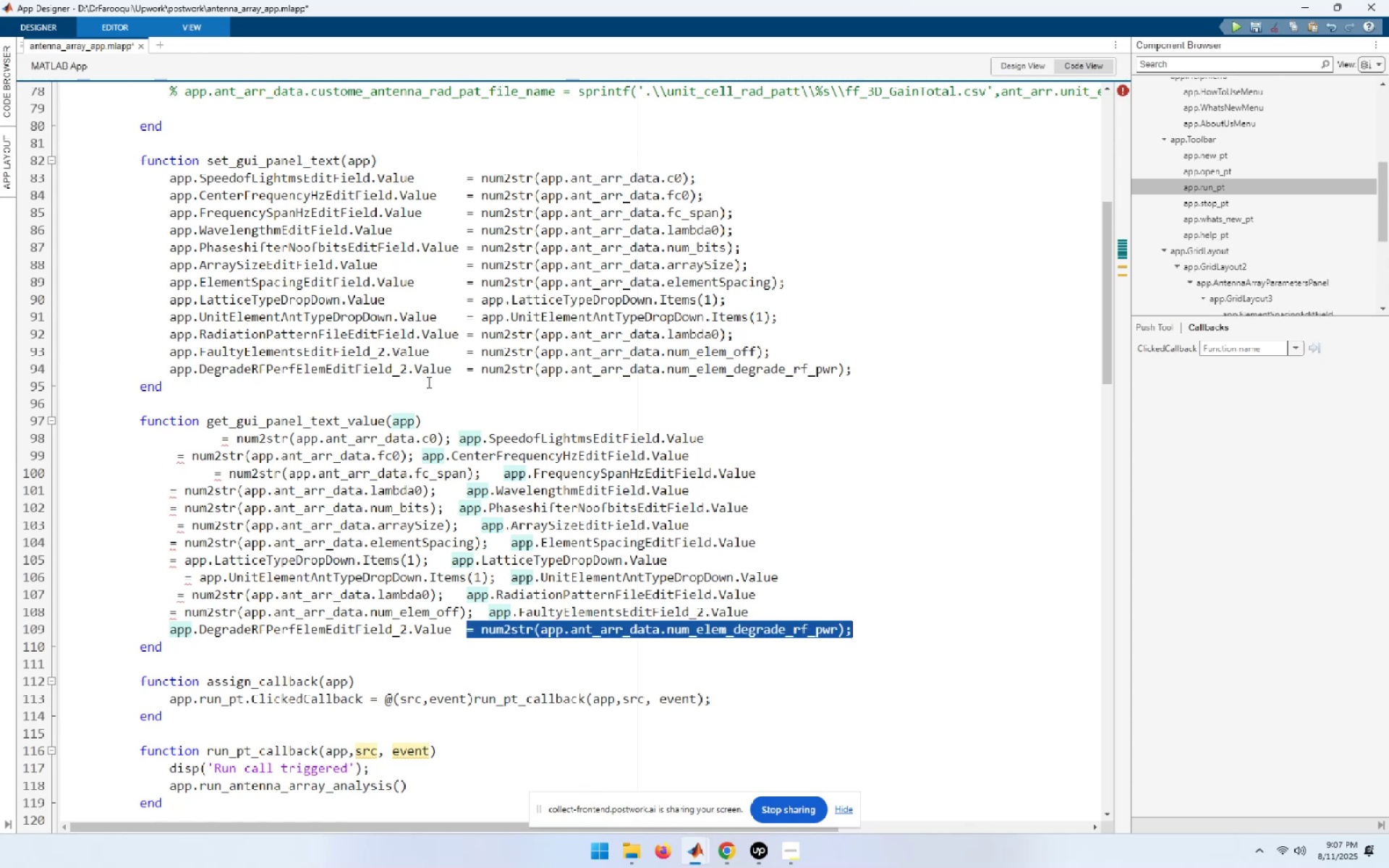 
key(Control+X)
 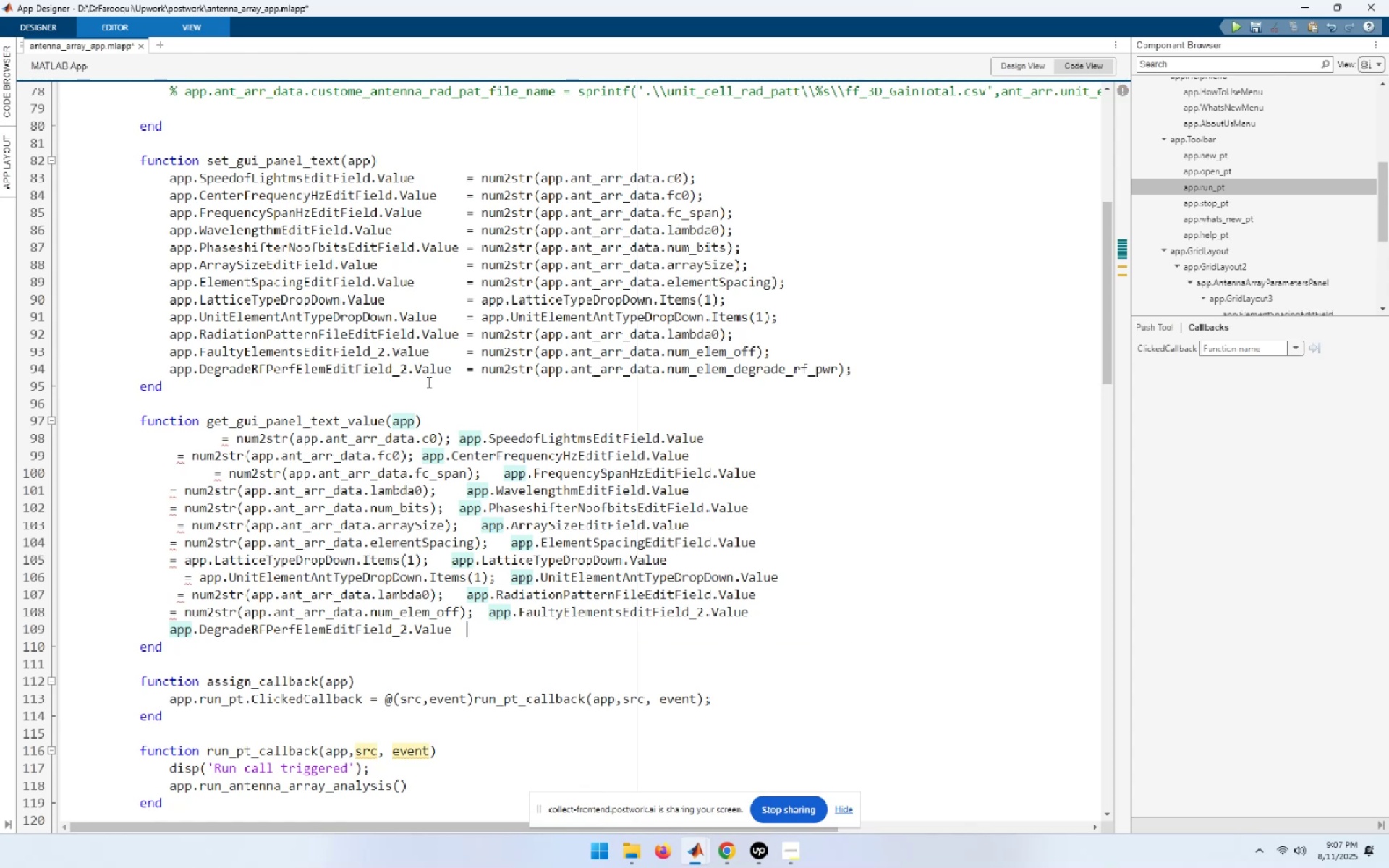 
key(Home)
 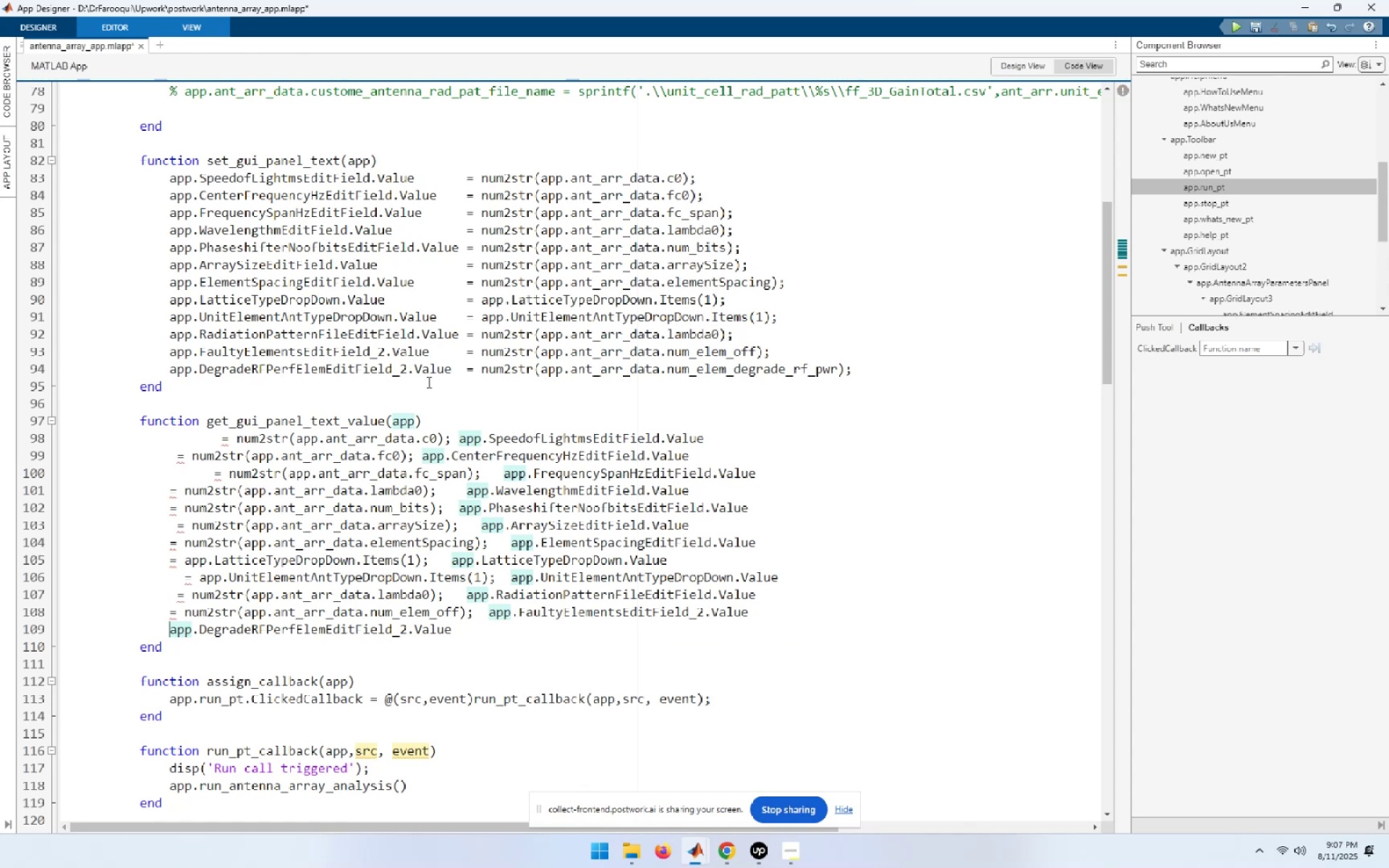 
key(Control+V)
 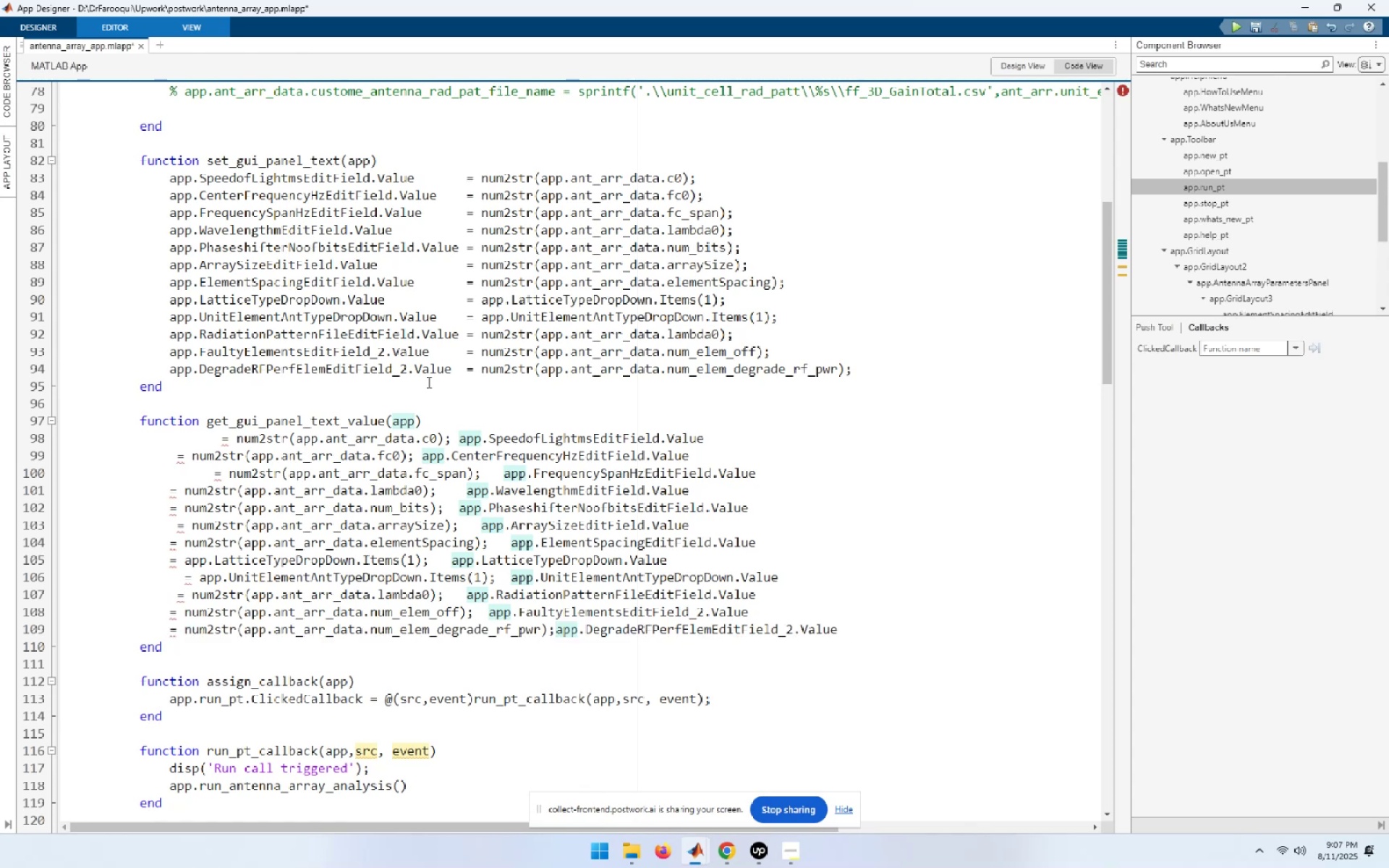 
key(Space)
 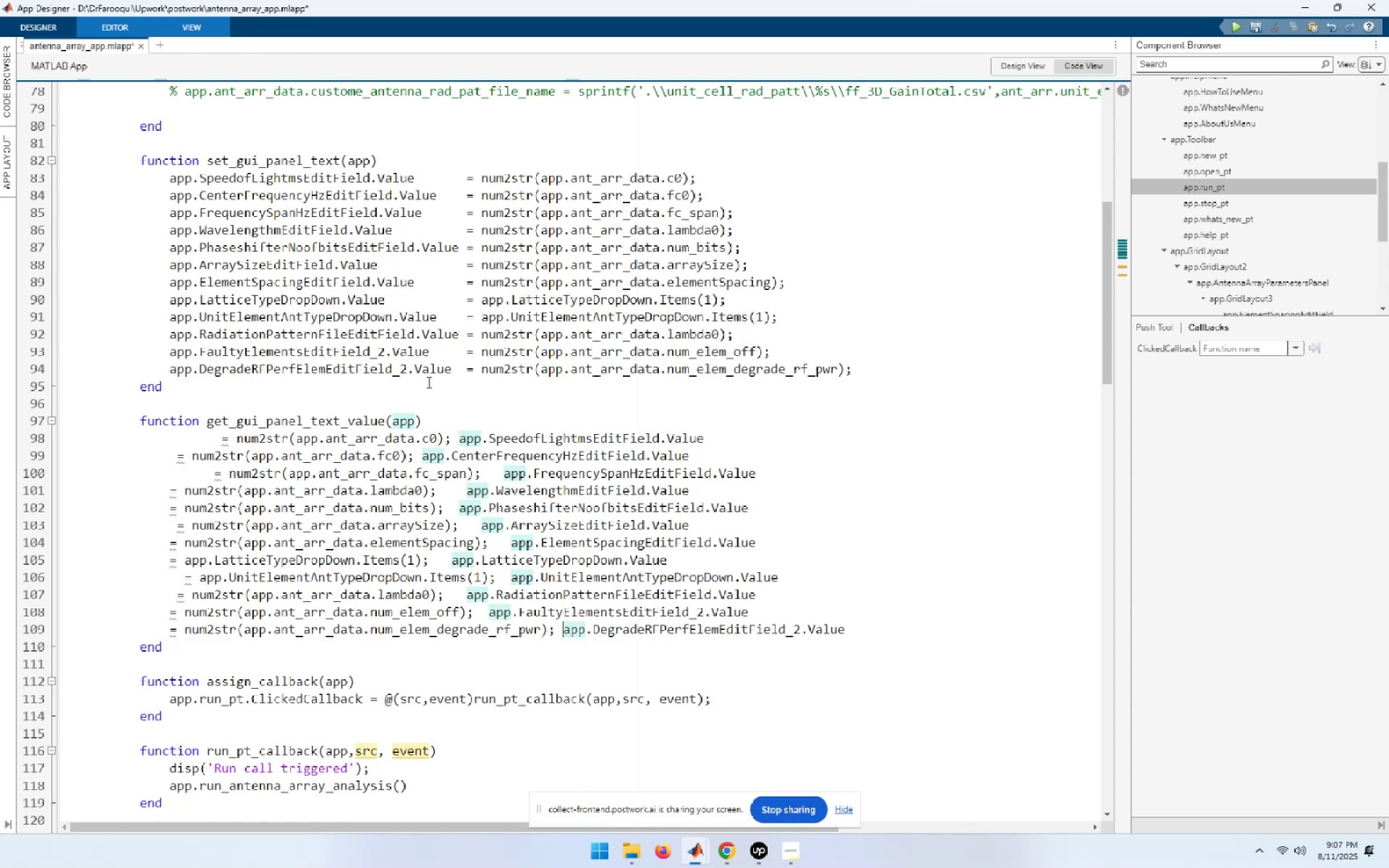 
key(Space)
 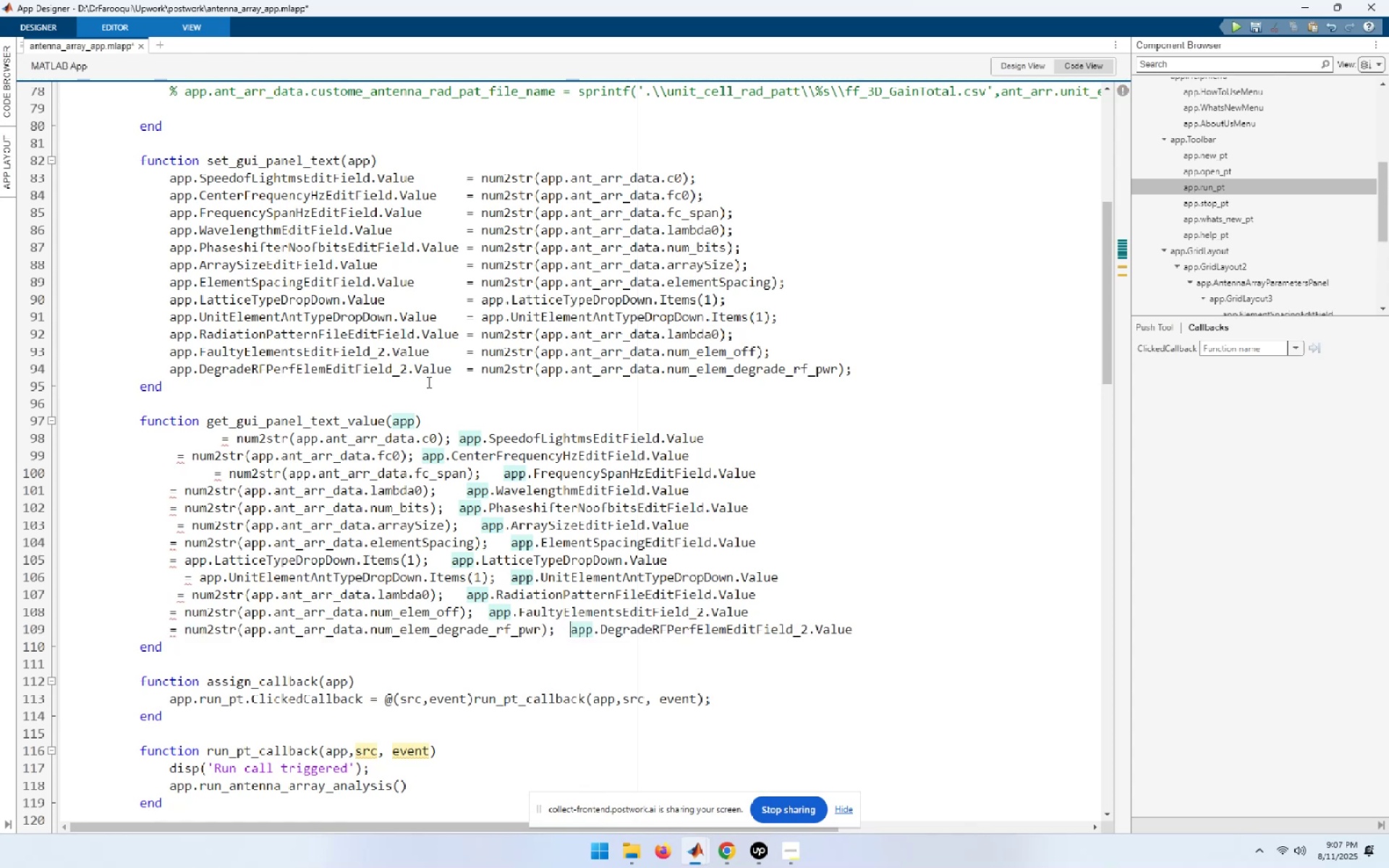 
key(Home)
 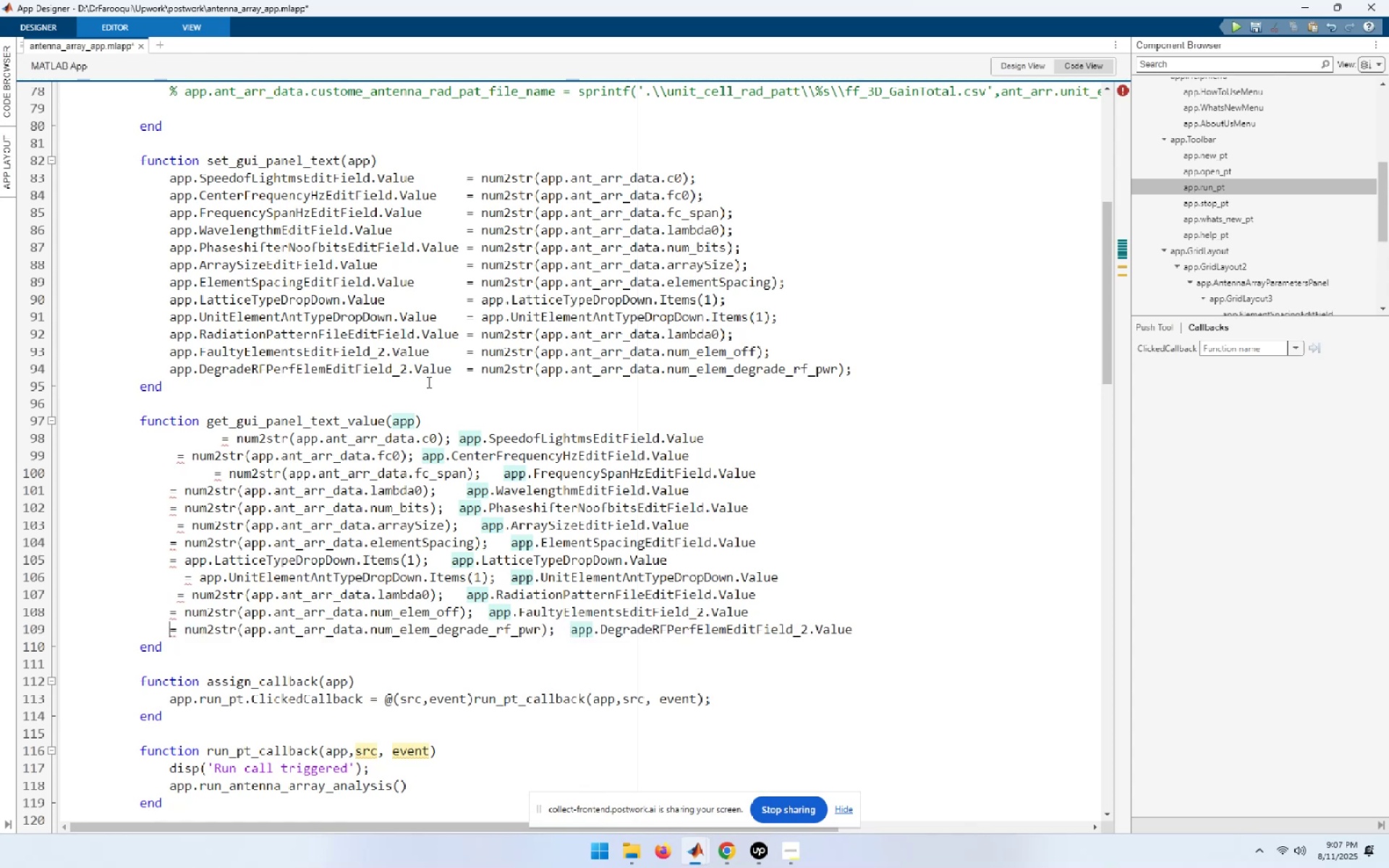 
key(ArrowUp)
 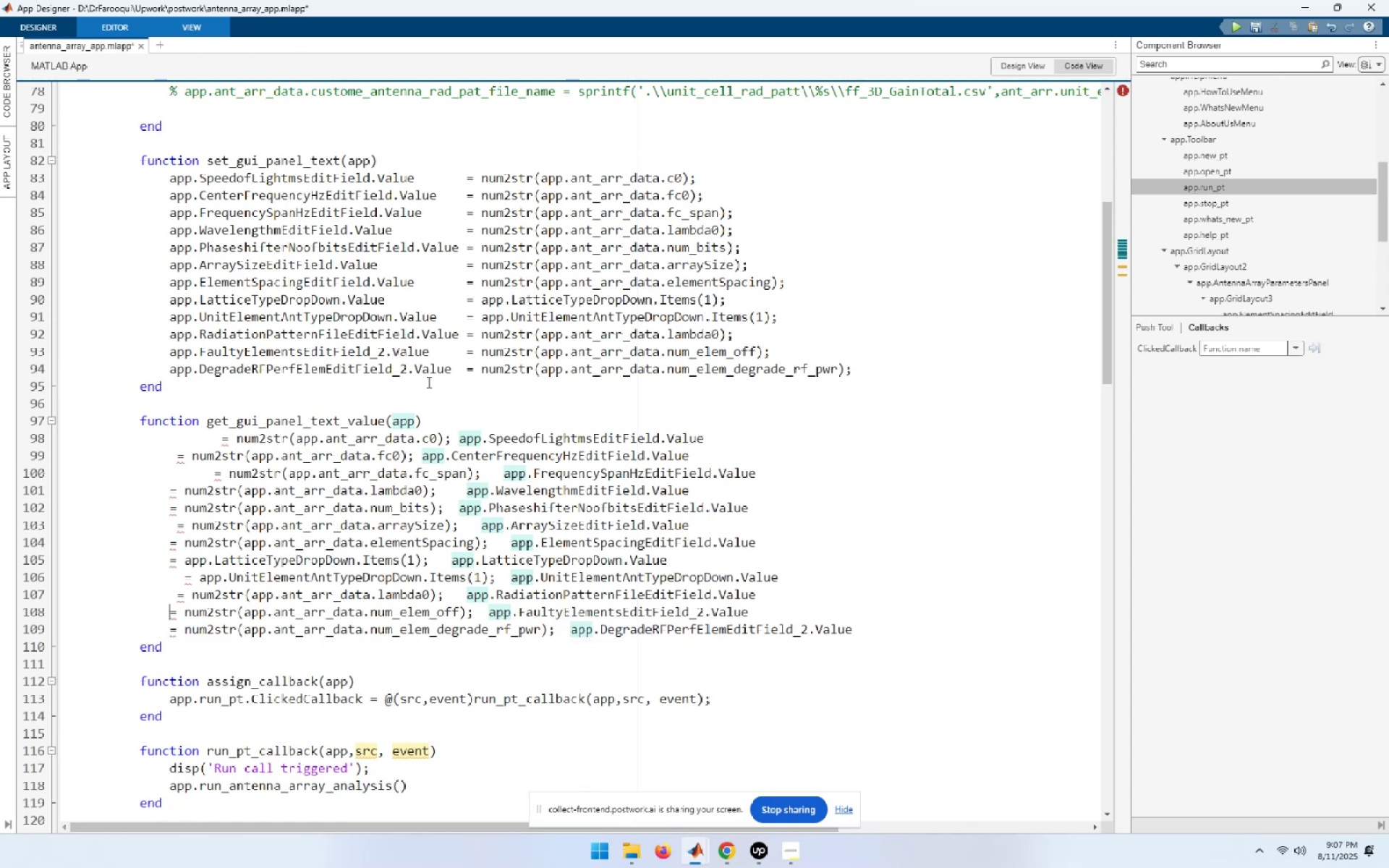 
key(ArrowUp)
 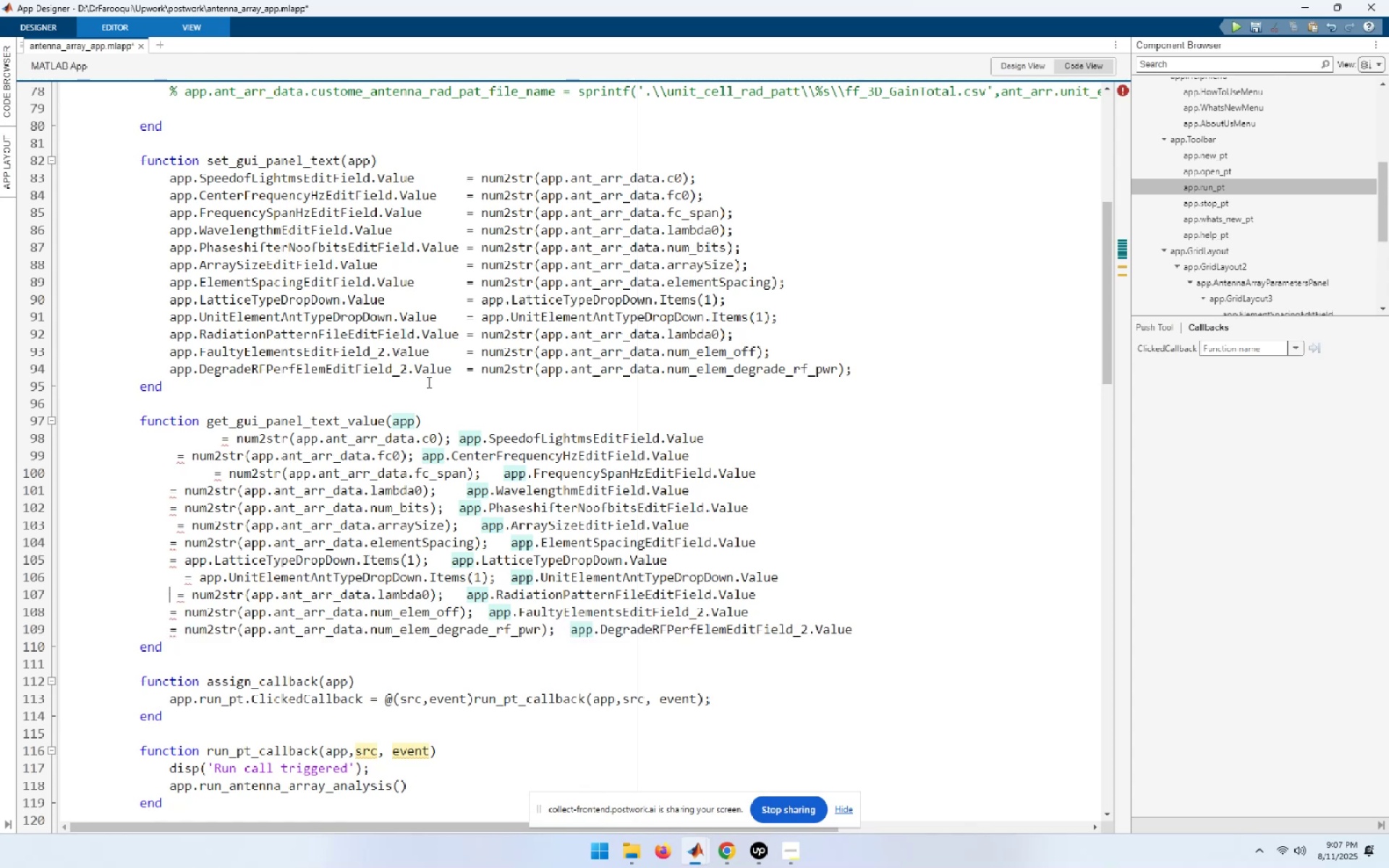 
key(ArrowUp)
 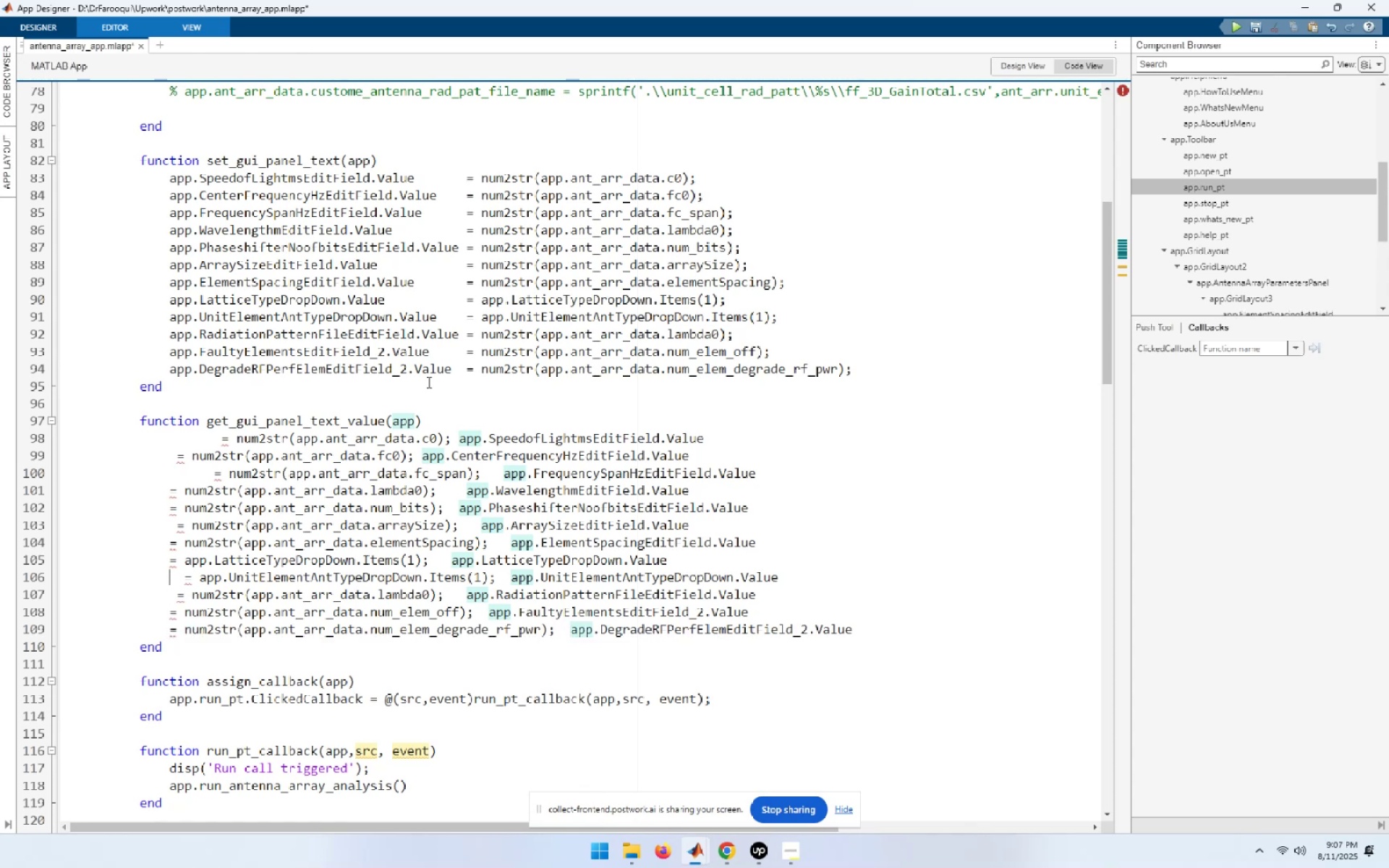 
key(ArrowUp)
 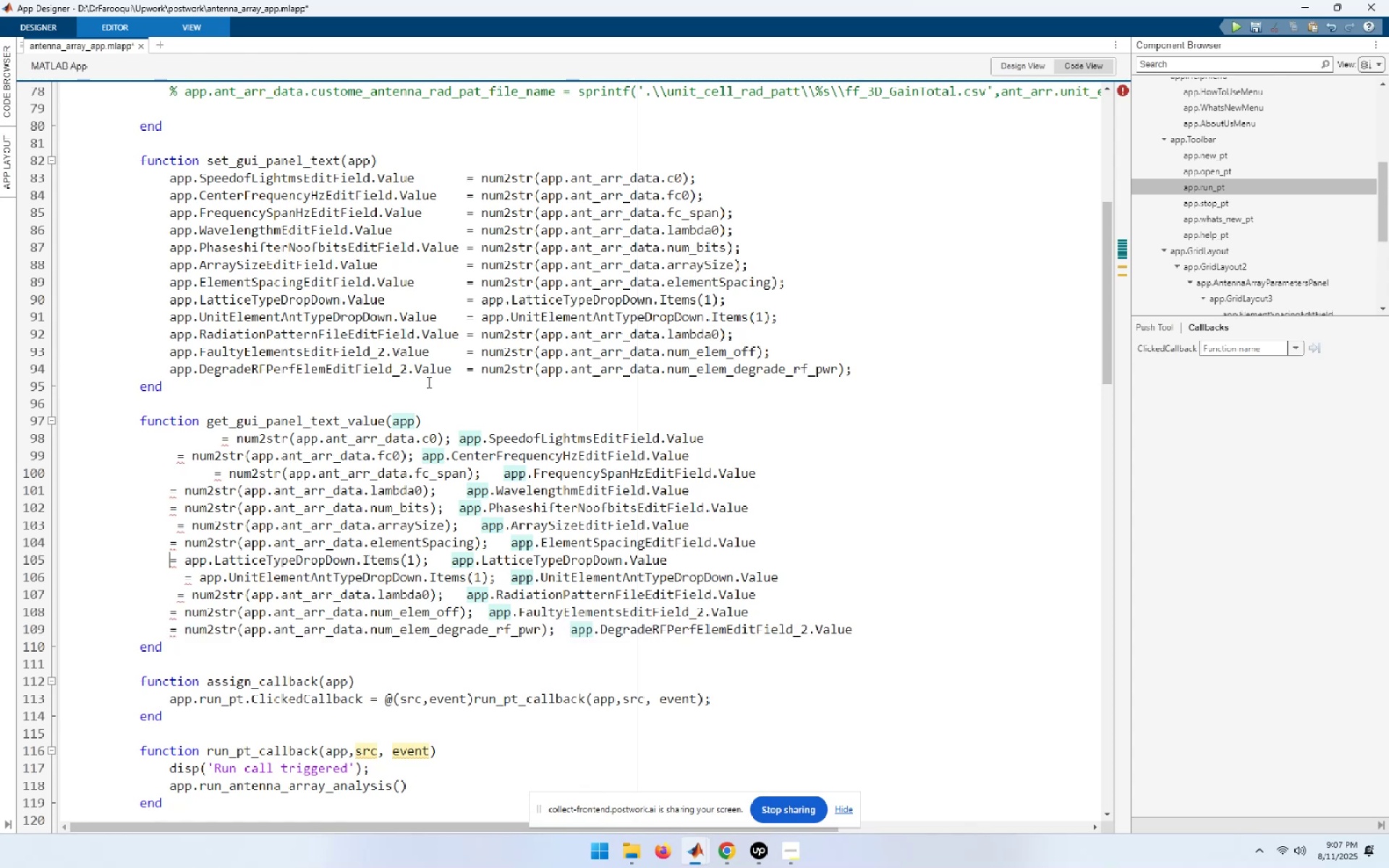 
key(ArrowUp)
 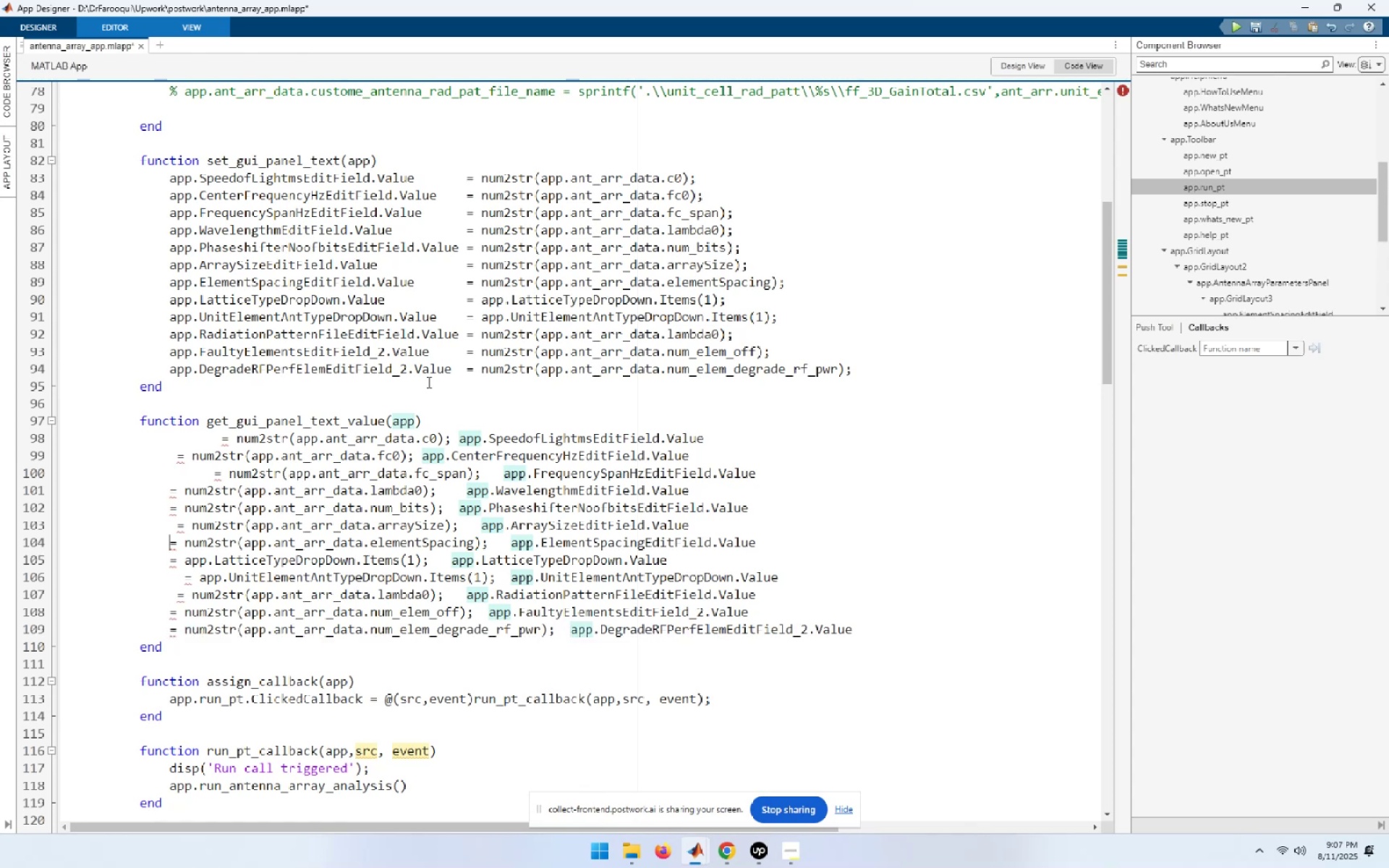 
key(ArrowUp)
 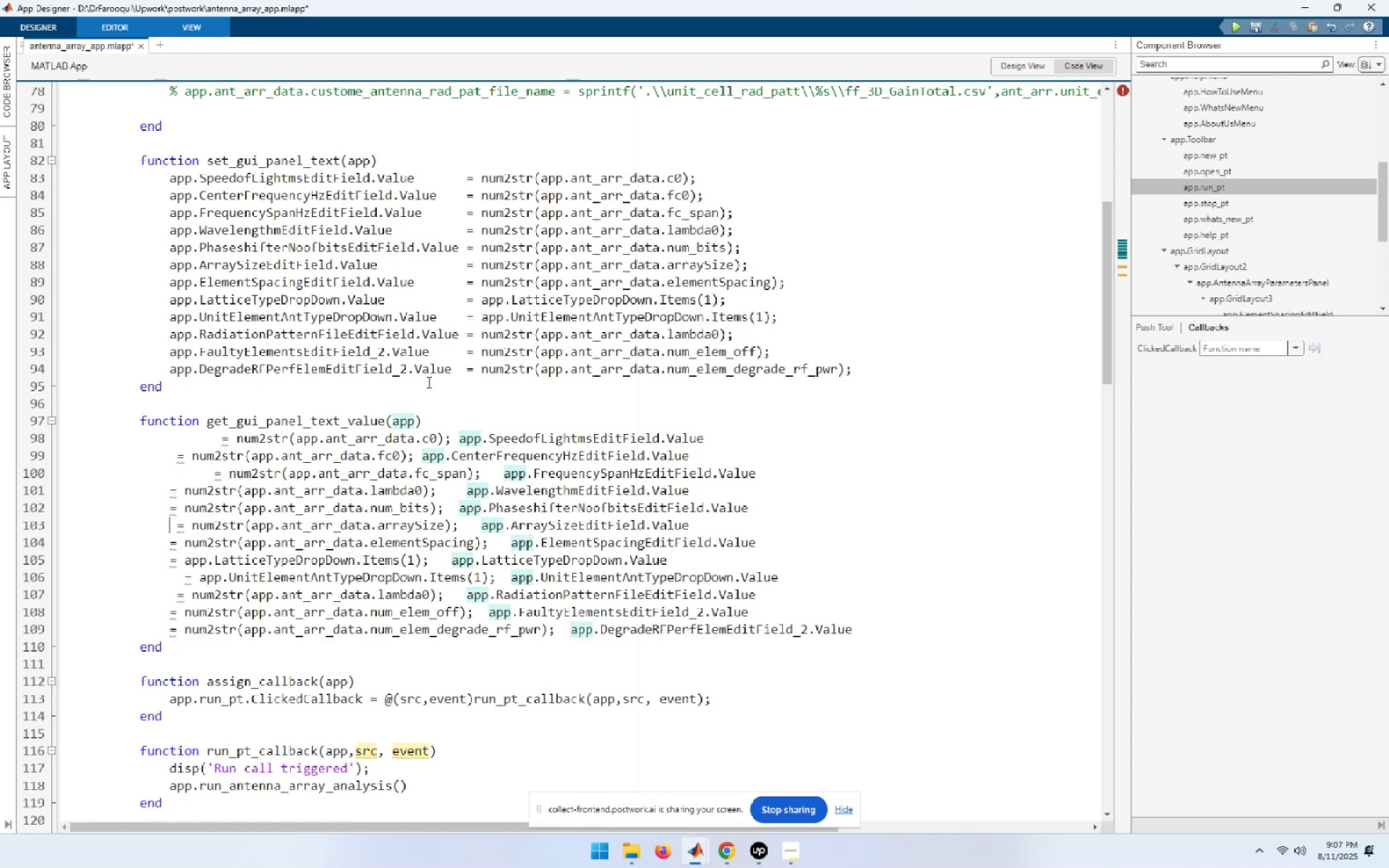 
key(ArrowUp)
 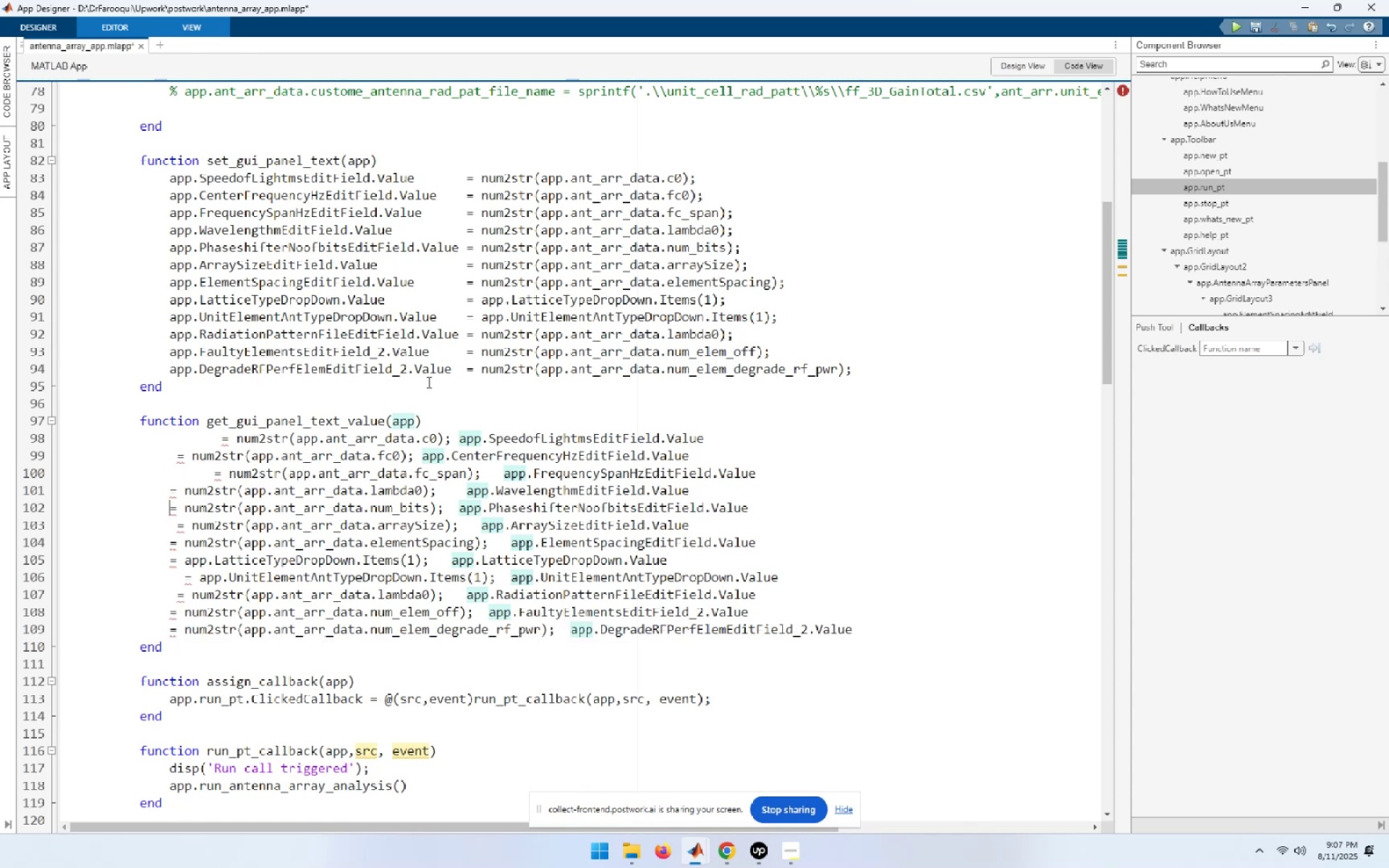 
key(ArrowUp)
 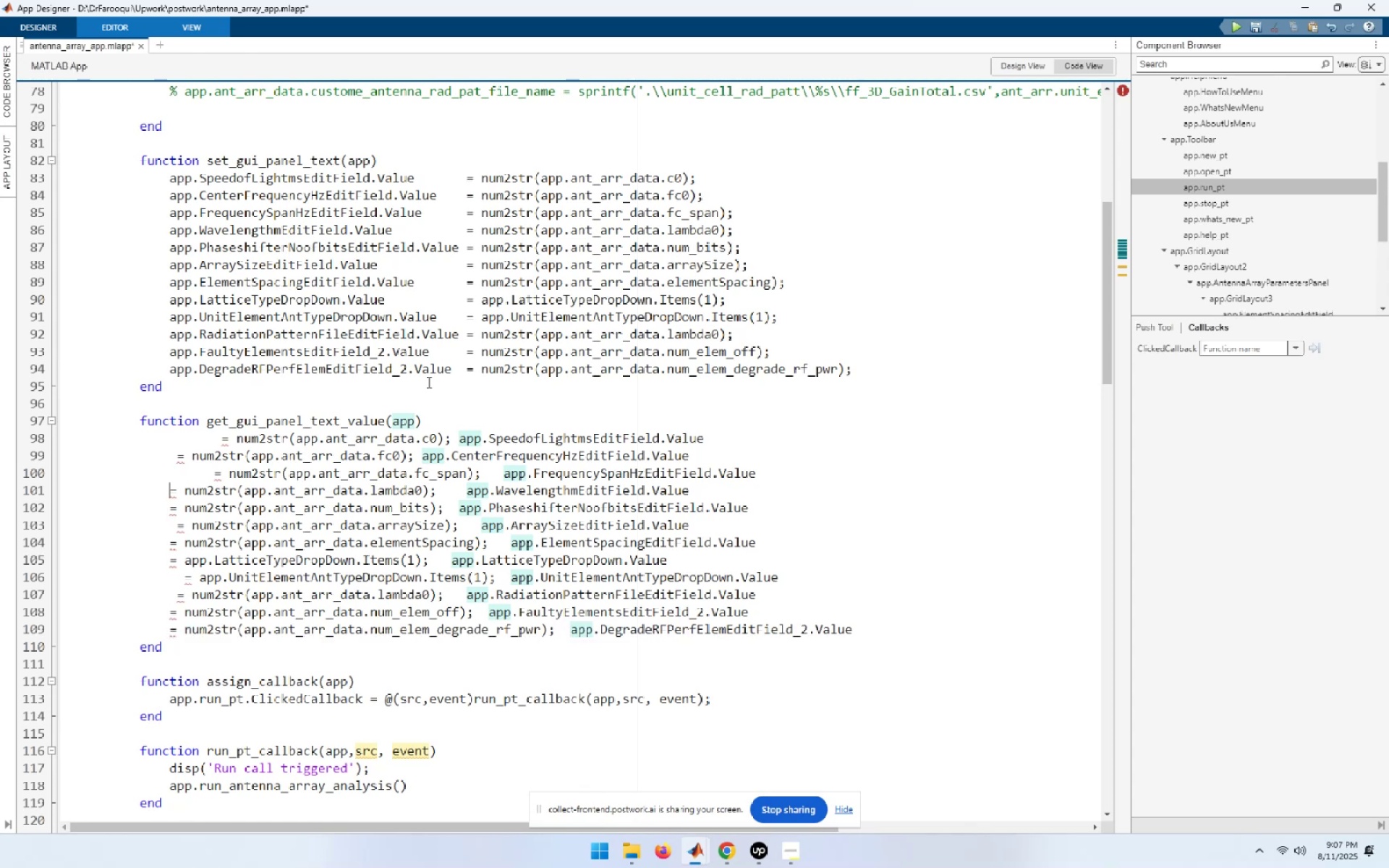 
key(ArrowUp)
 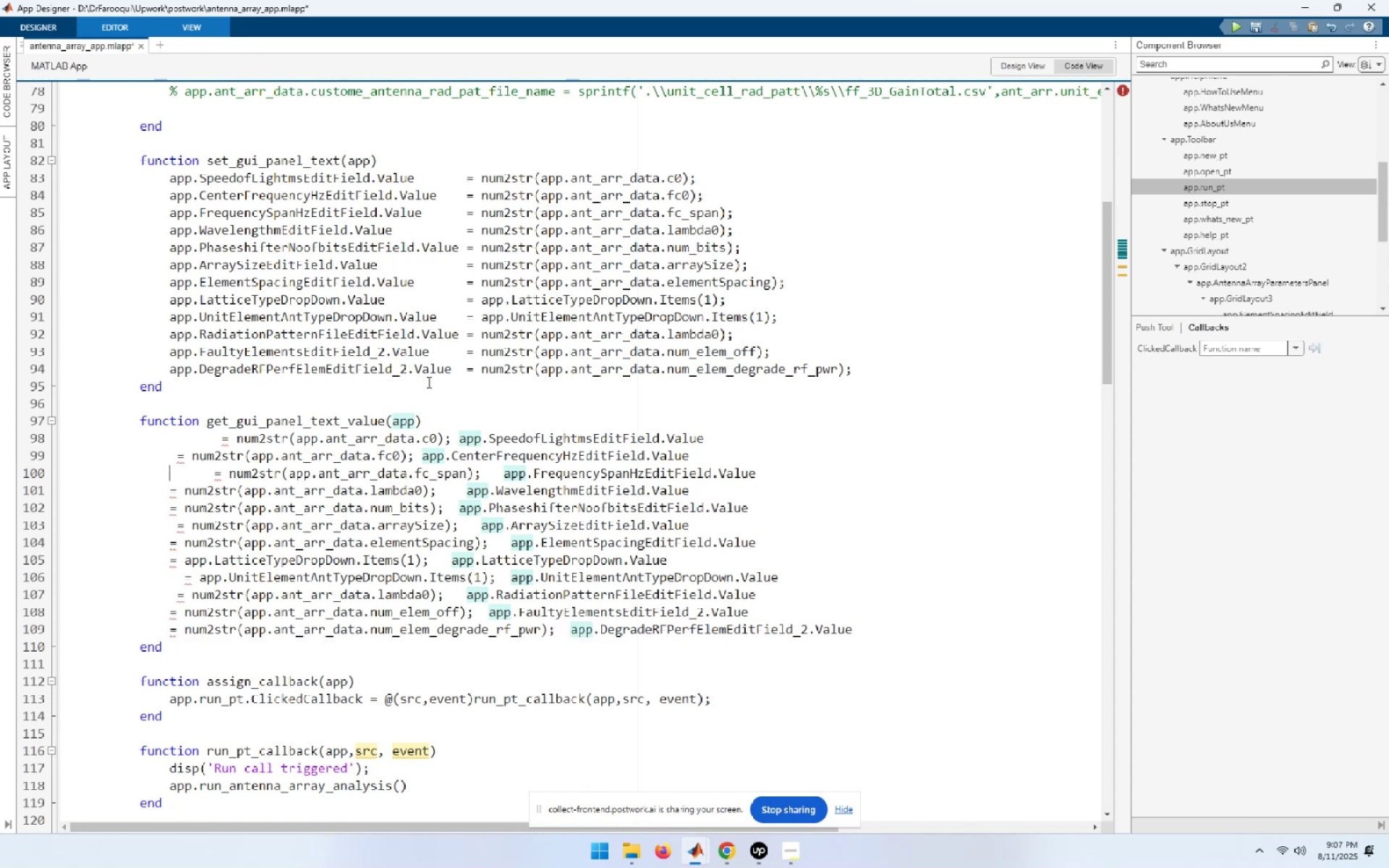 
key(ArrowUp)
 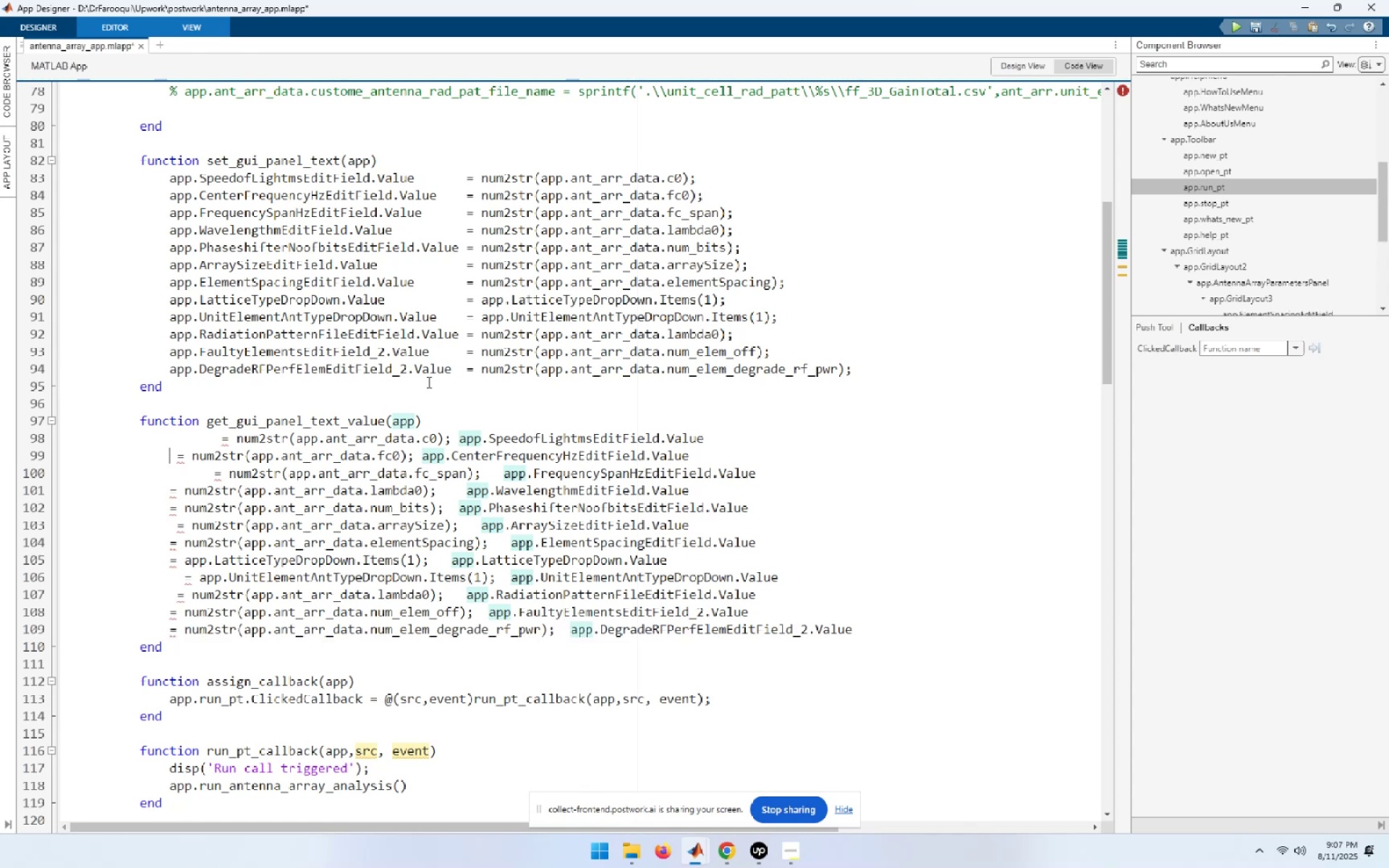 
key(ArrowUp)
 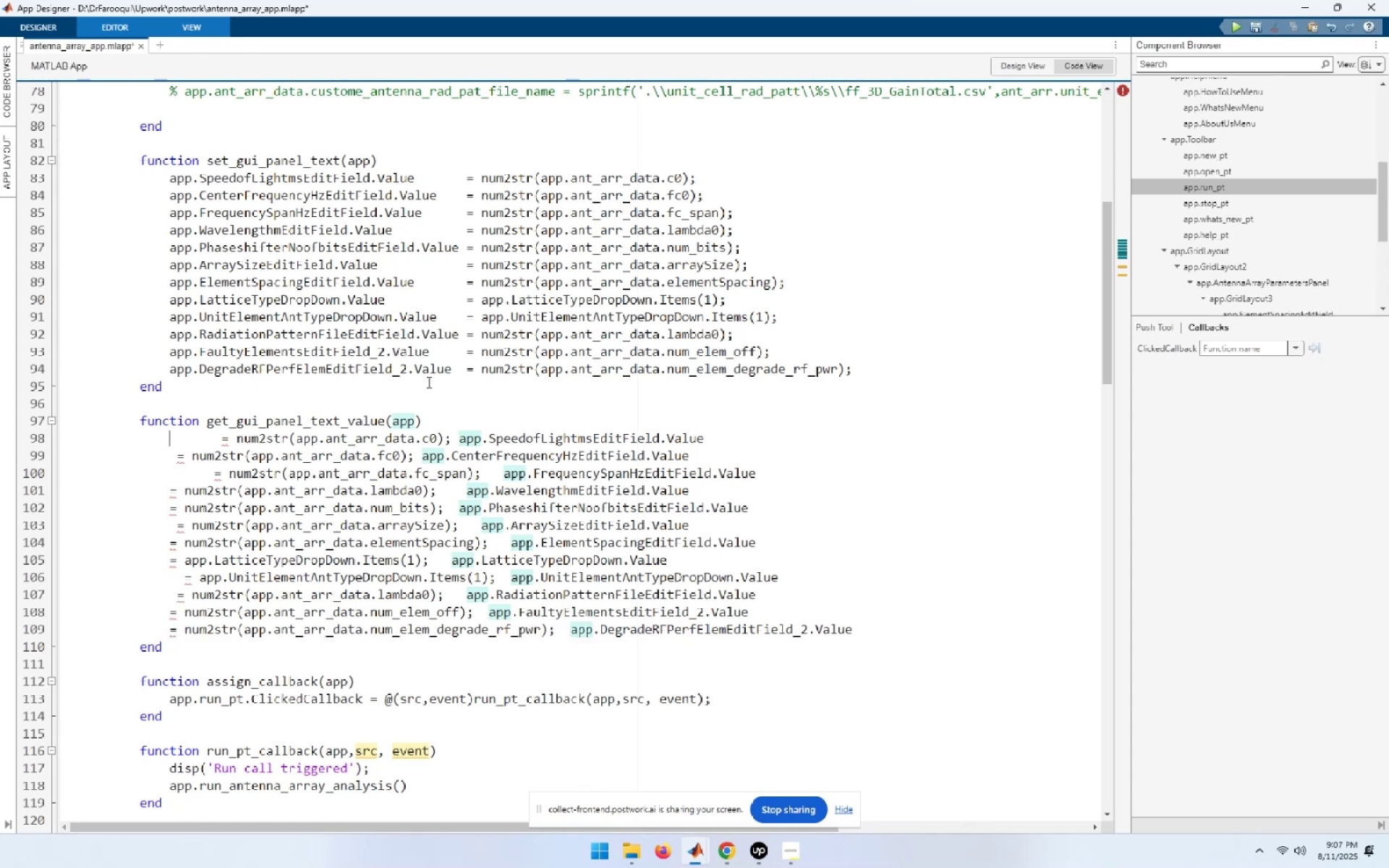 
key(ArrowUp)
 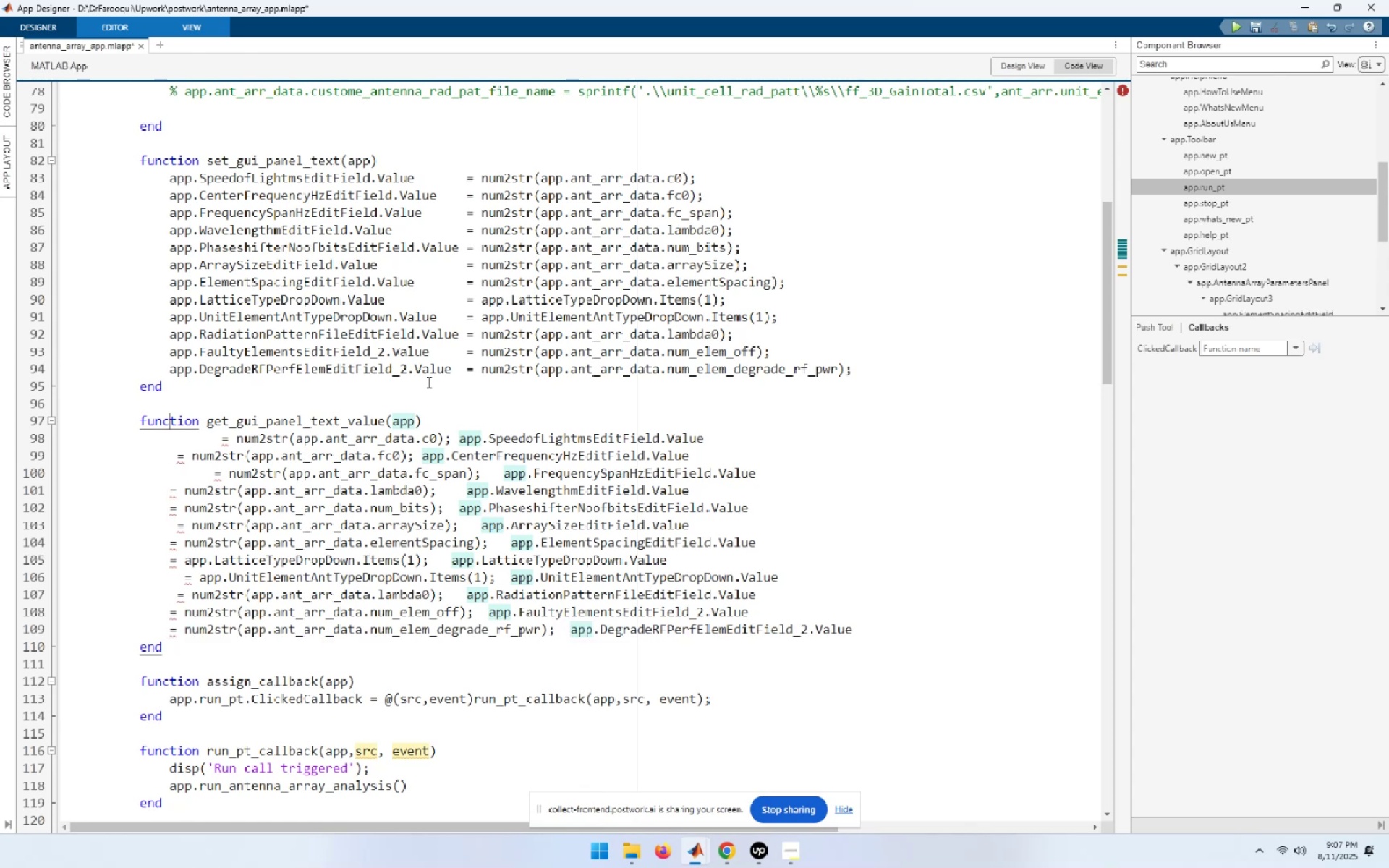 
key(Shift+End)
 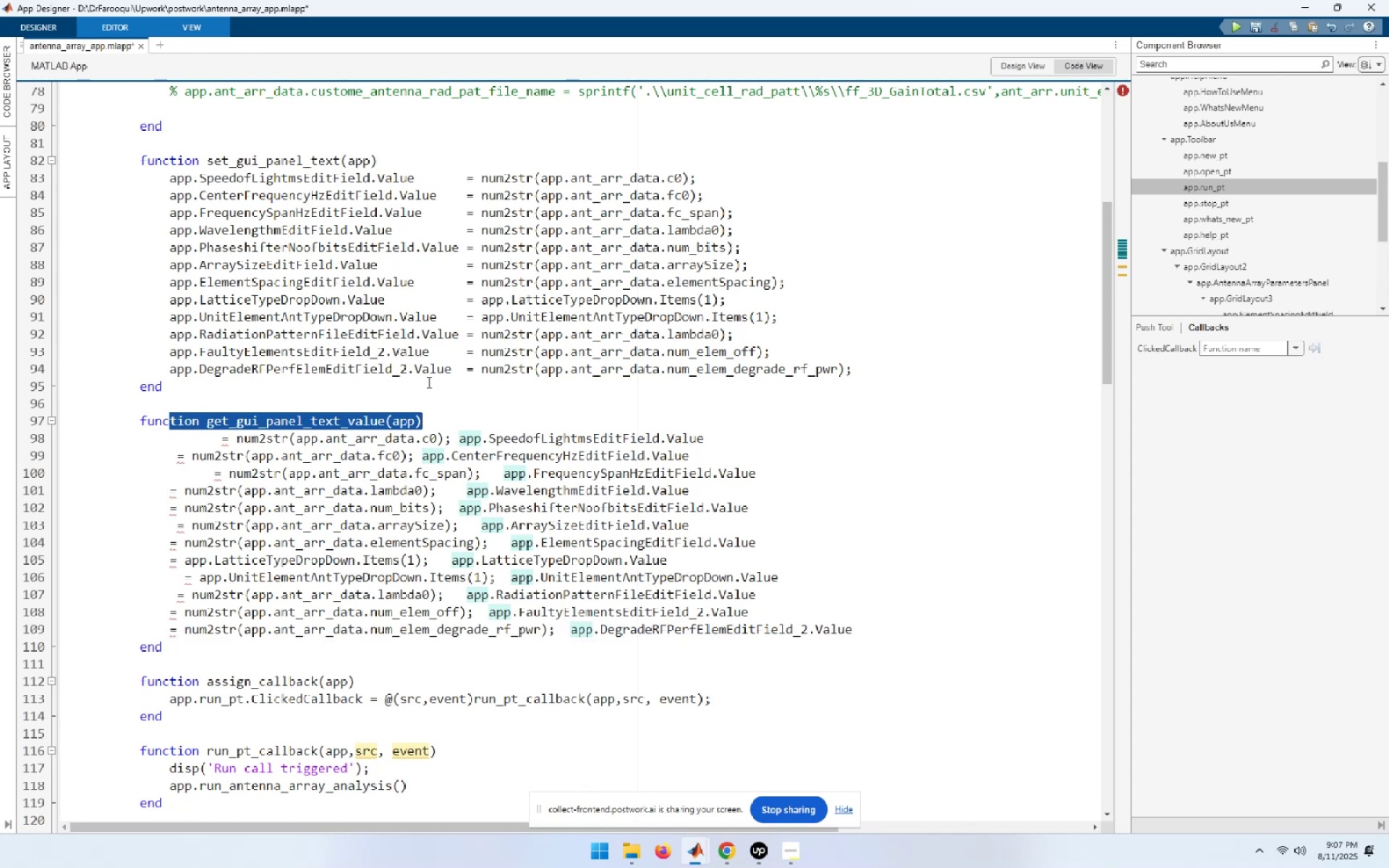 
hold_key(key=ArrowDown, duration=0.8)
 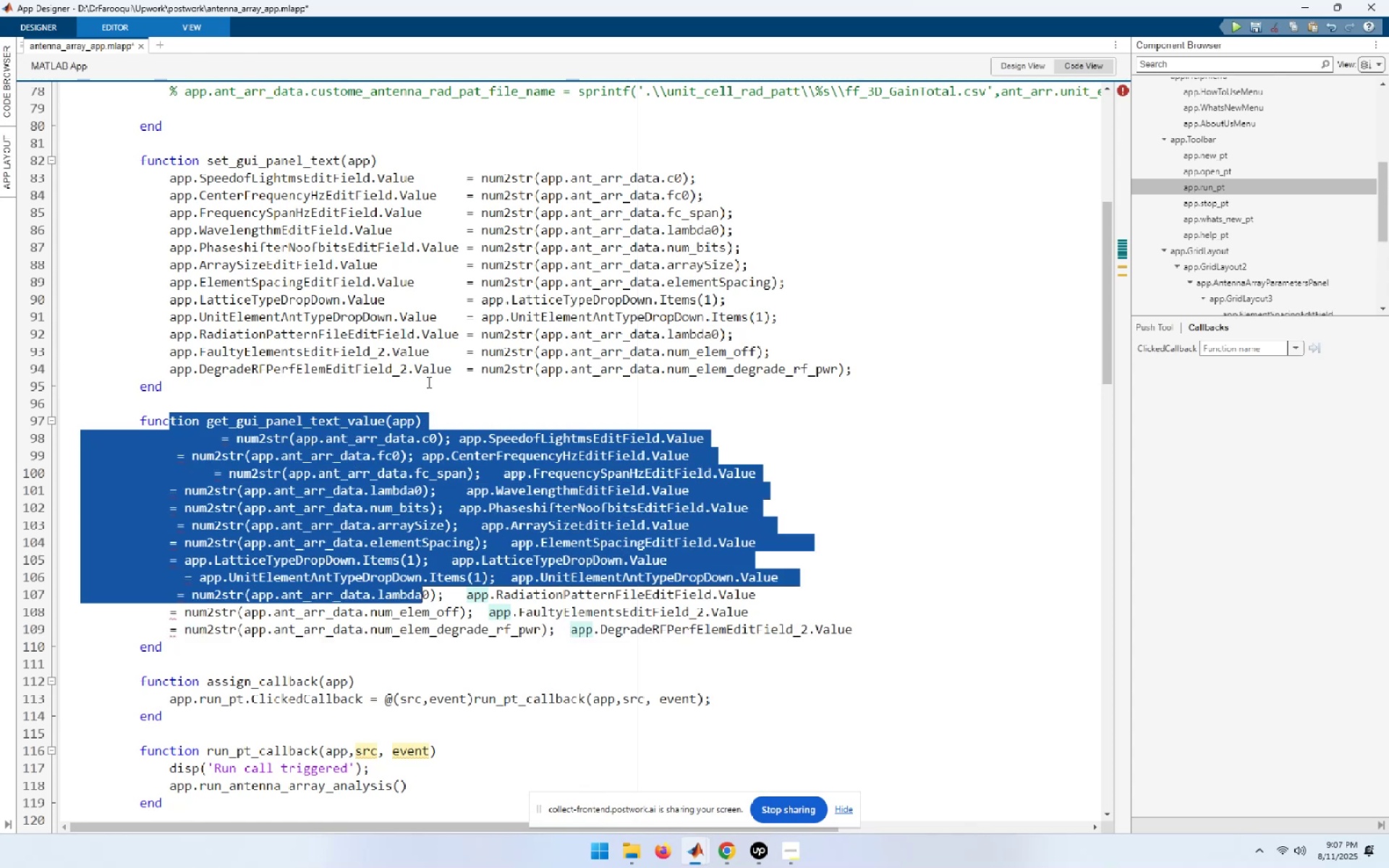 
key(Shift+ArrowDown)
 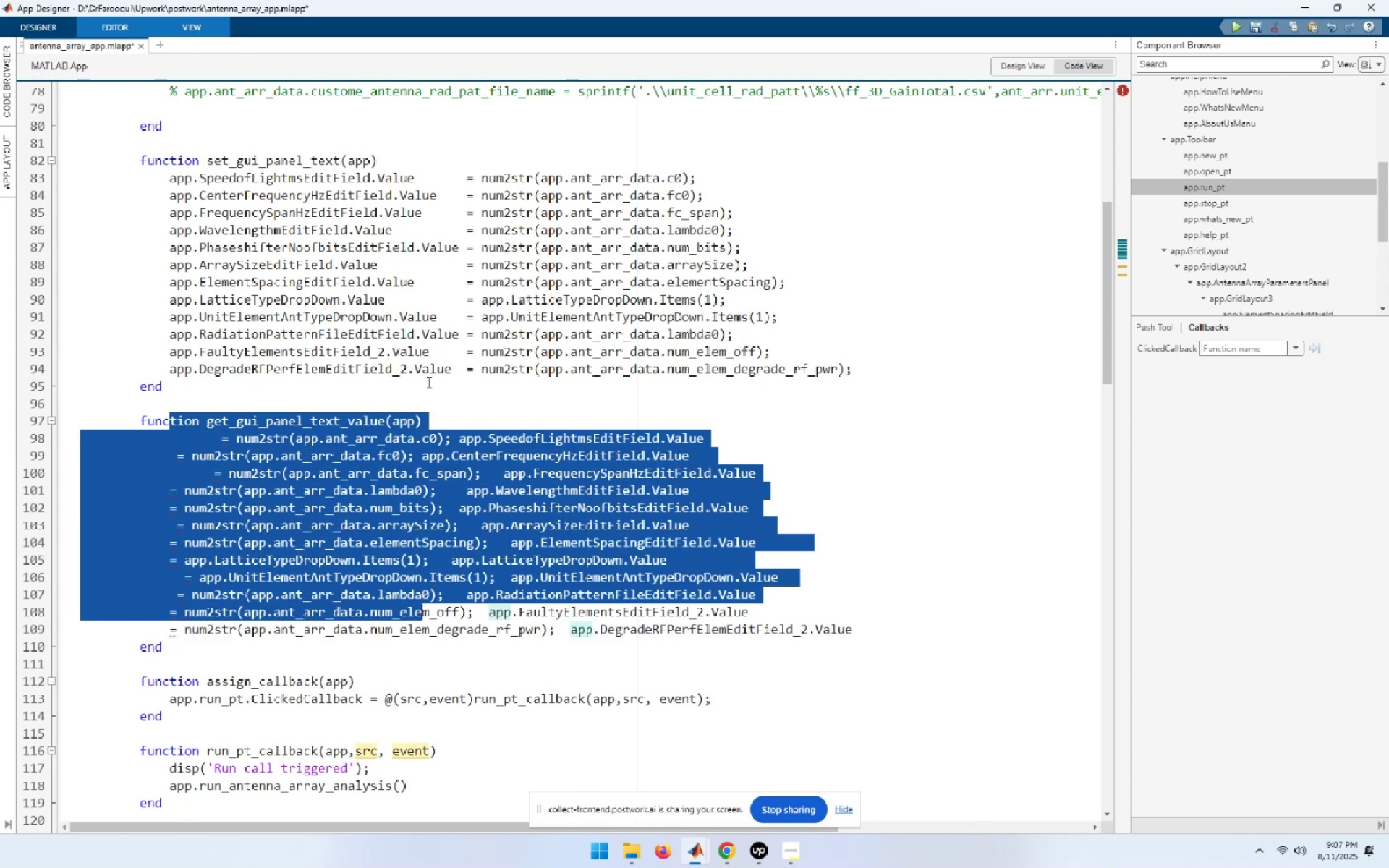 
key(Shift+ArrowDown)
 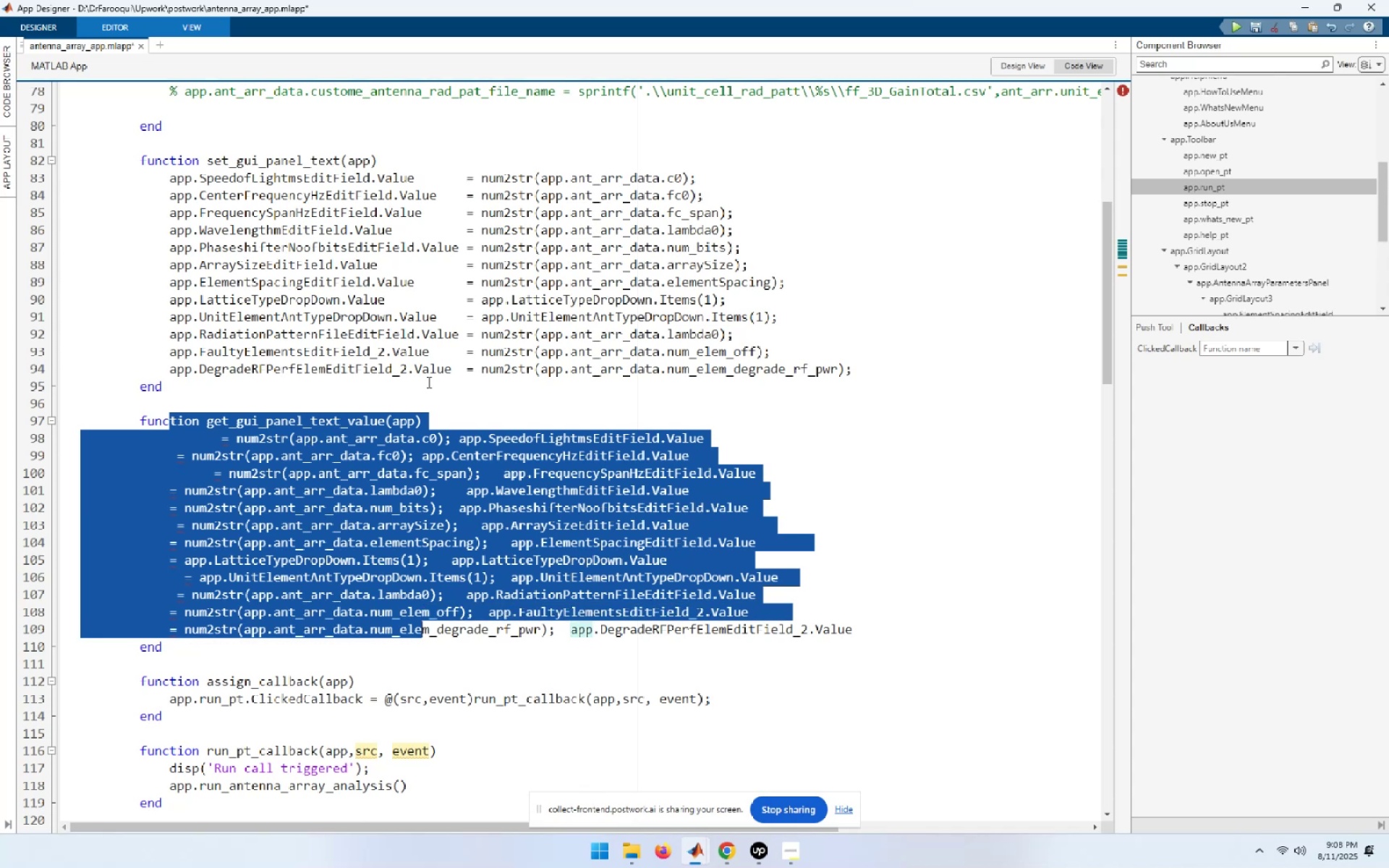 
key(Control+I)
 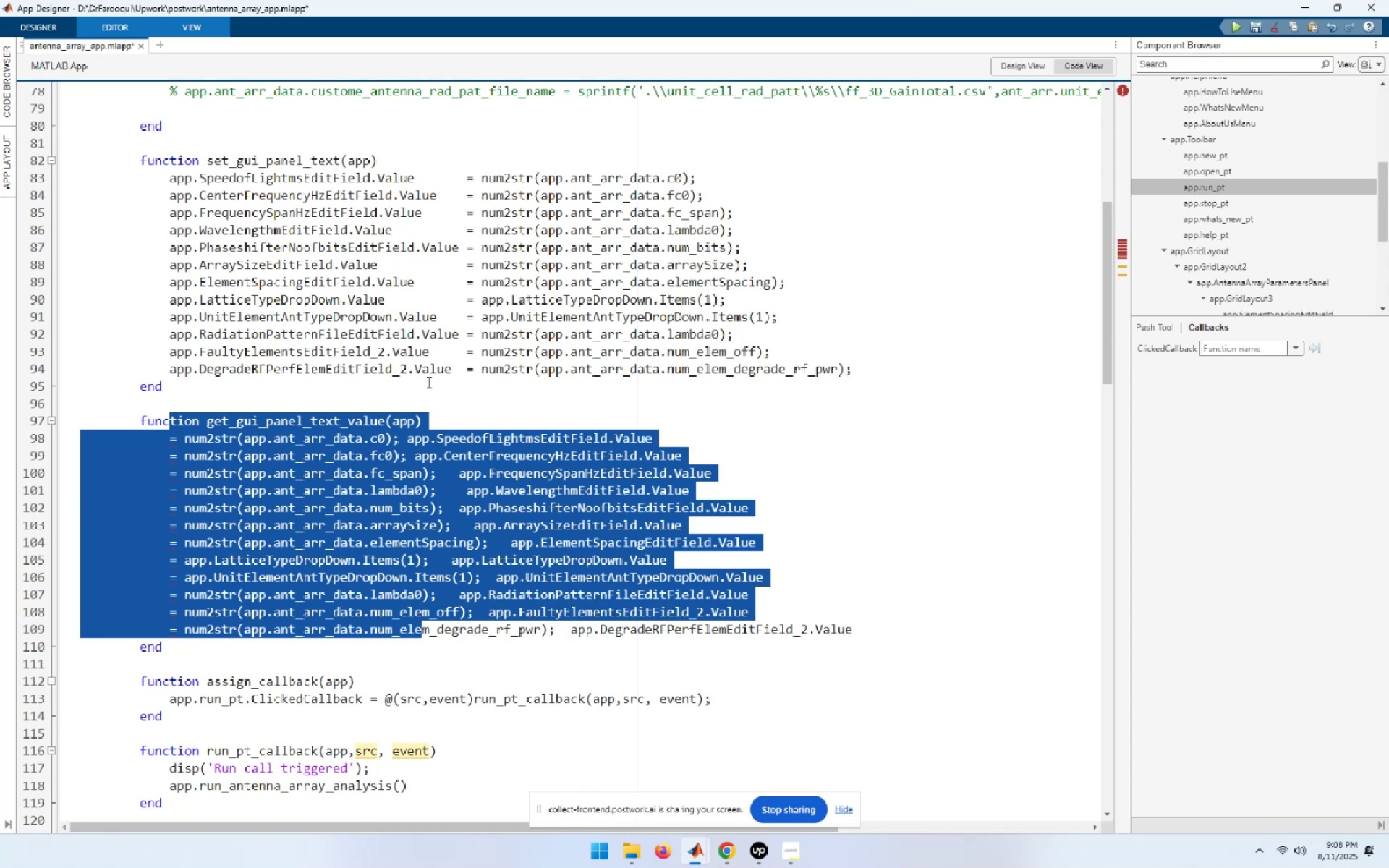 
key(ArrowUp)
 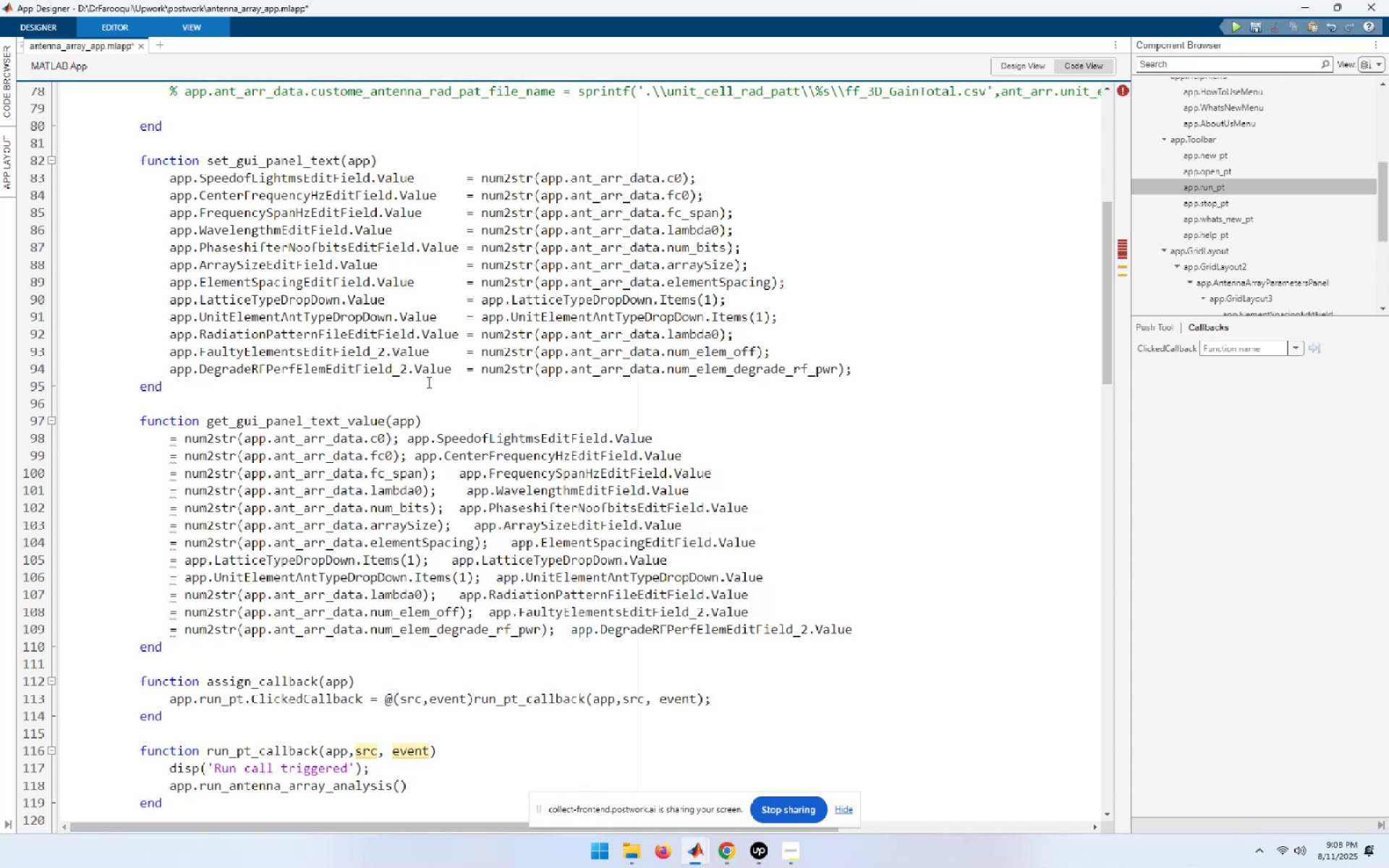 
hold_key(key=ArrowUp, duration=0.83)
 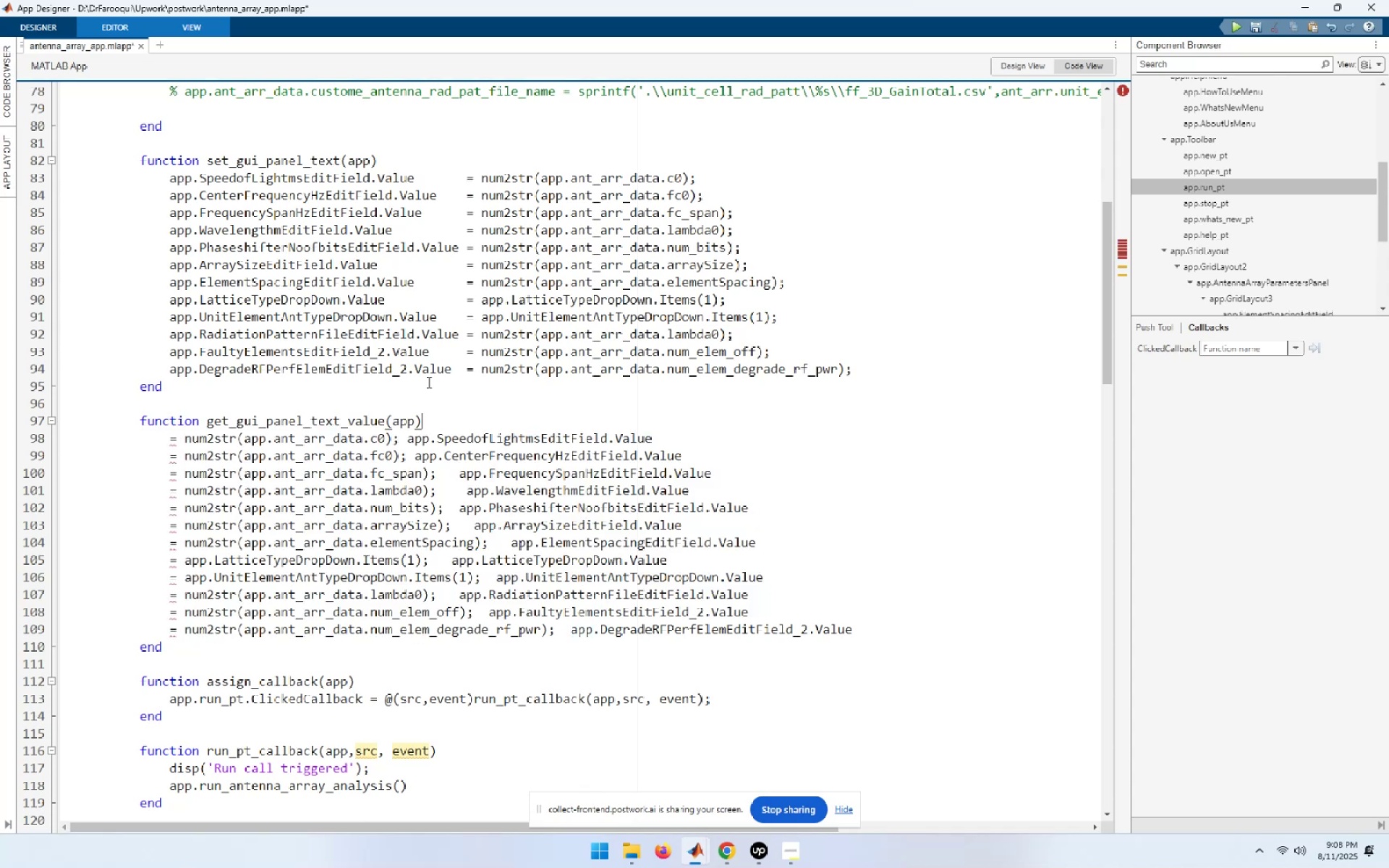 
key(ArrowDown)
 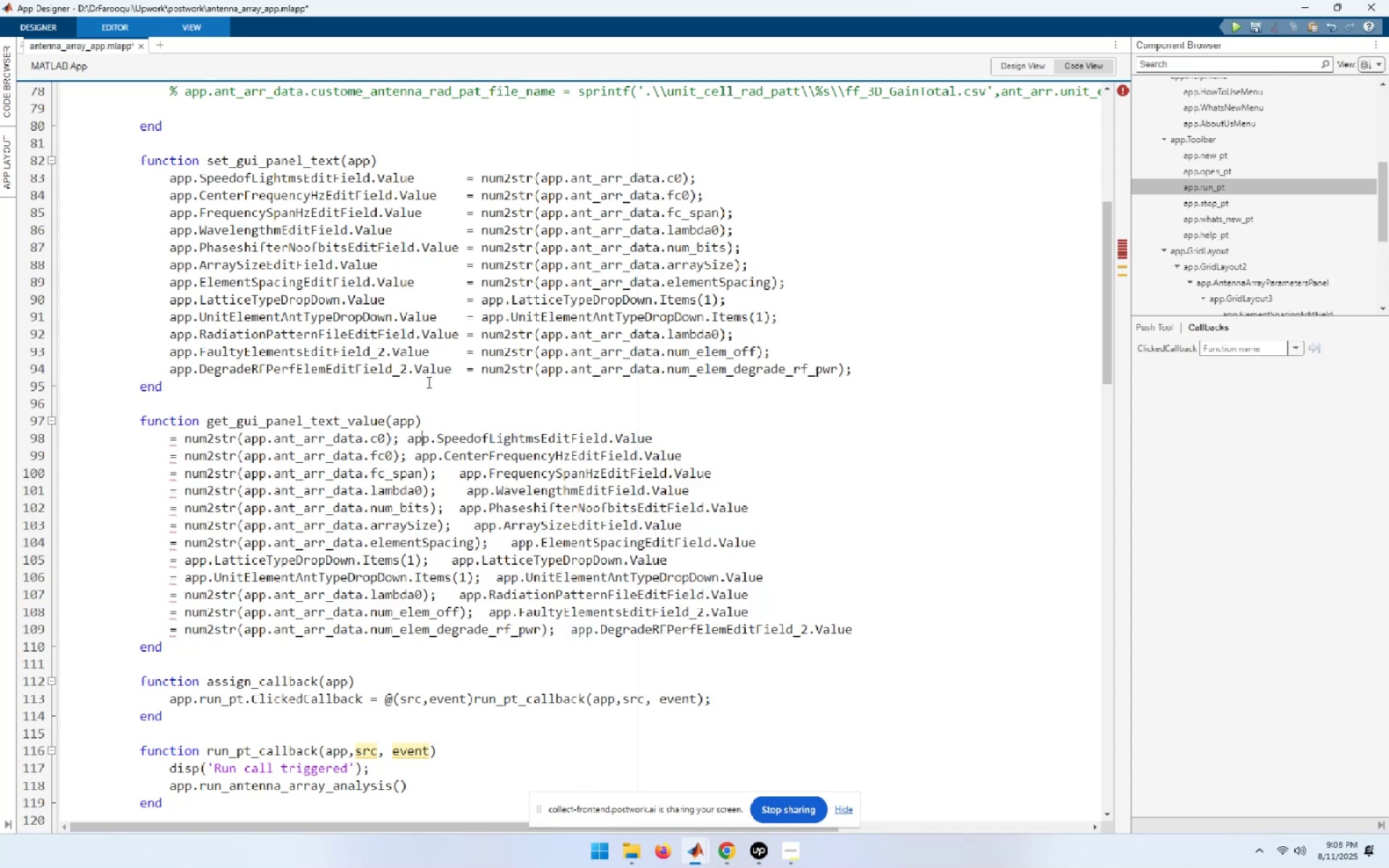 
key(ArrowLeft)
 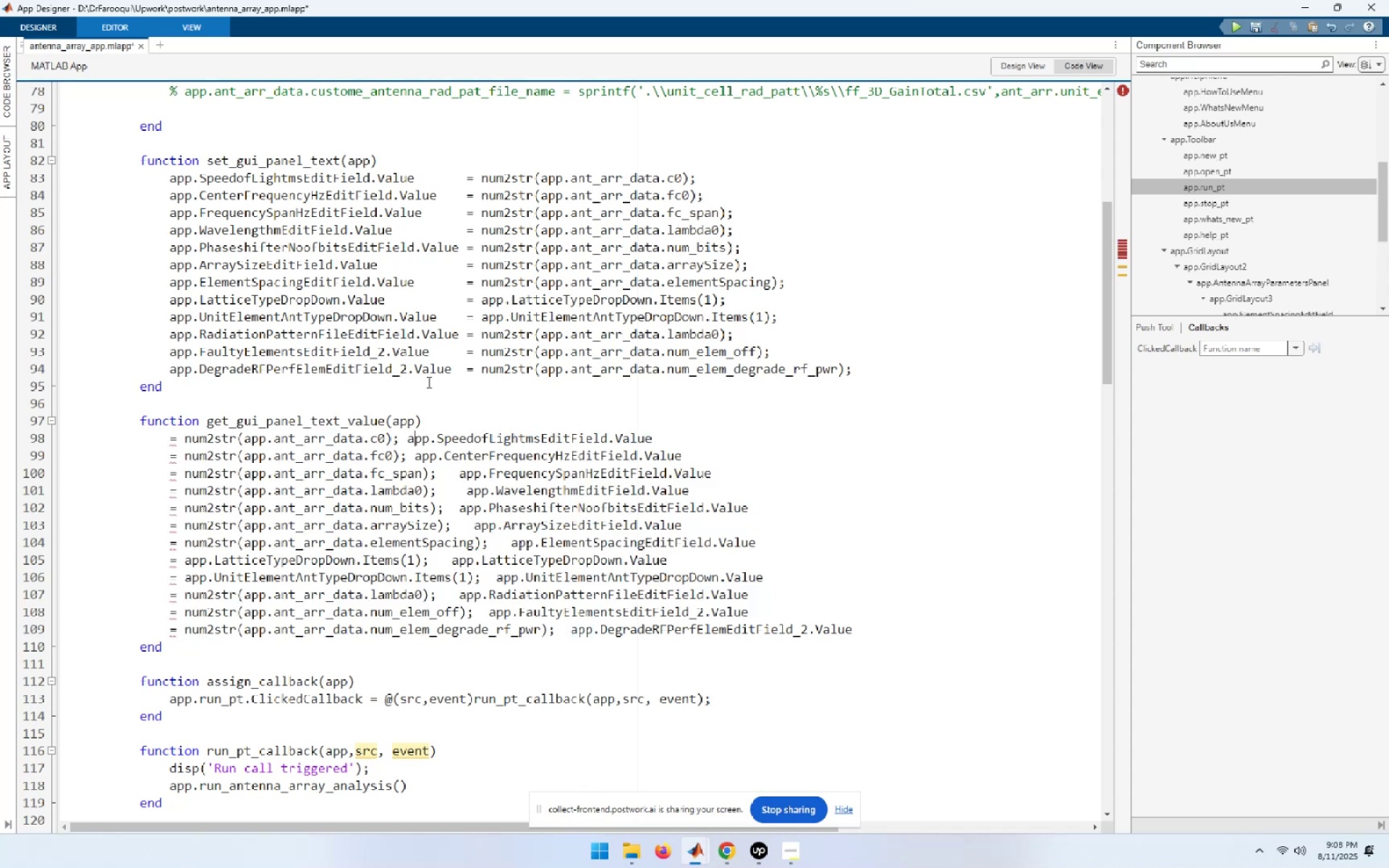 
key(ArrowLeft)
 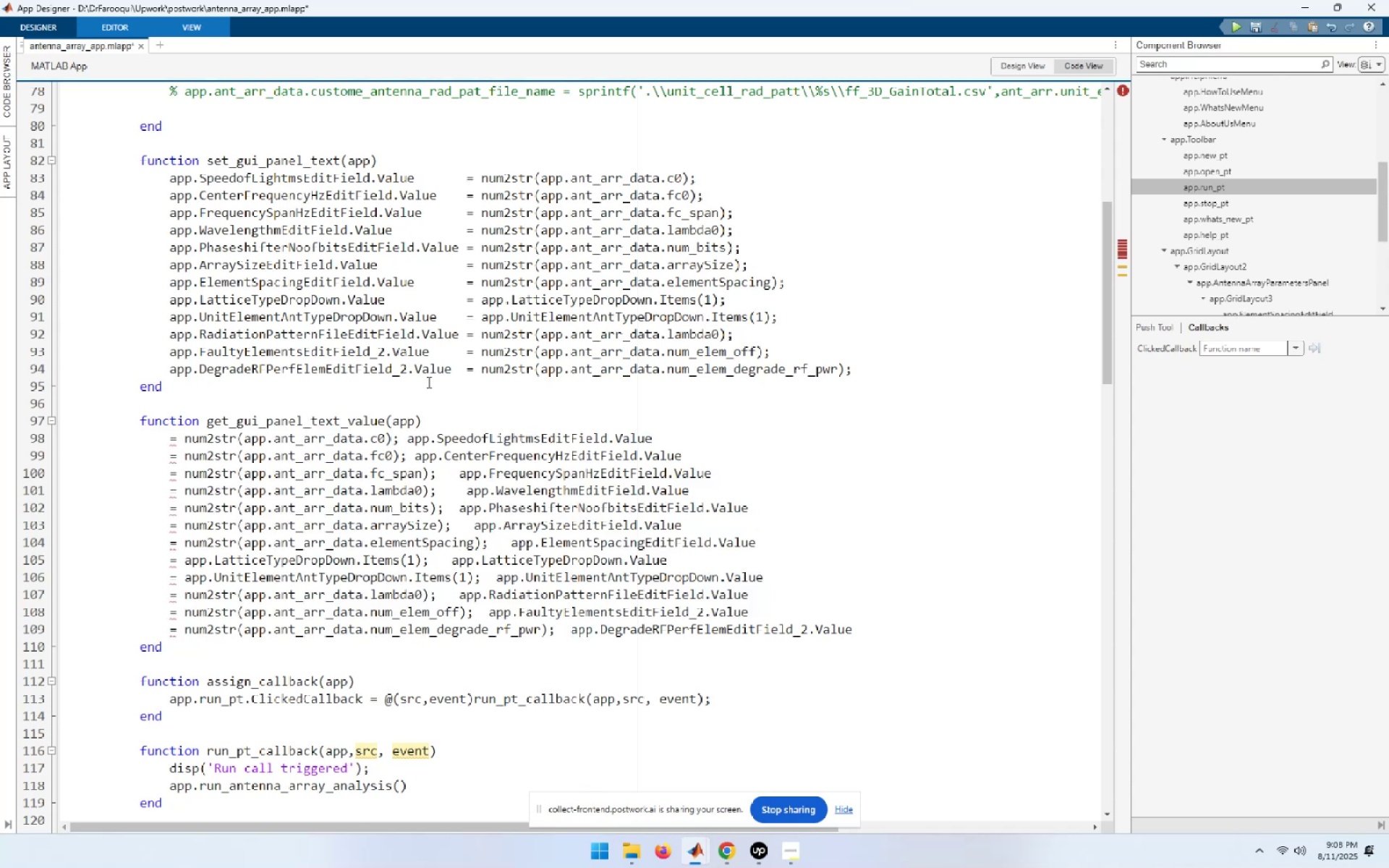 
key(Backspace)
 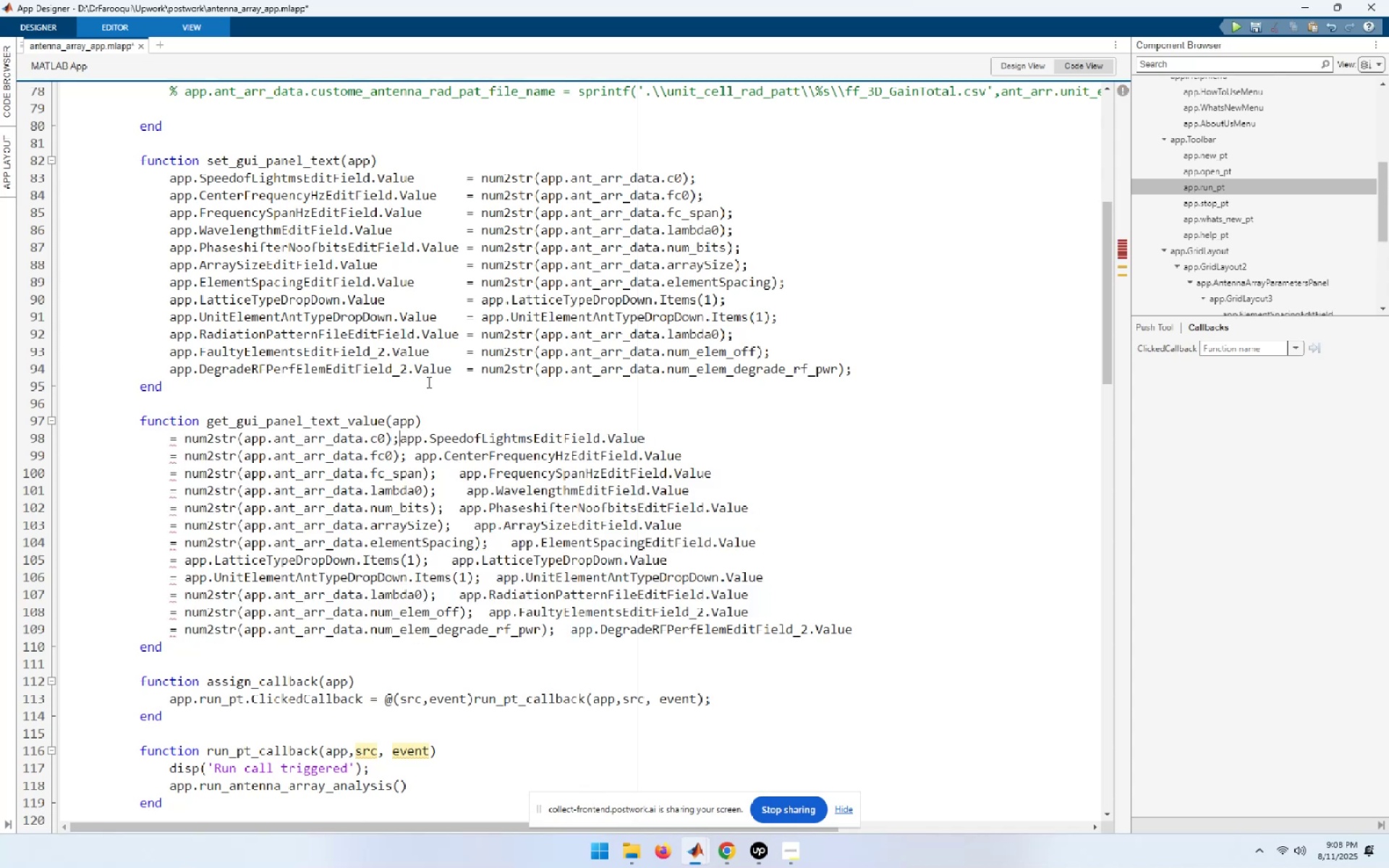 
key(Backspace)
 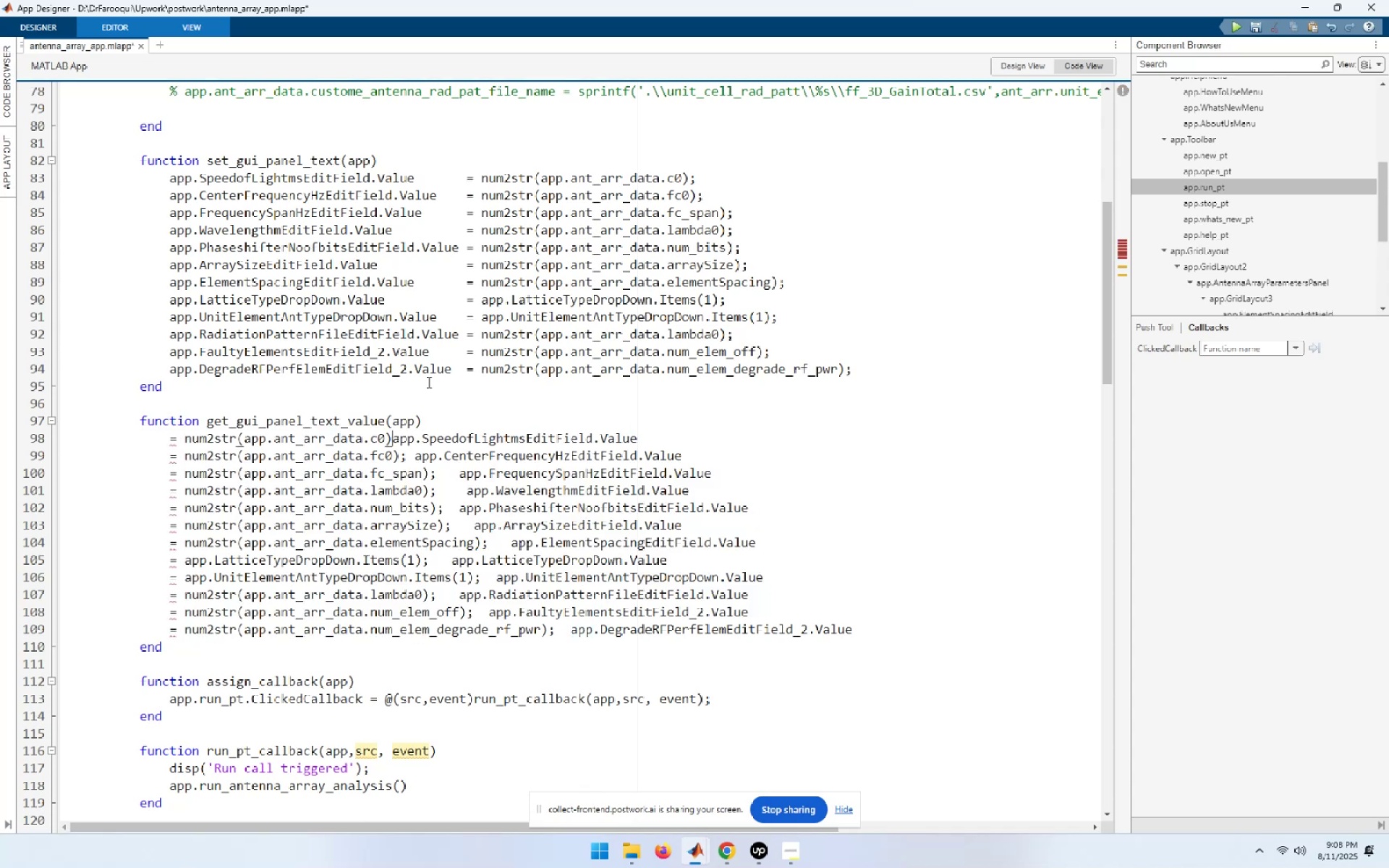 
key(Space)
 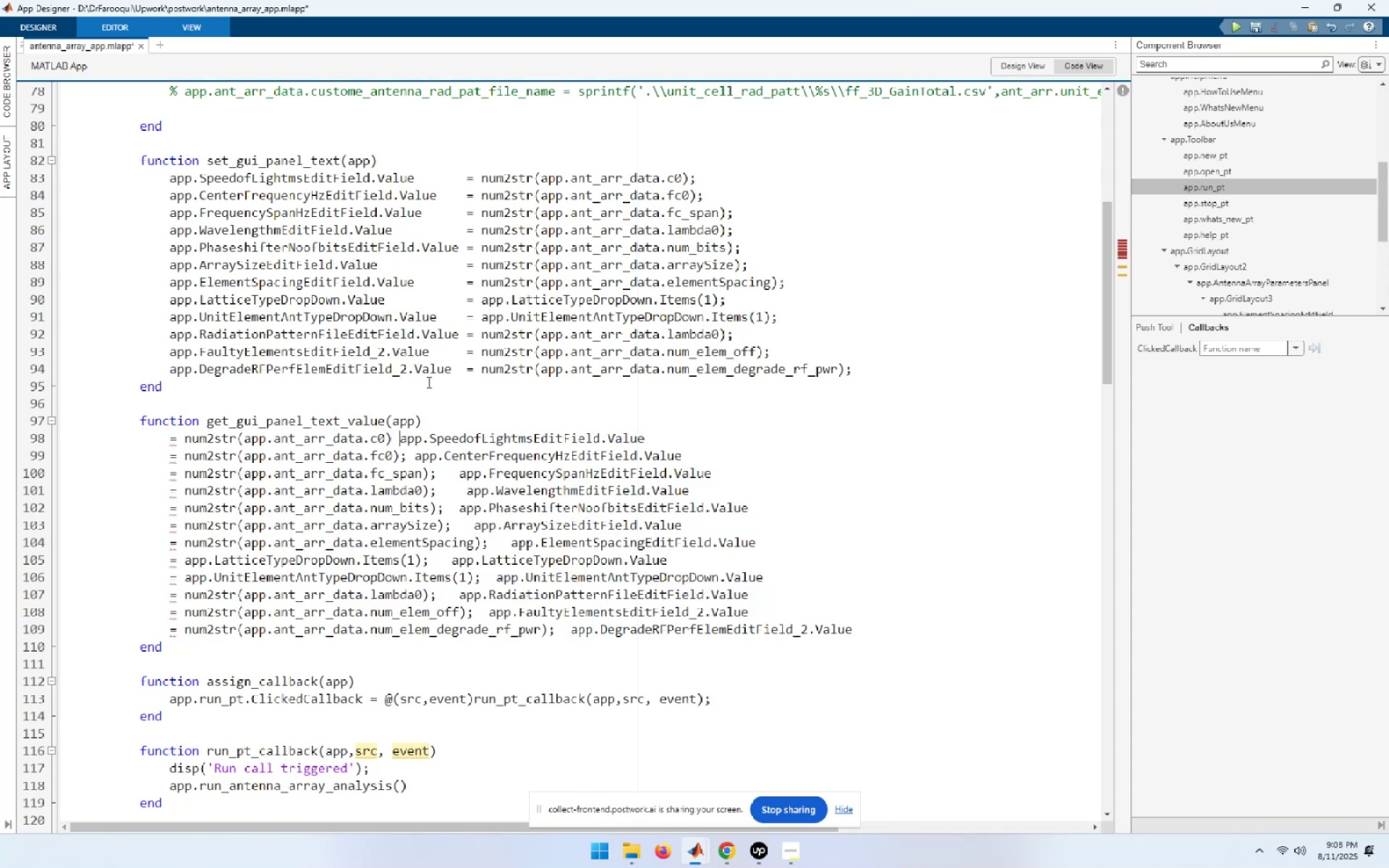 
key(Equal)
 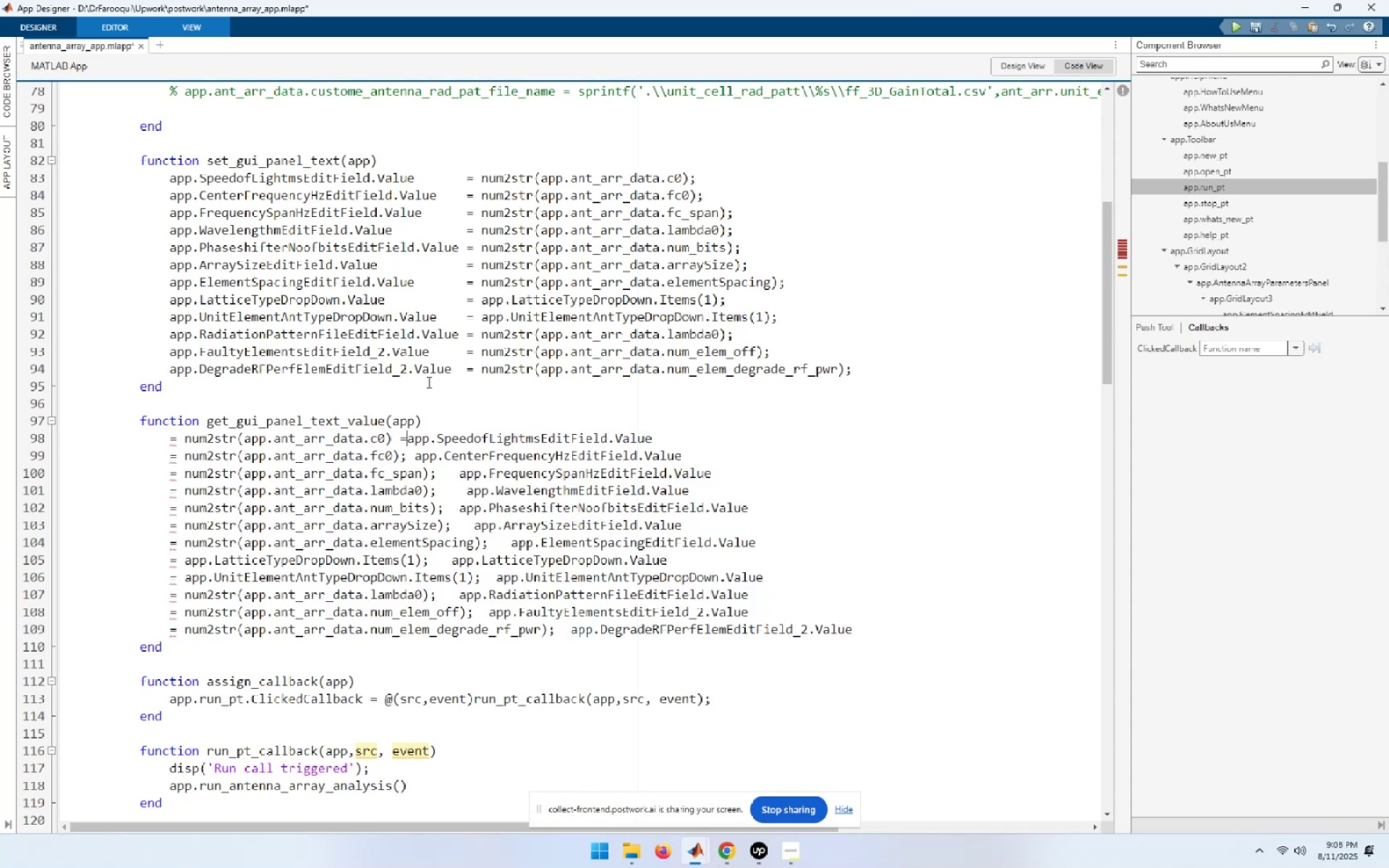 
key(Space)
 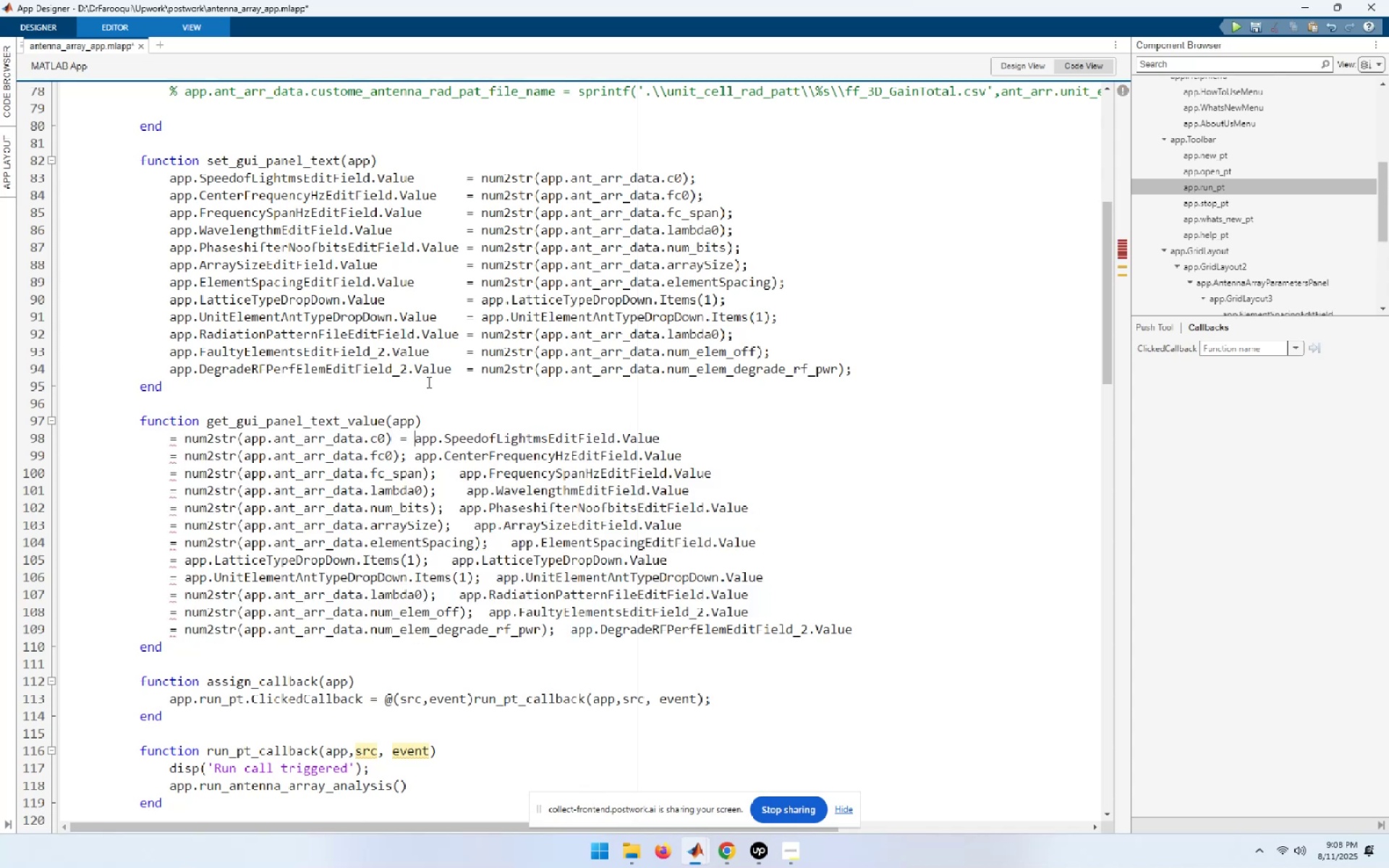 
key(Shift+ShiftLeft)
 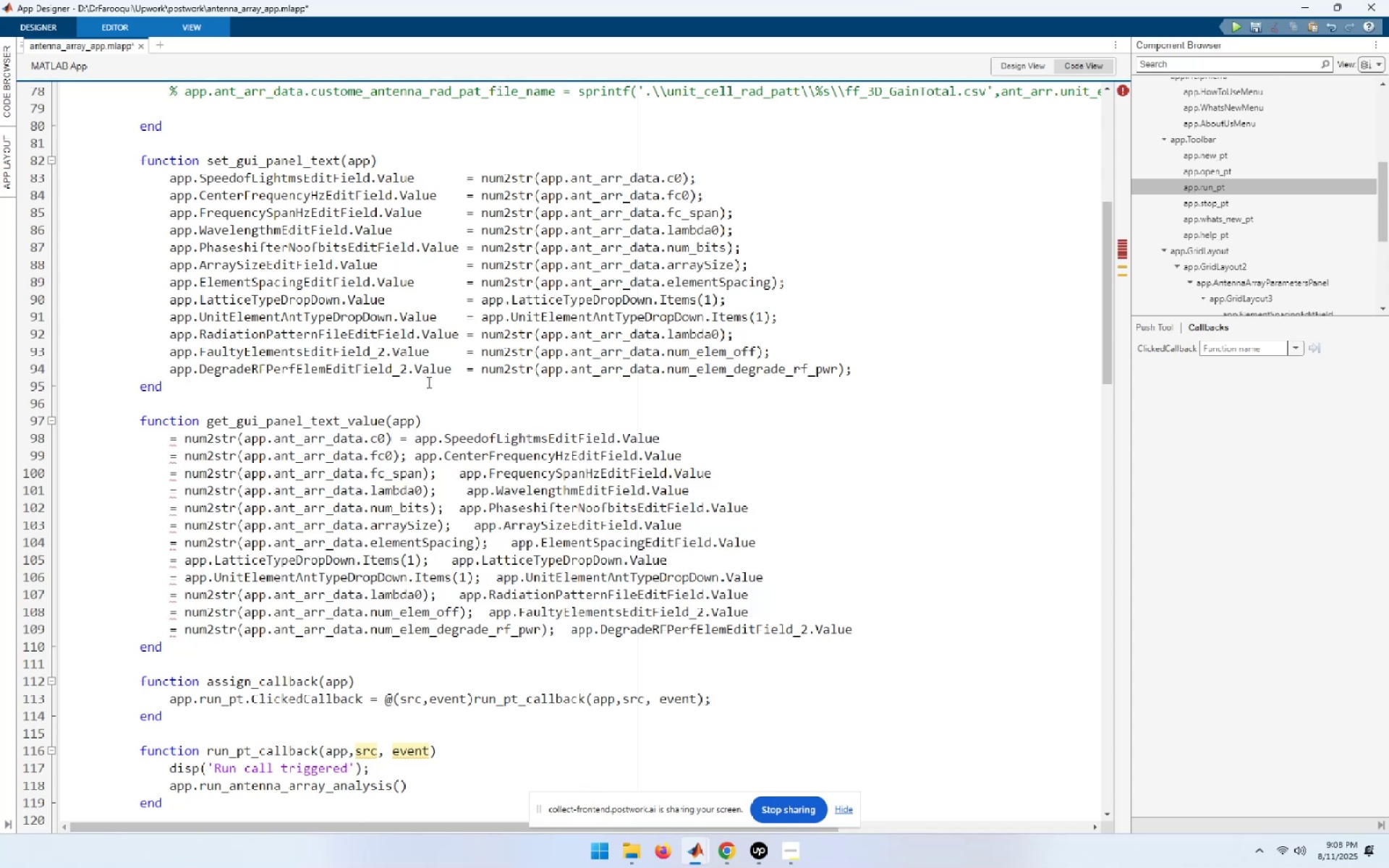 
key(ArrowLeft)
 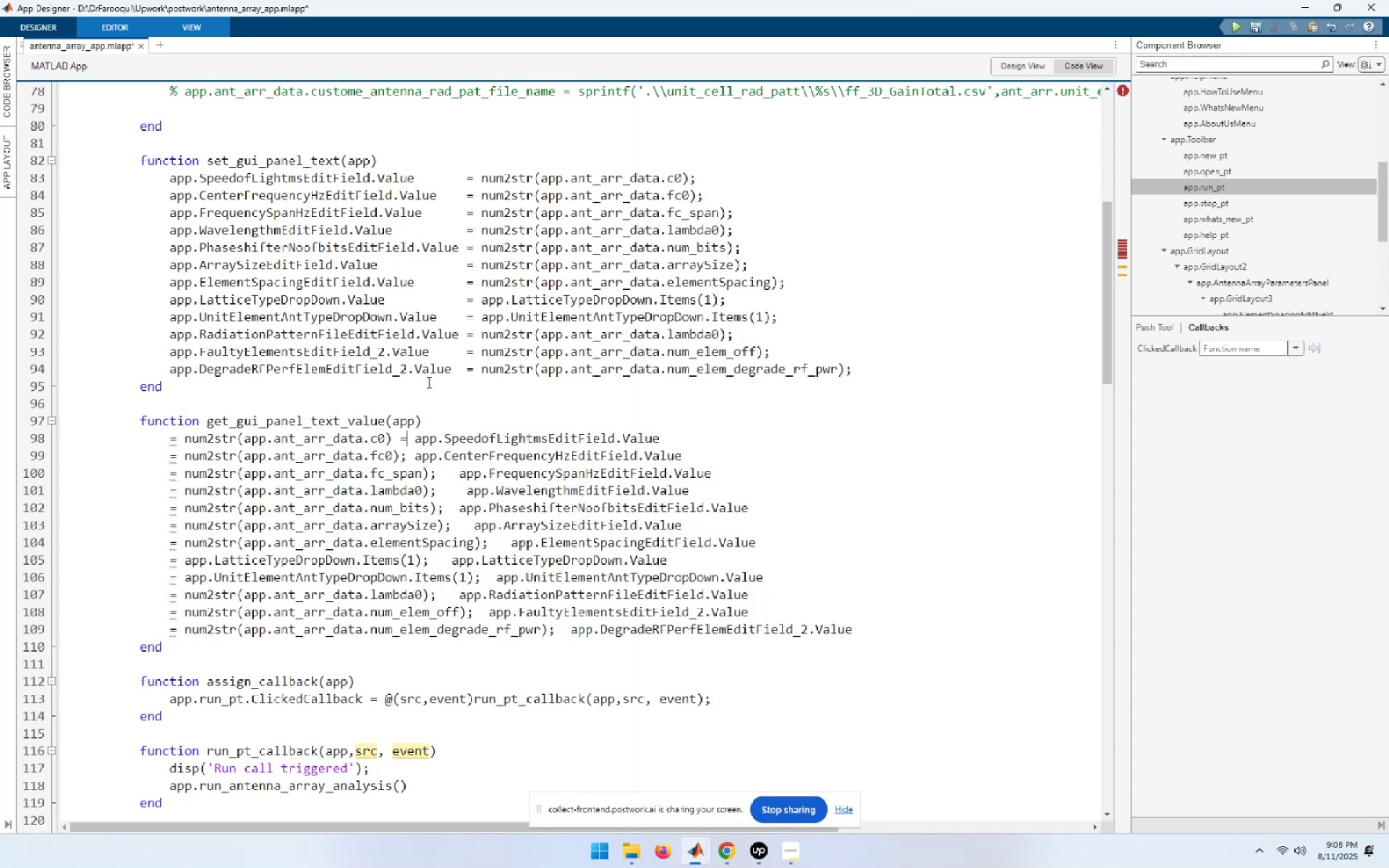 
key(Shift+ArrowLeft)
 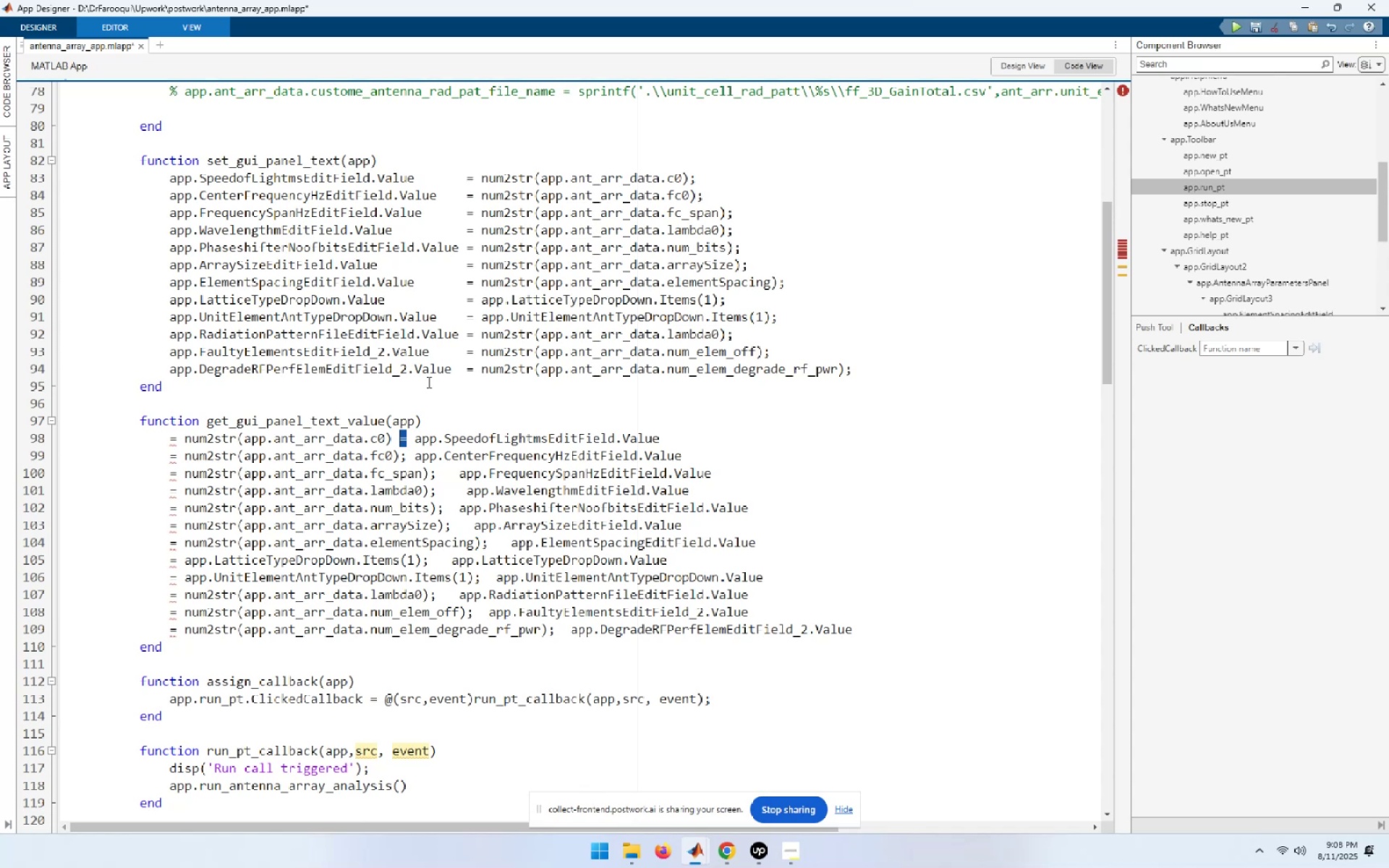 
key(Control+C)
 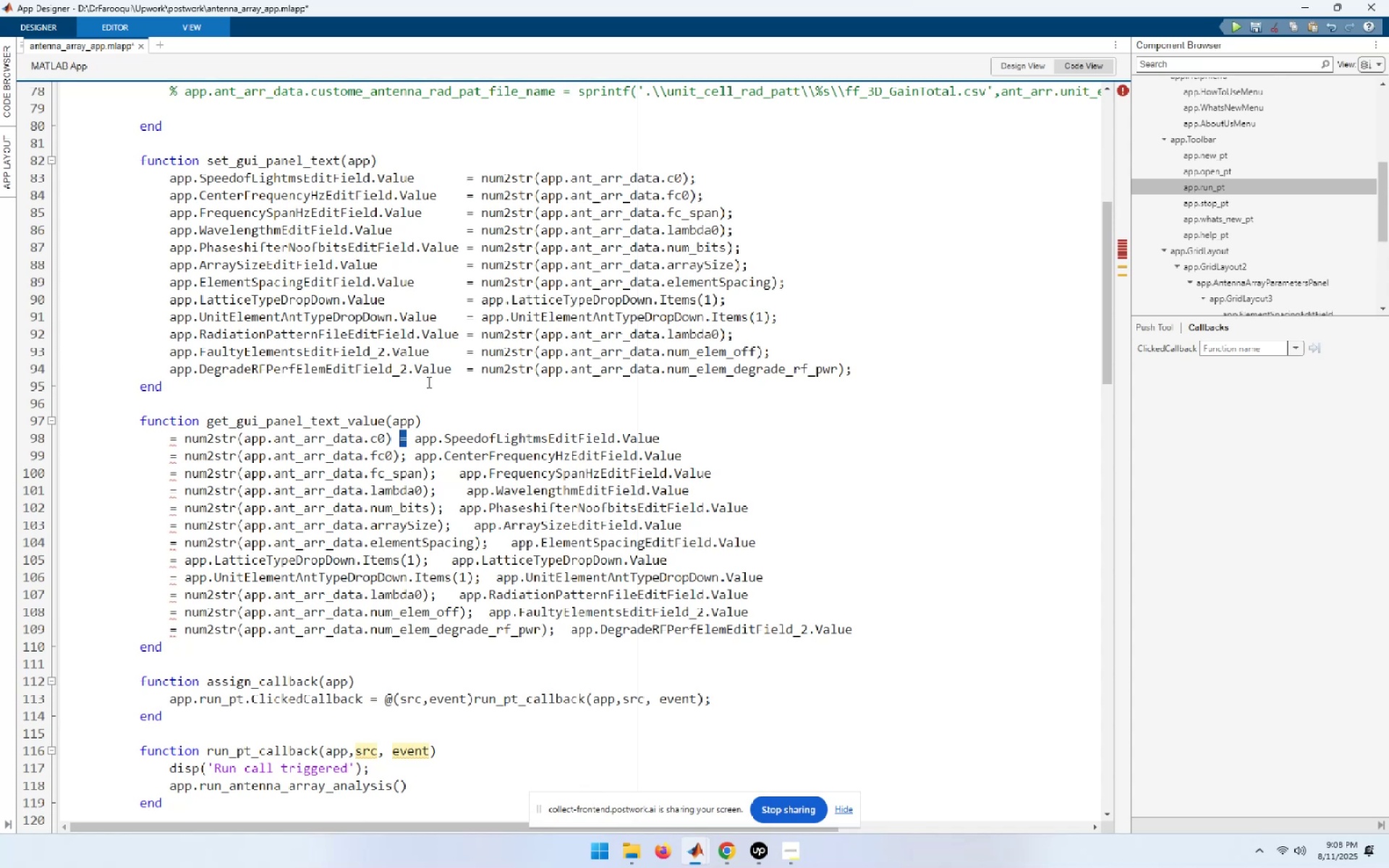 
key(ArrowDown)
 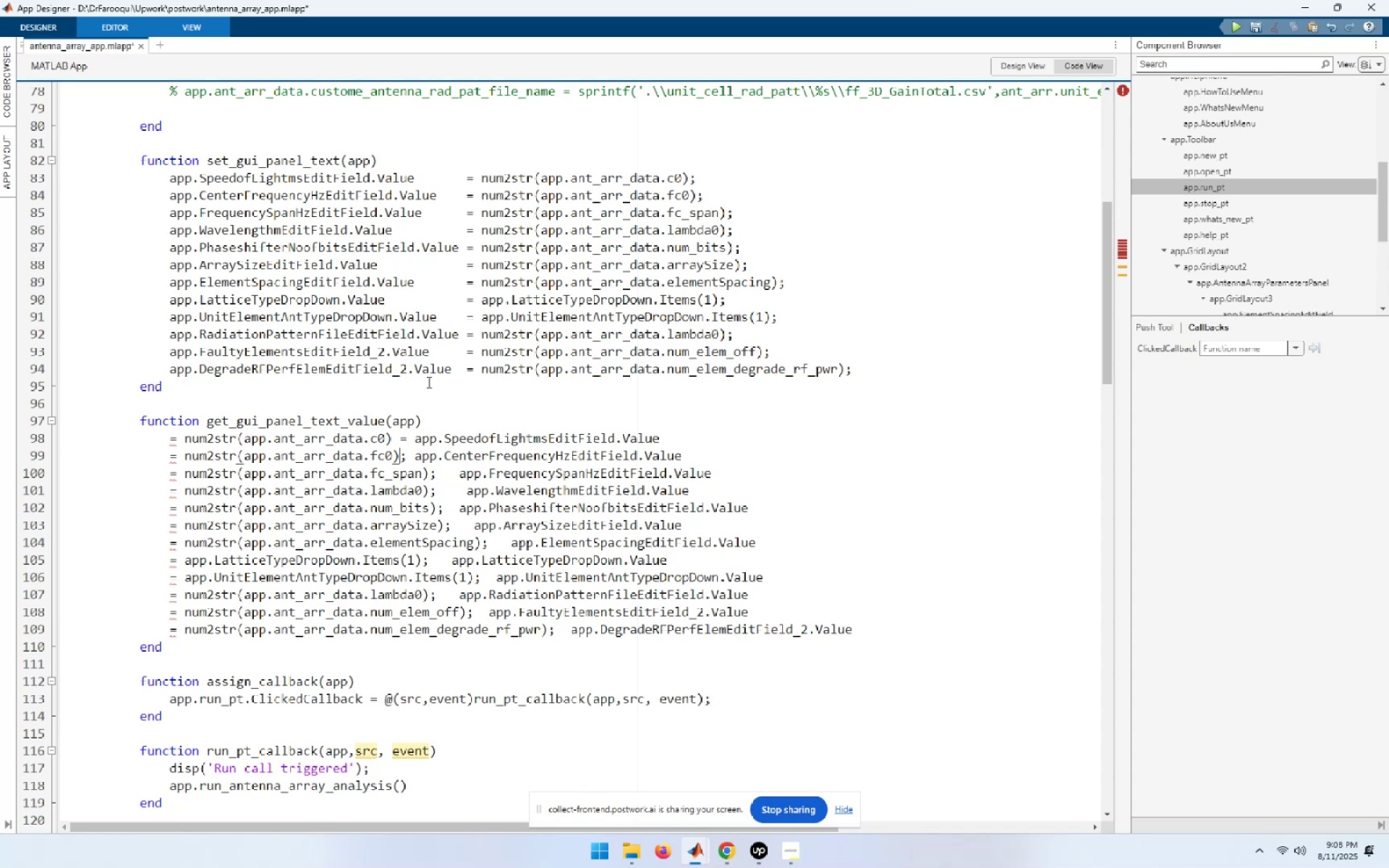 
key(Shift+ArrowRight)
 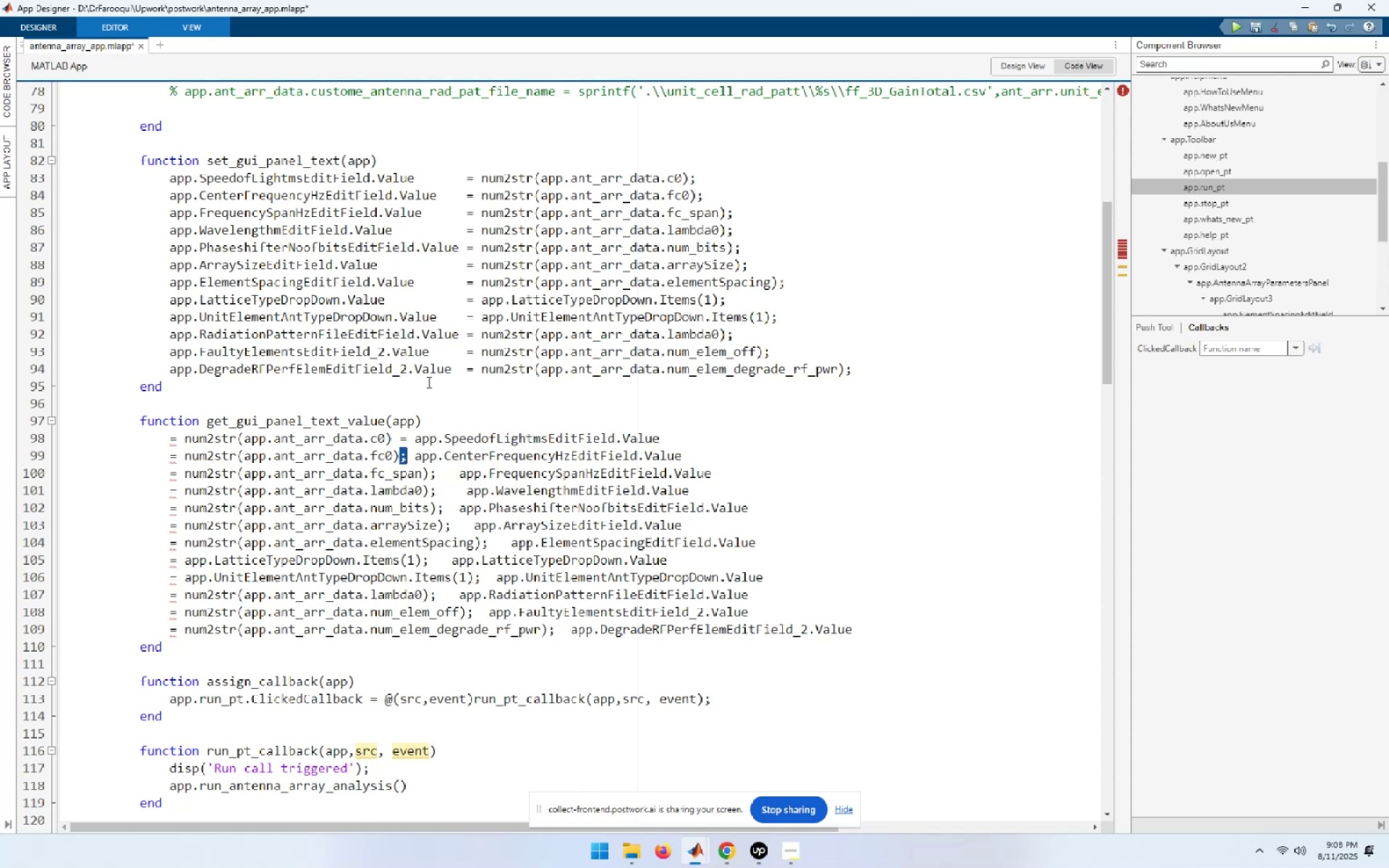 
key(Control+V)
 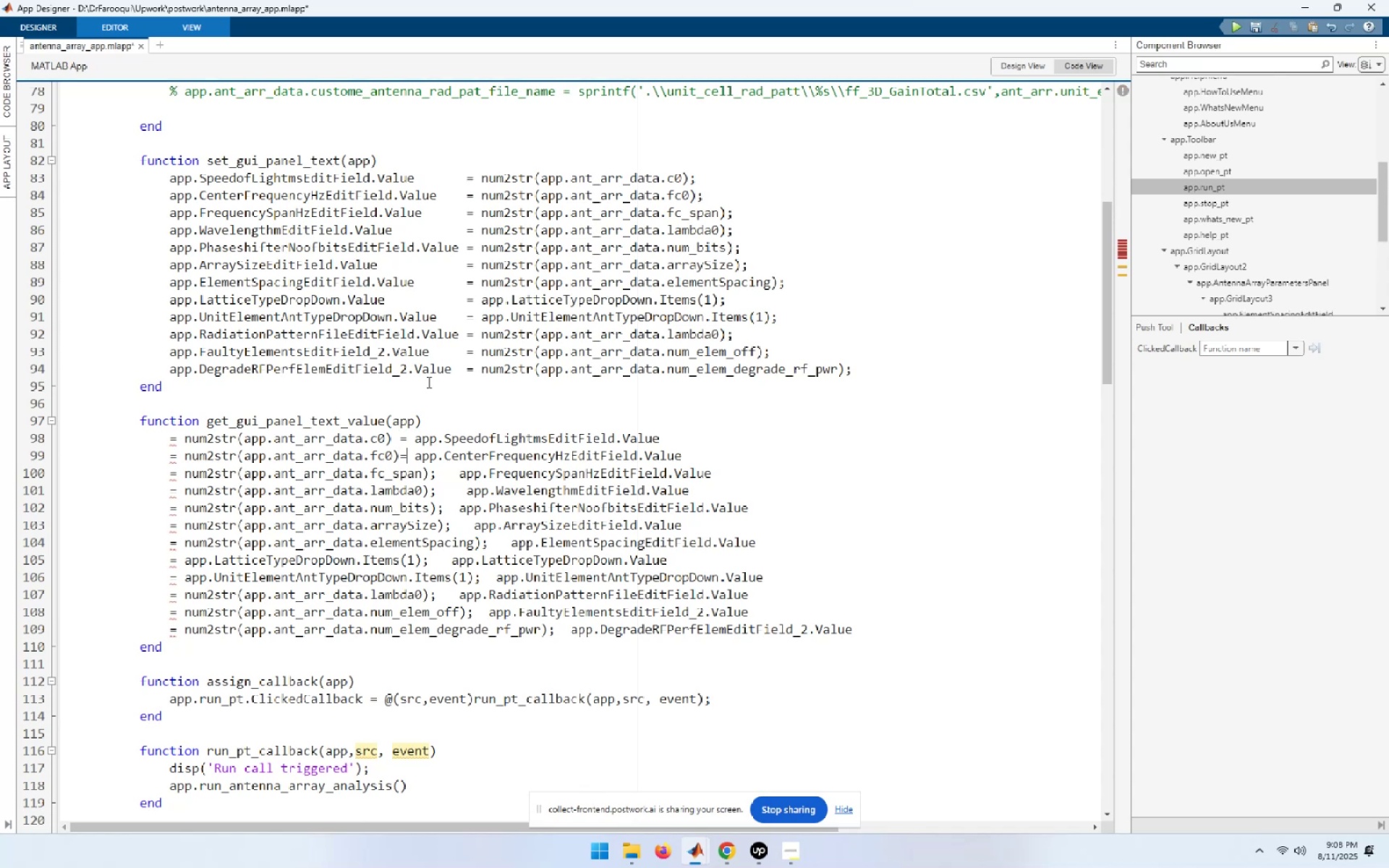 
key(ArrowDown)
 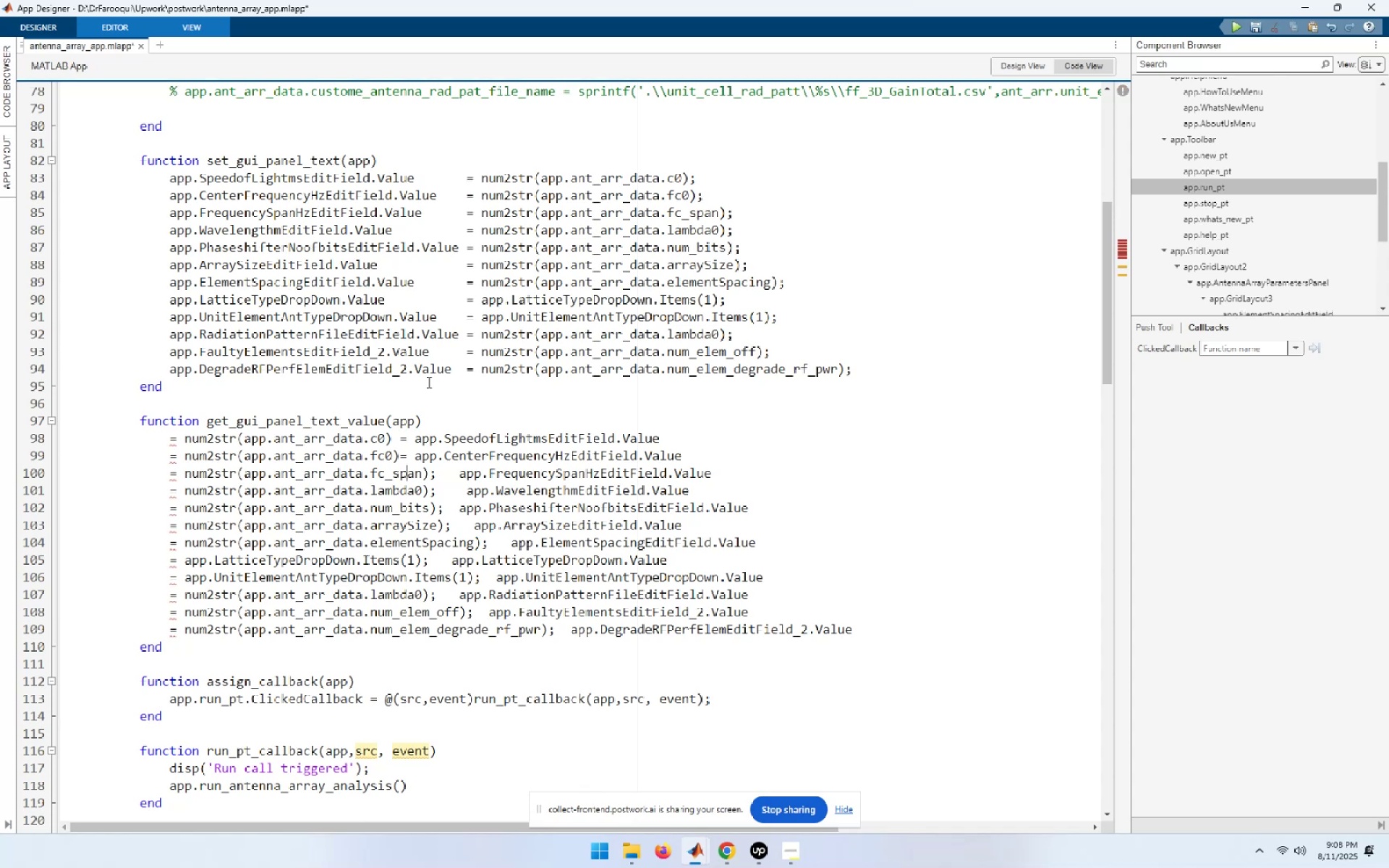 
key(ArrowRight)
 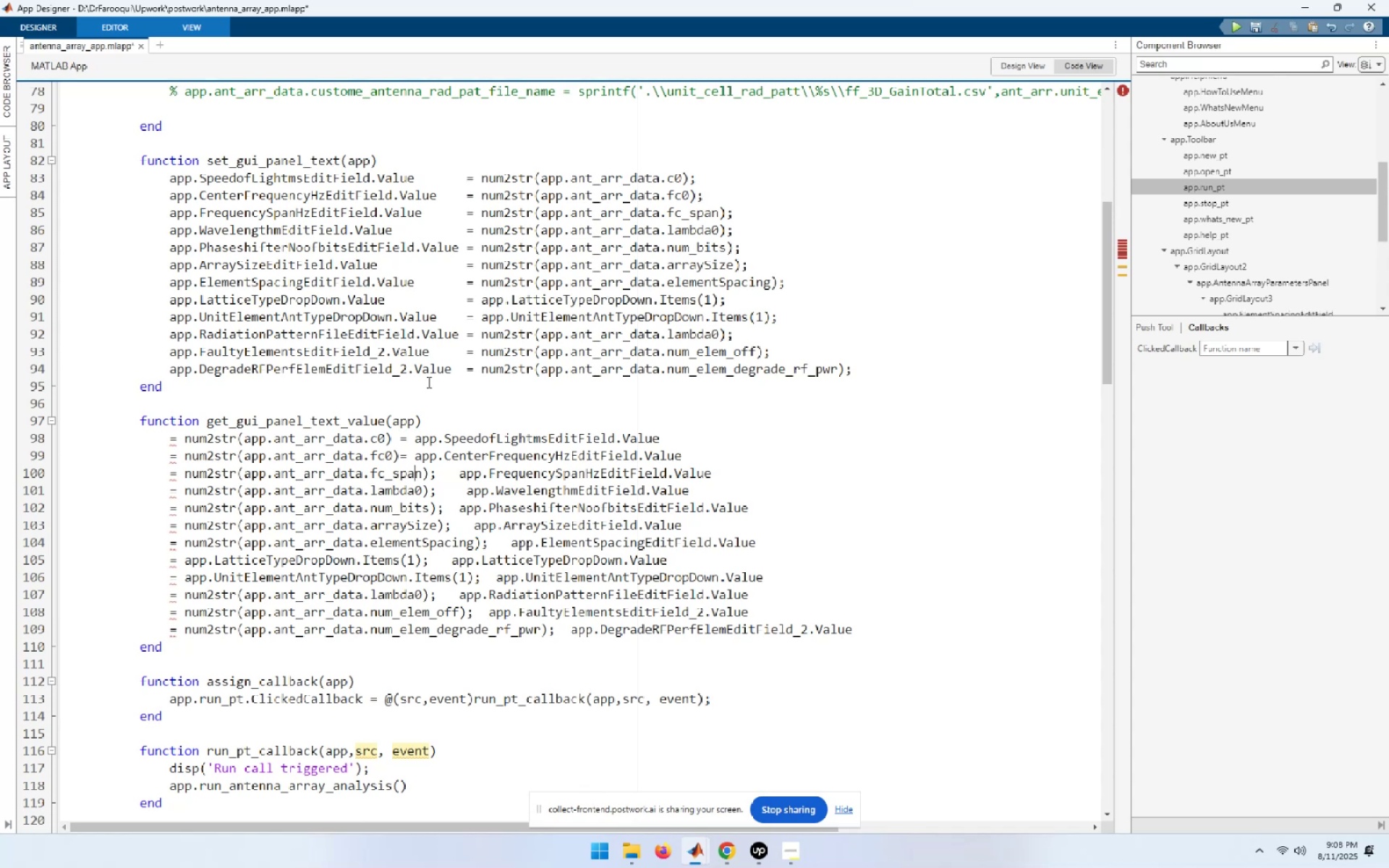 
key(ArrowRight)
 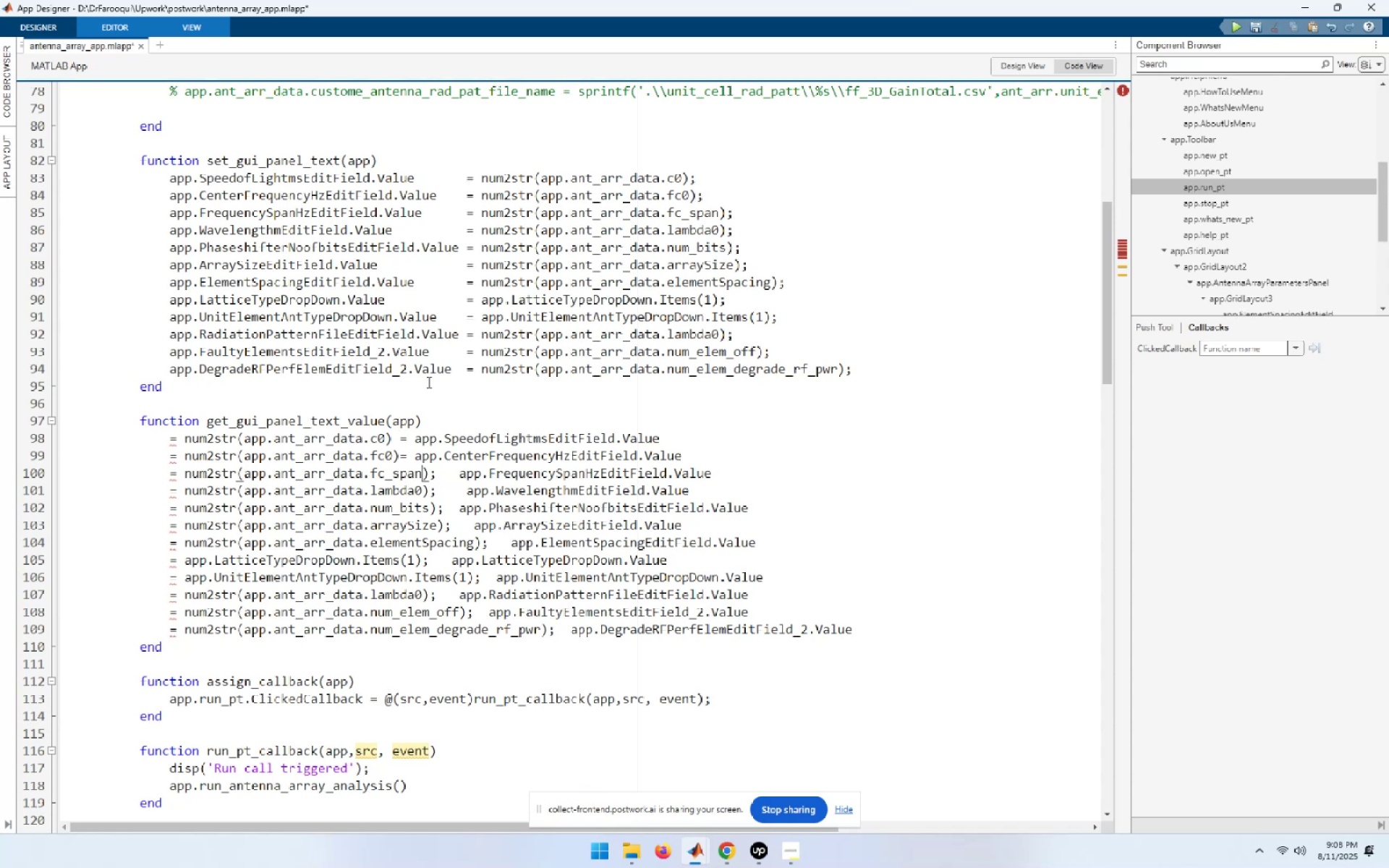 
key(ArrowRight)
 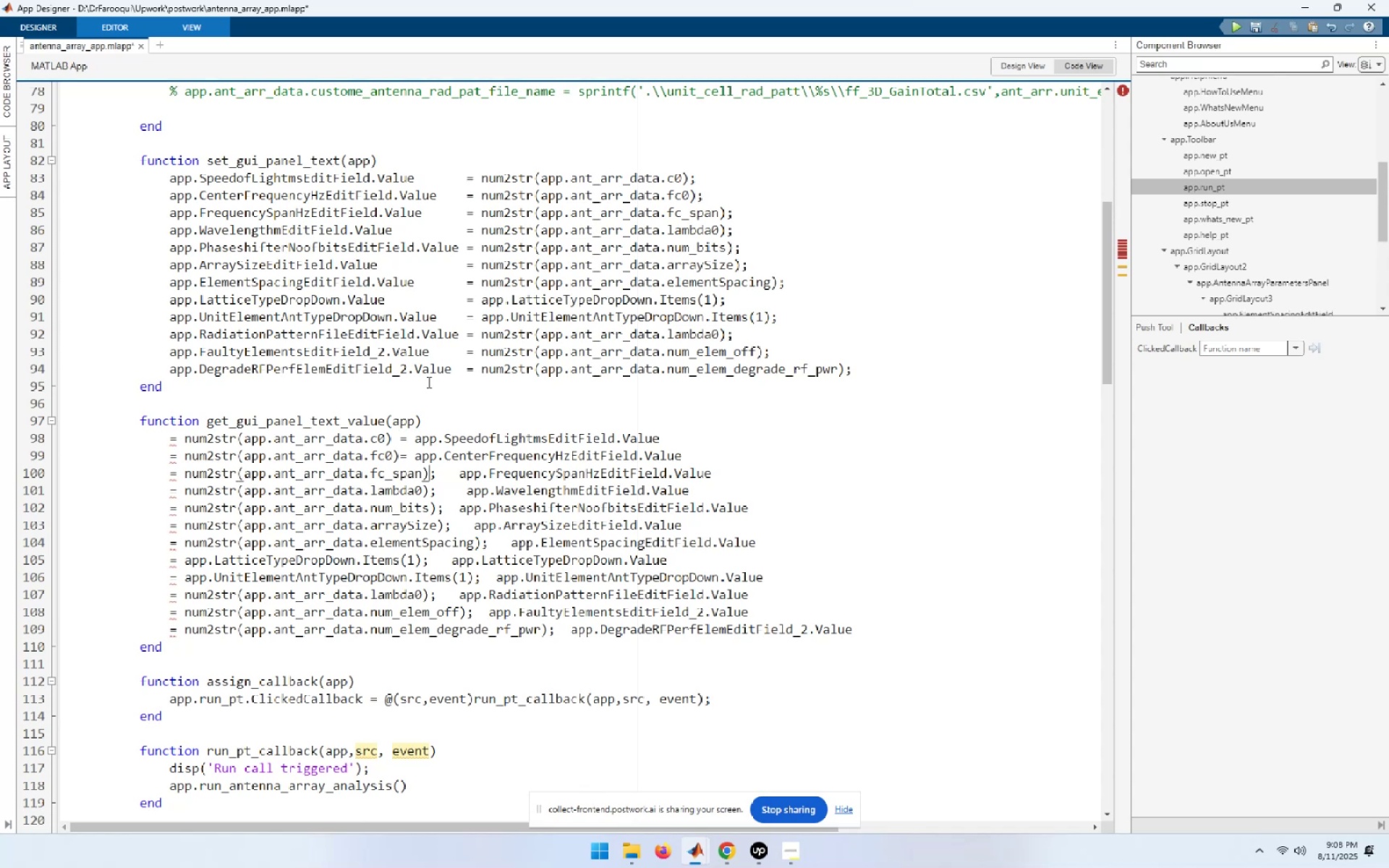 
key(ArrowRight)
 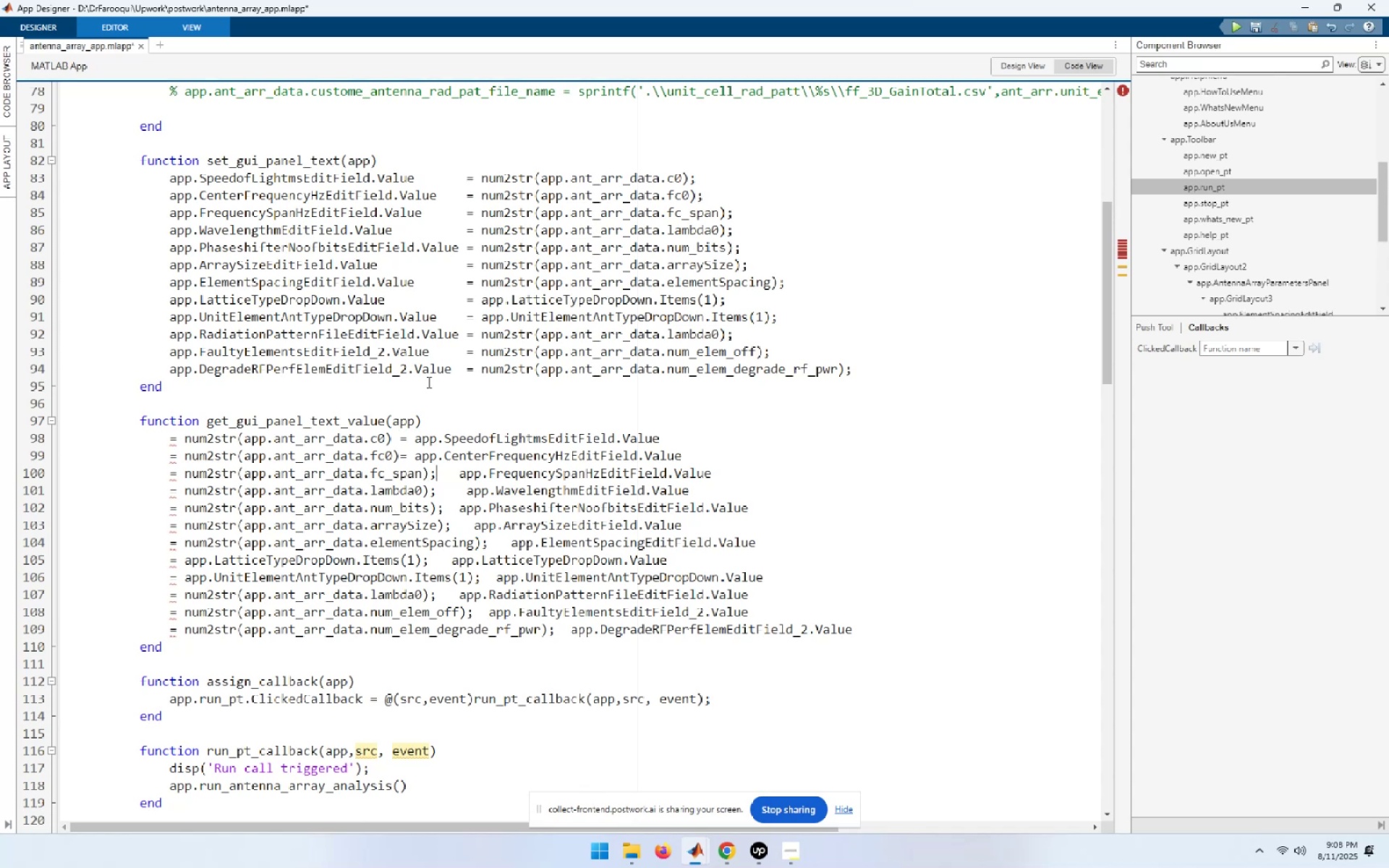 
key(Shift+ShiftLeft)
 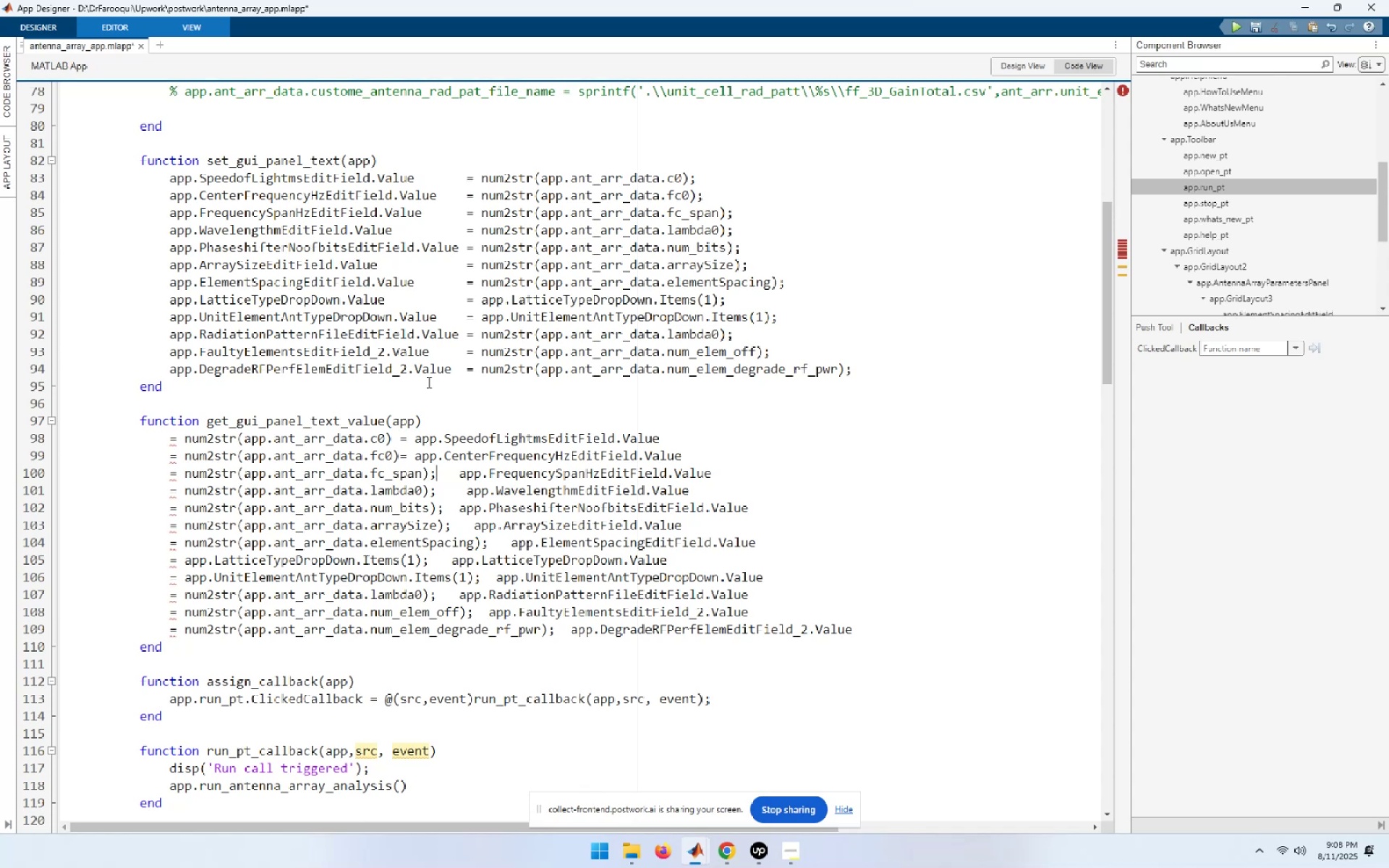 
key(Shift+ArrowLeft)
 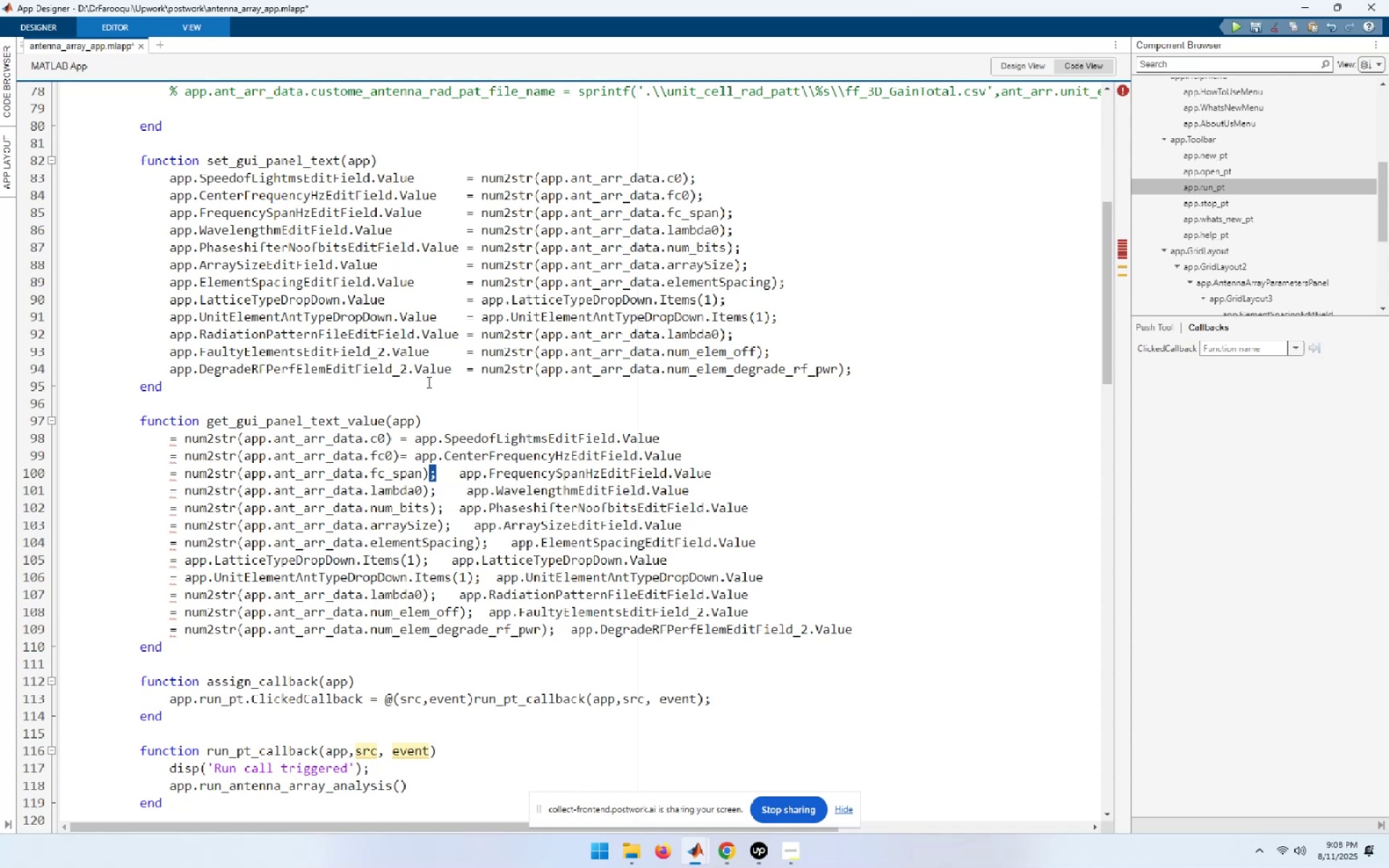 
key(Control+ControlLeft)
 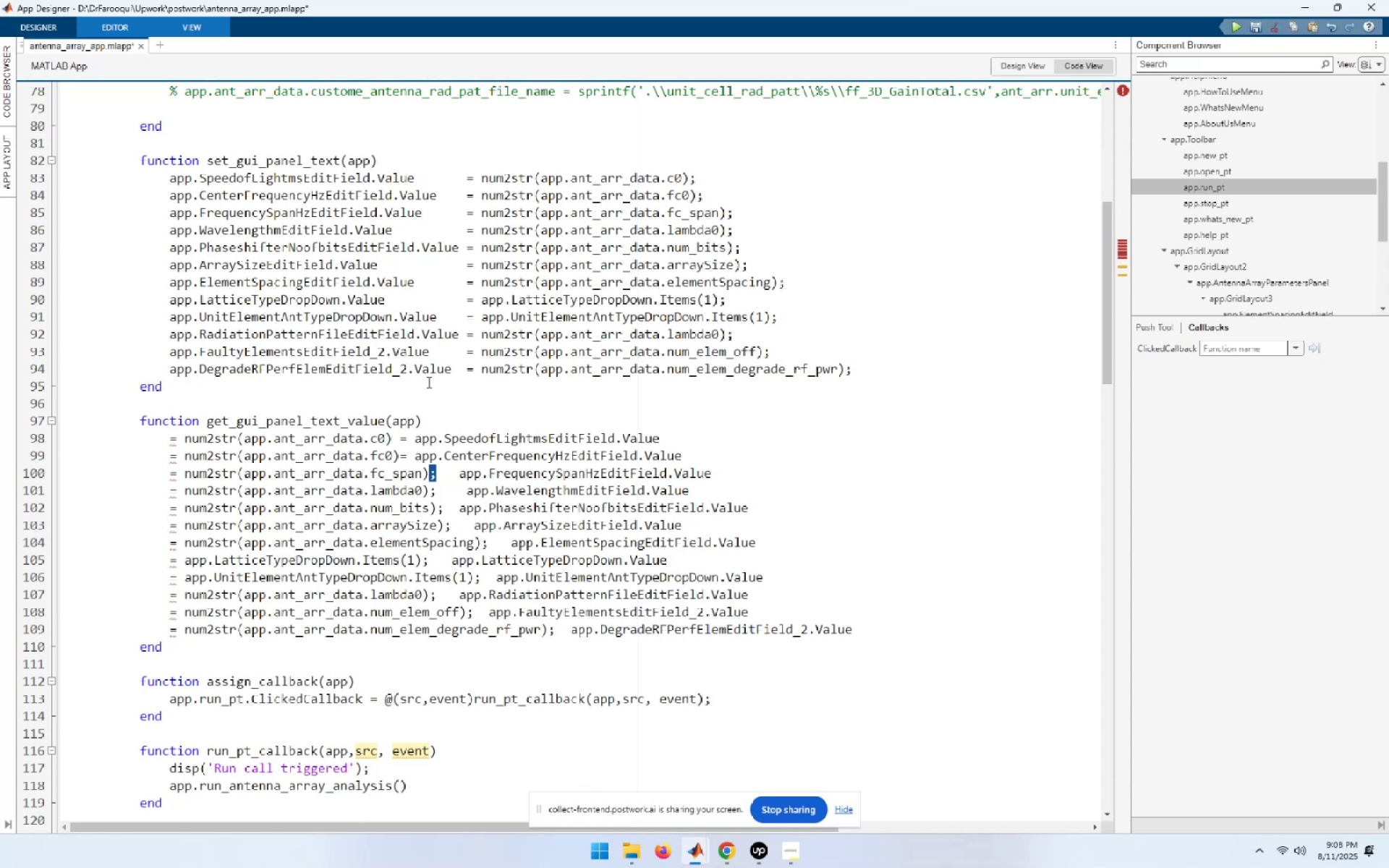 
key(Control+V)
 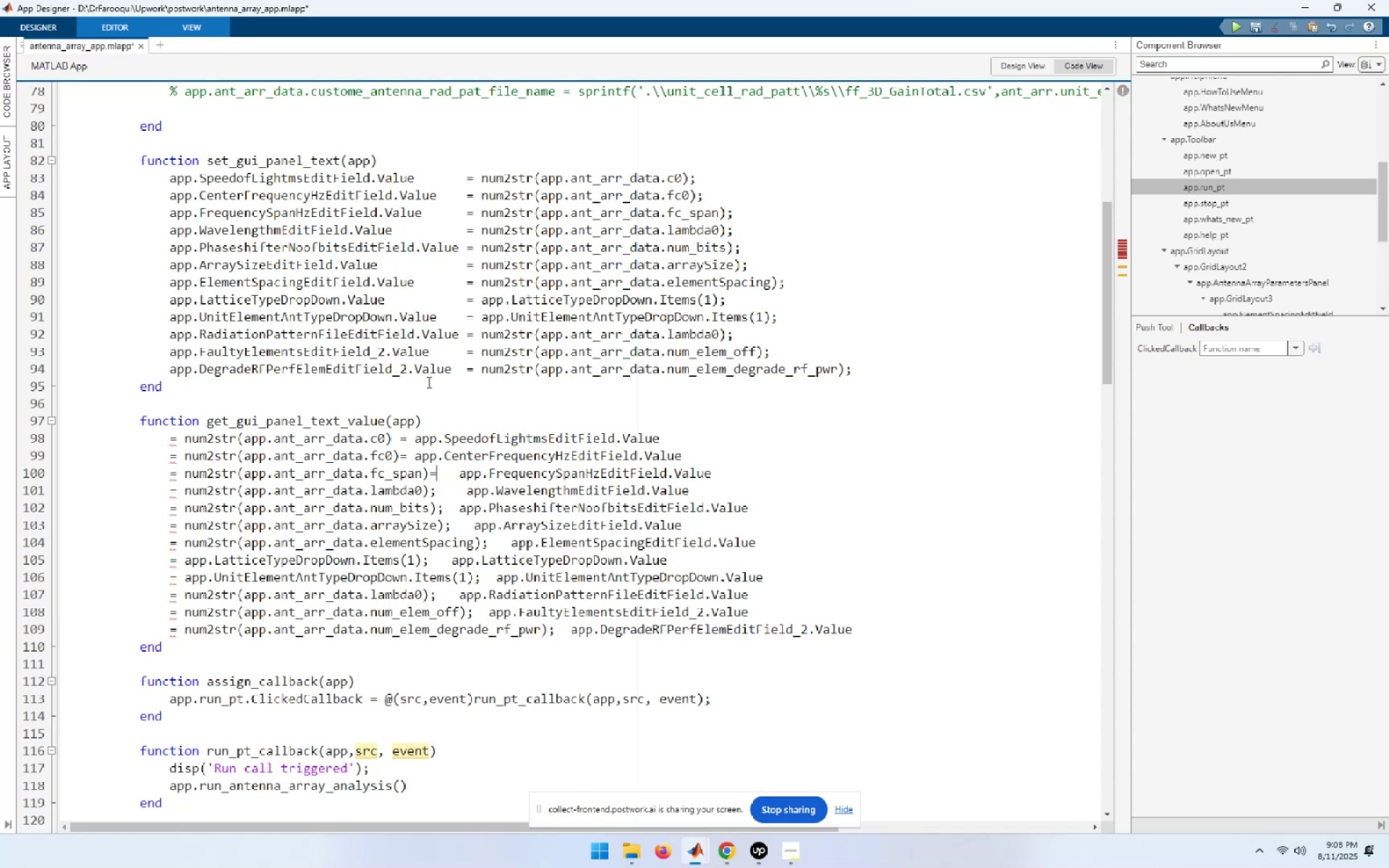 
key(ArrowDown)
 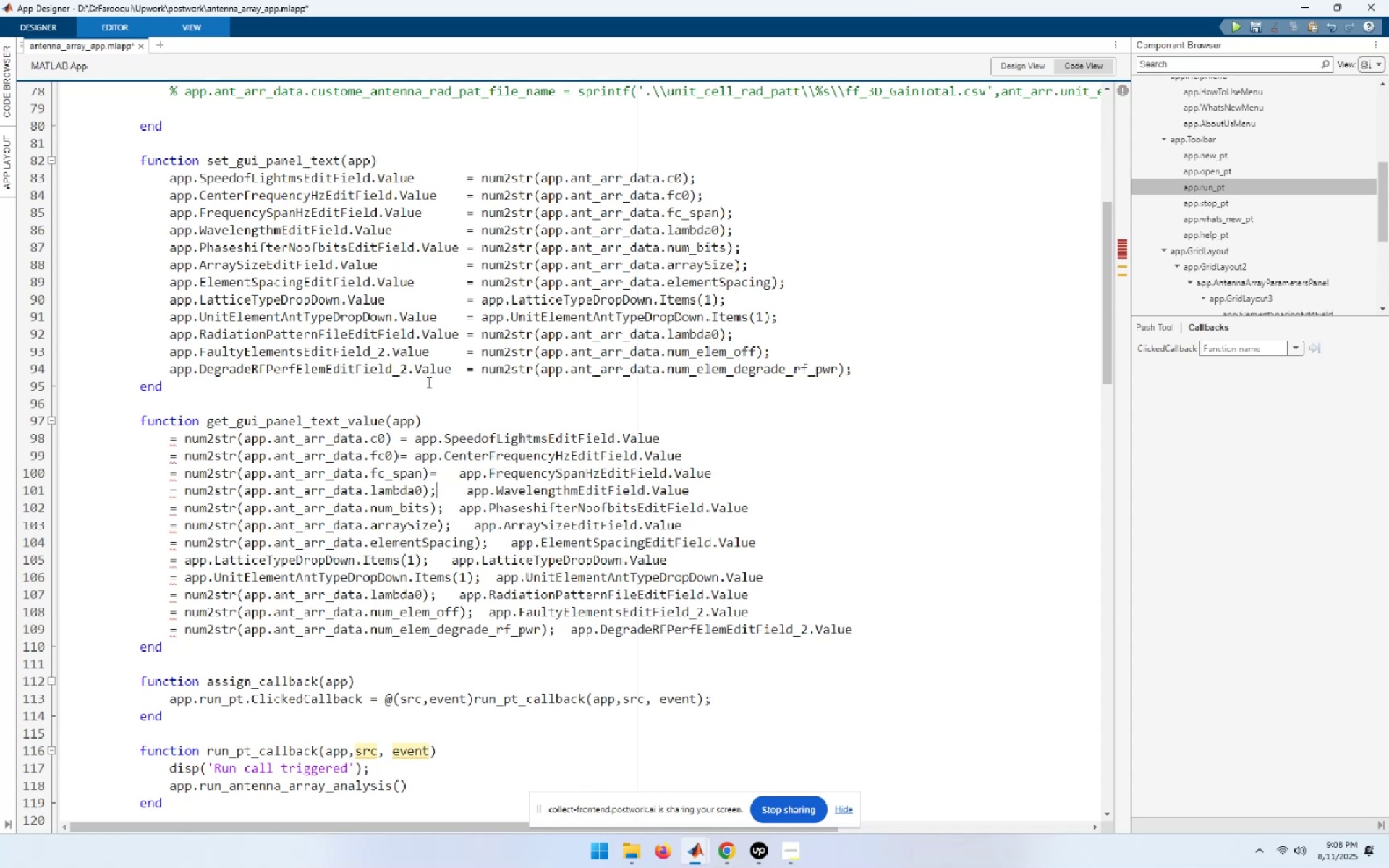 
key(Shift+ArrowLeft)
 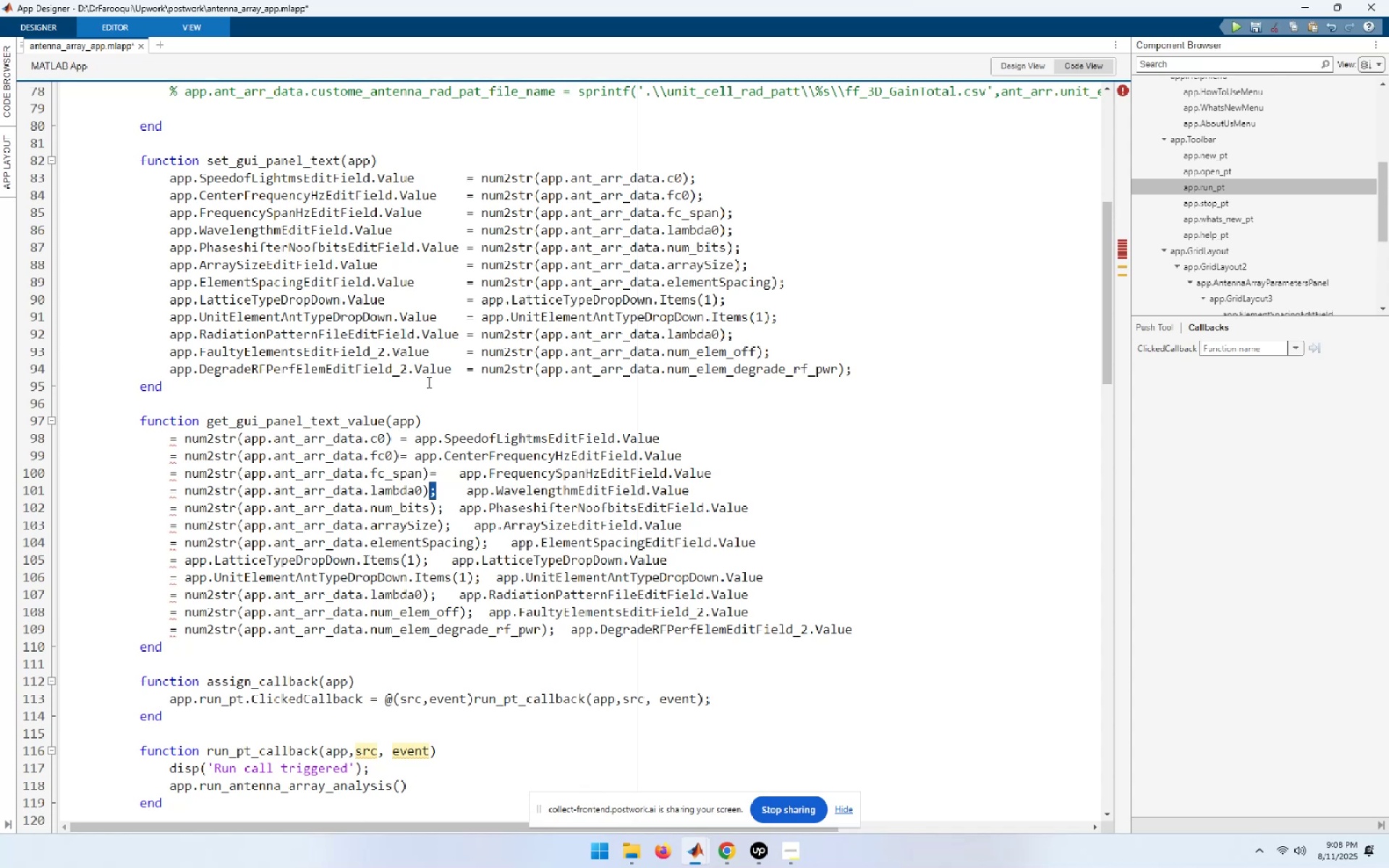 
key(Shift+ArrowLeft)
 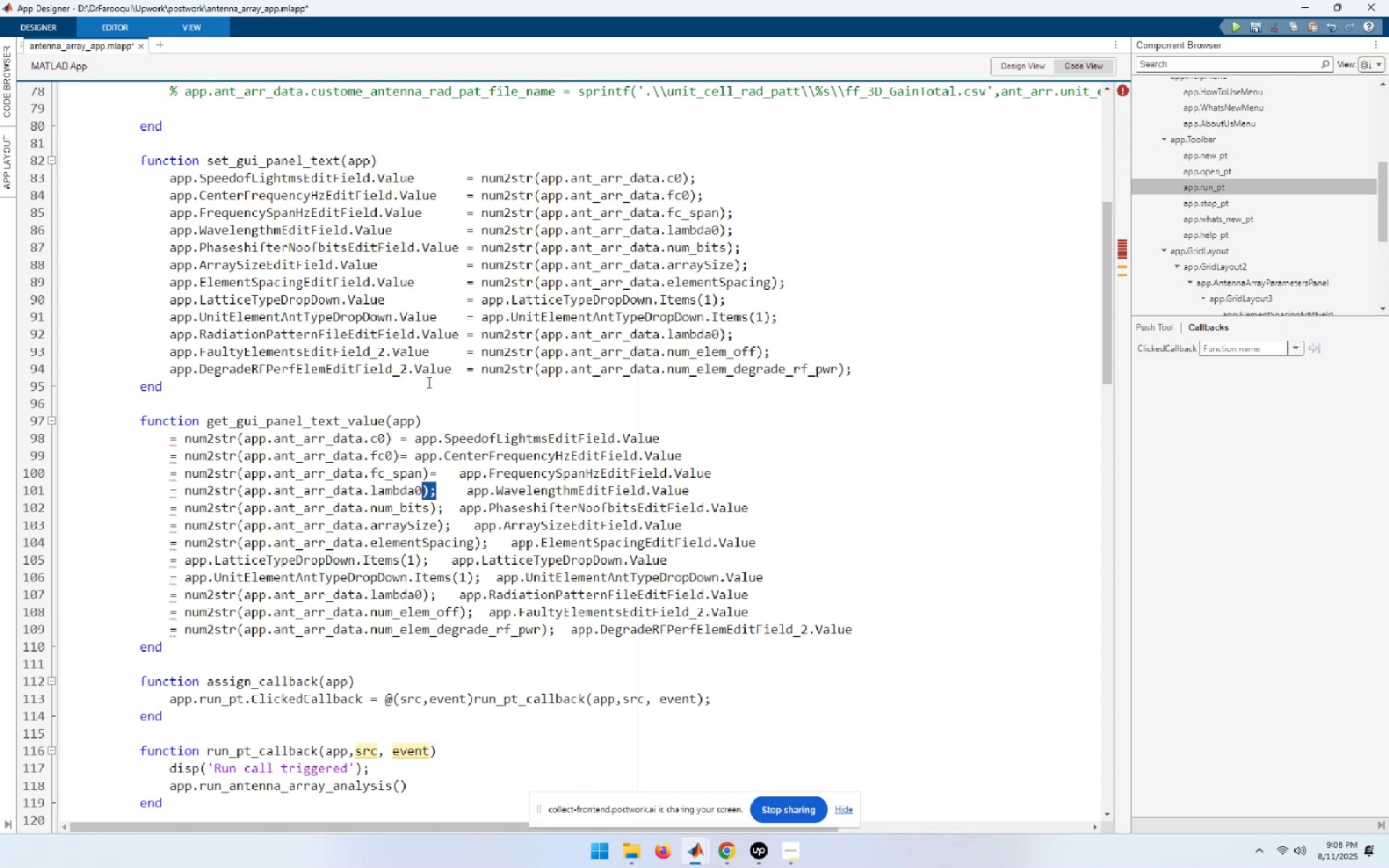 
key(Control+ControlLeft)
 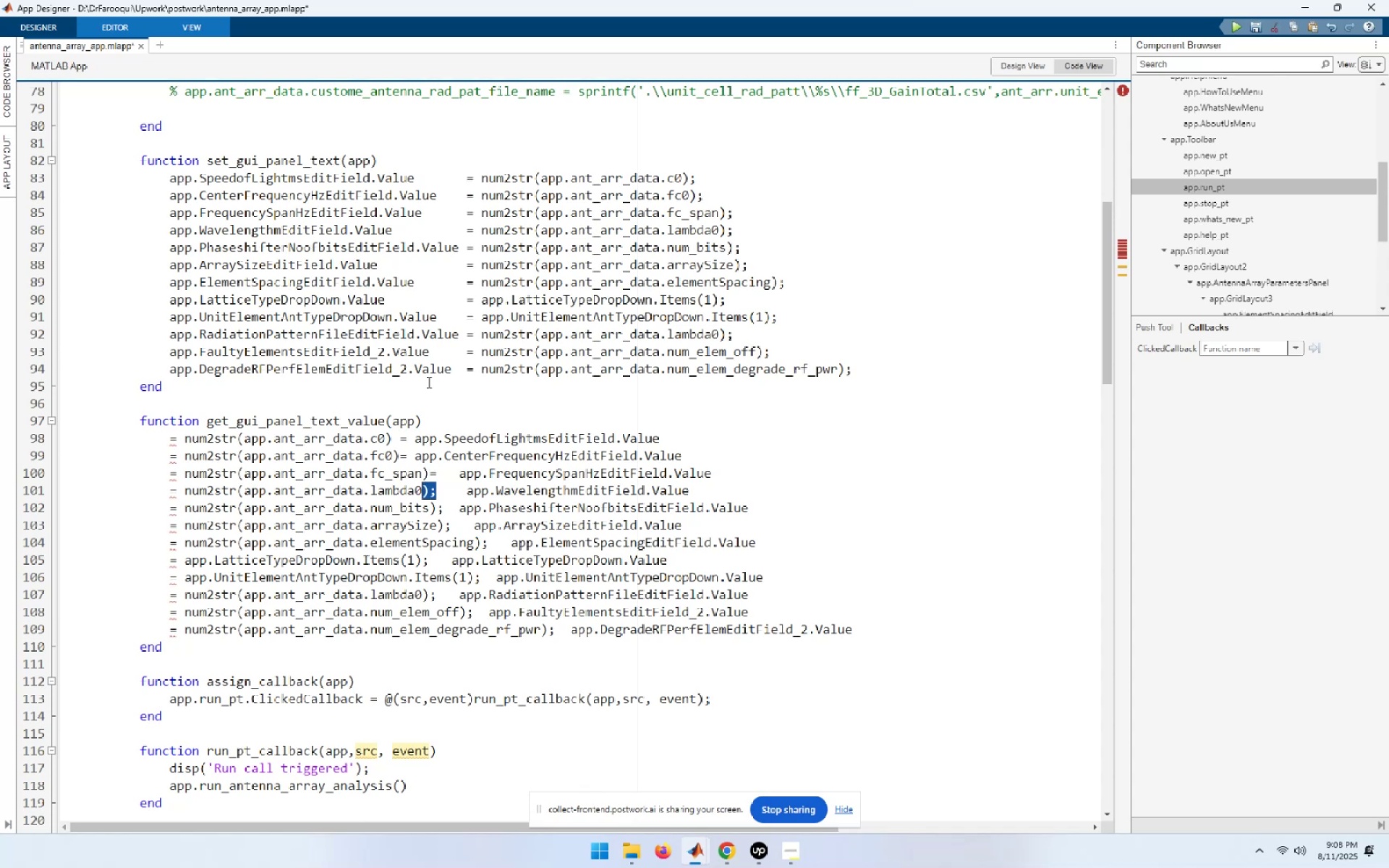 
key(Control+V)
 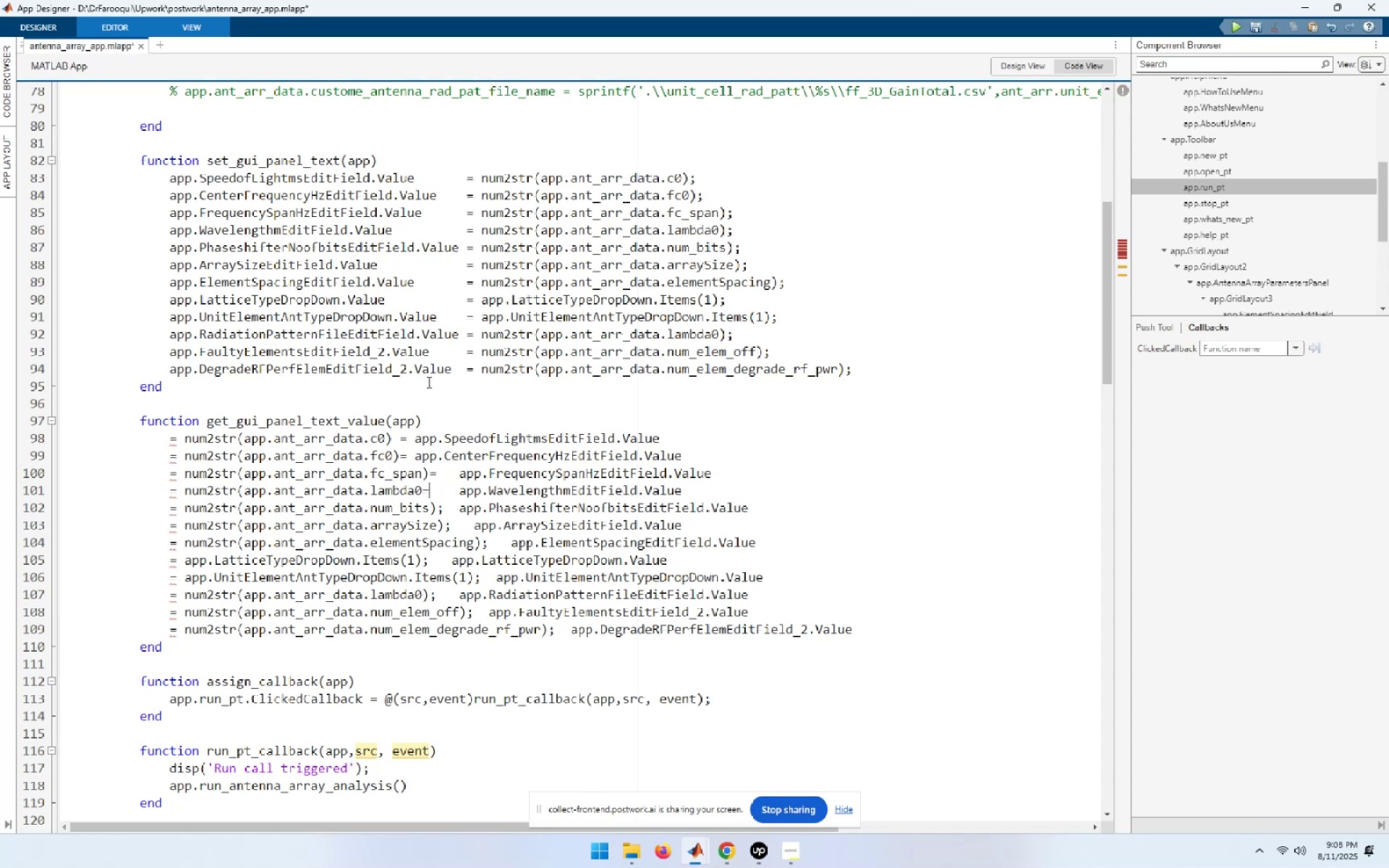 
key(ArrowDown)
 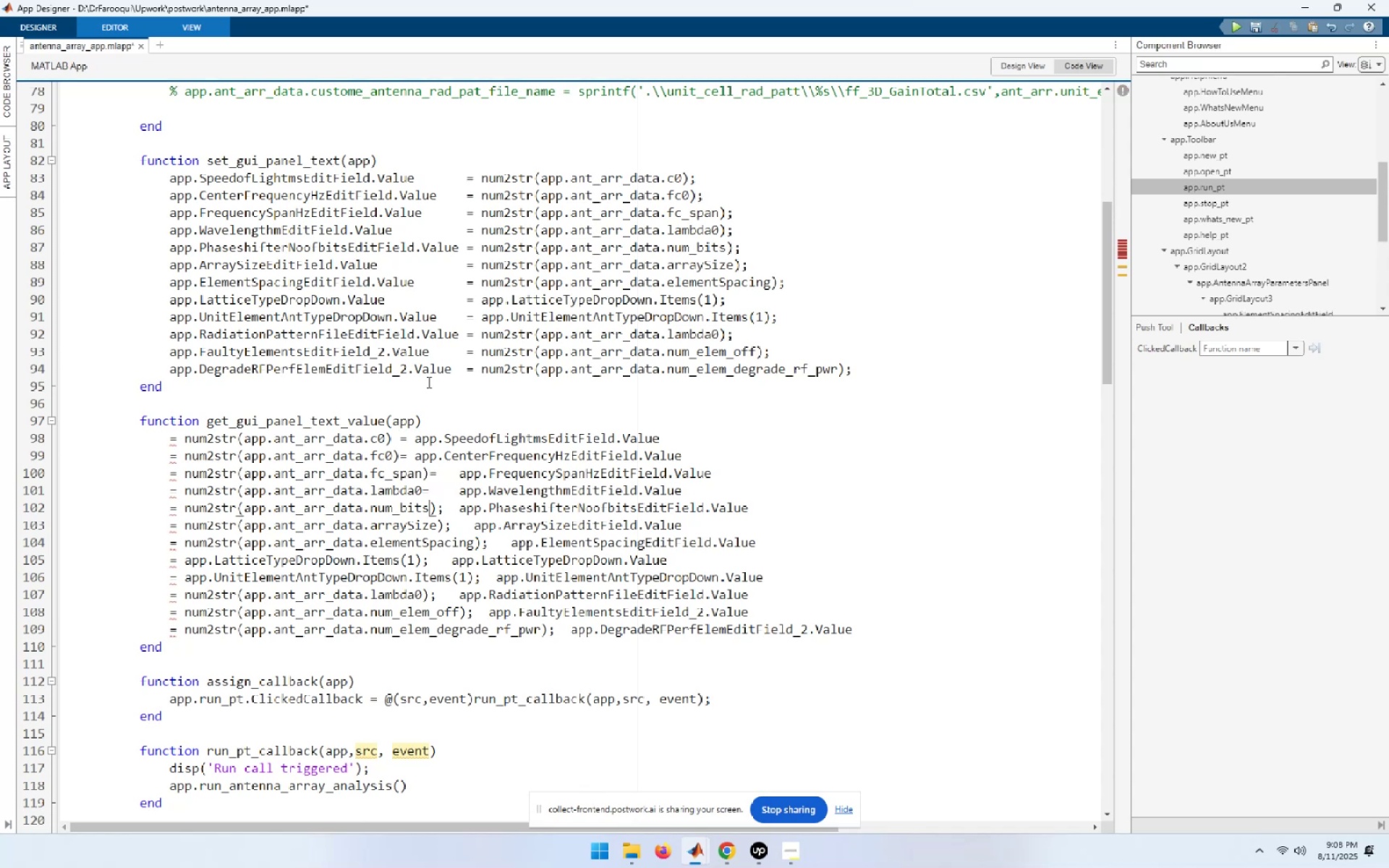 
key(Shift+ArrowRight)
 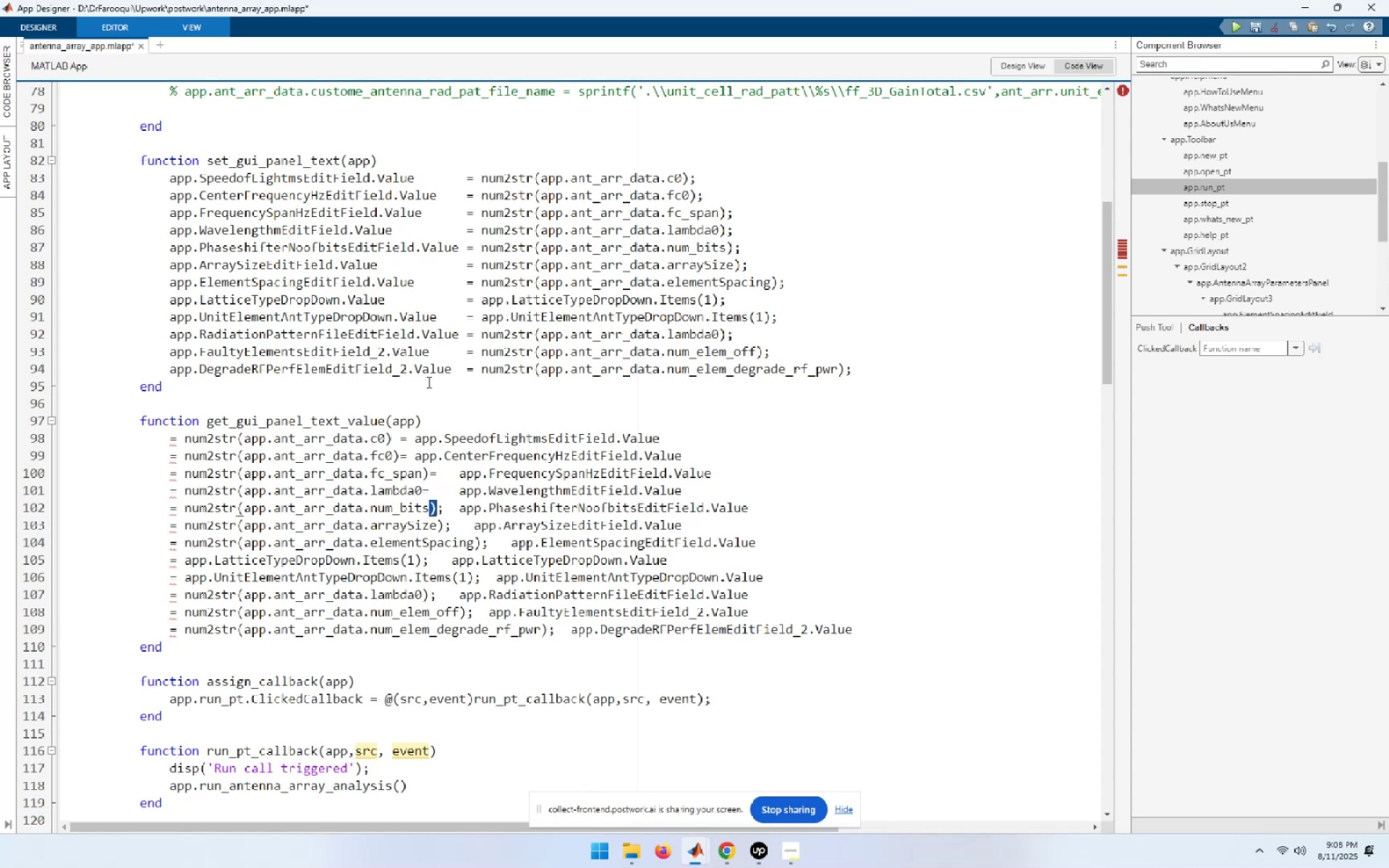 
key(Shift+ArrowRight)
 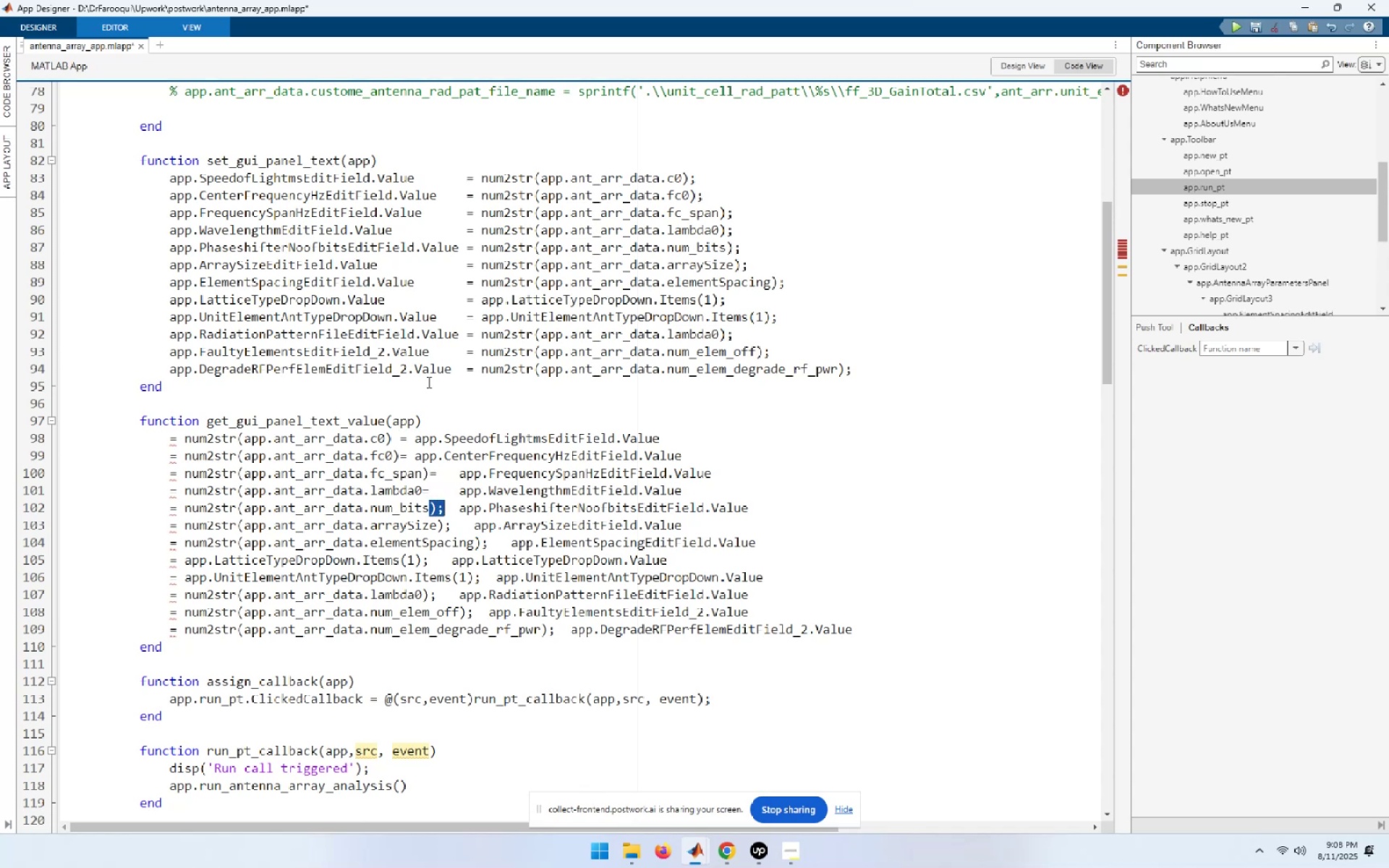 
key(Control+ControlLeft)
 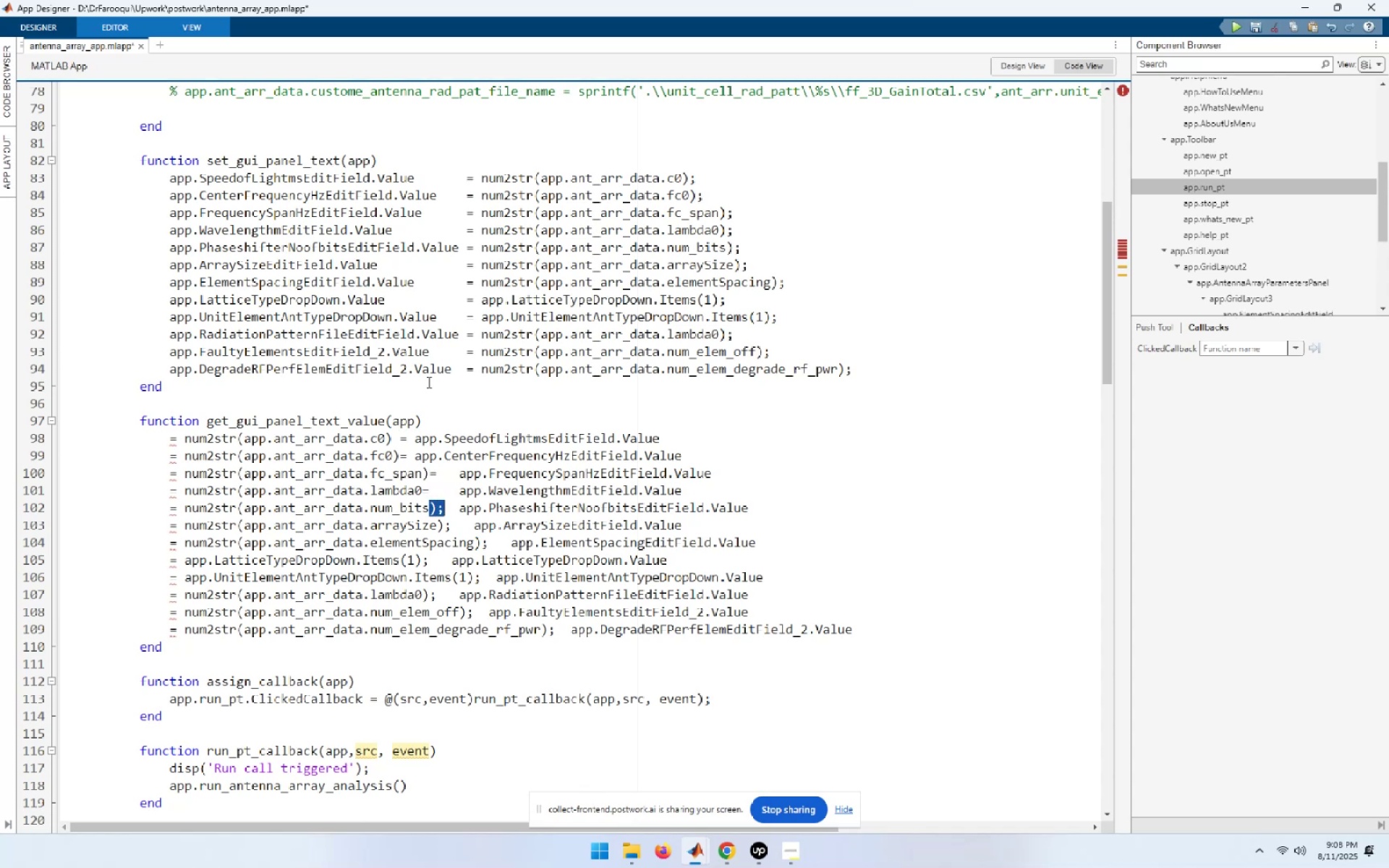 
key(Control+V)
 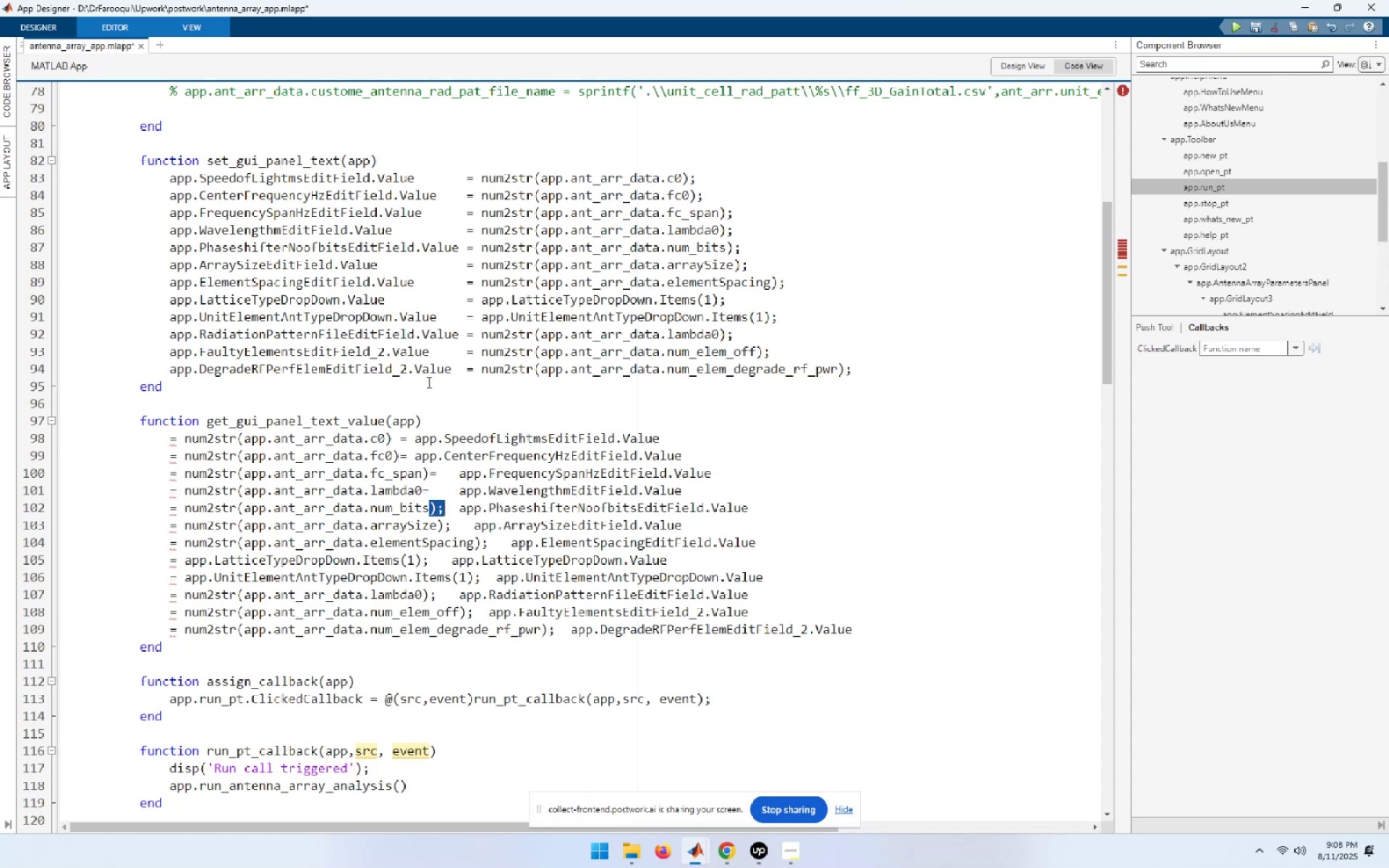 
key(ArrowDown)
 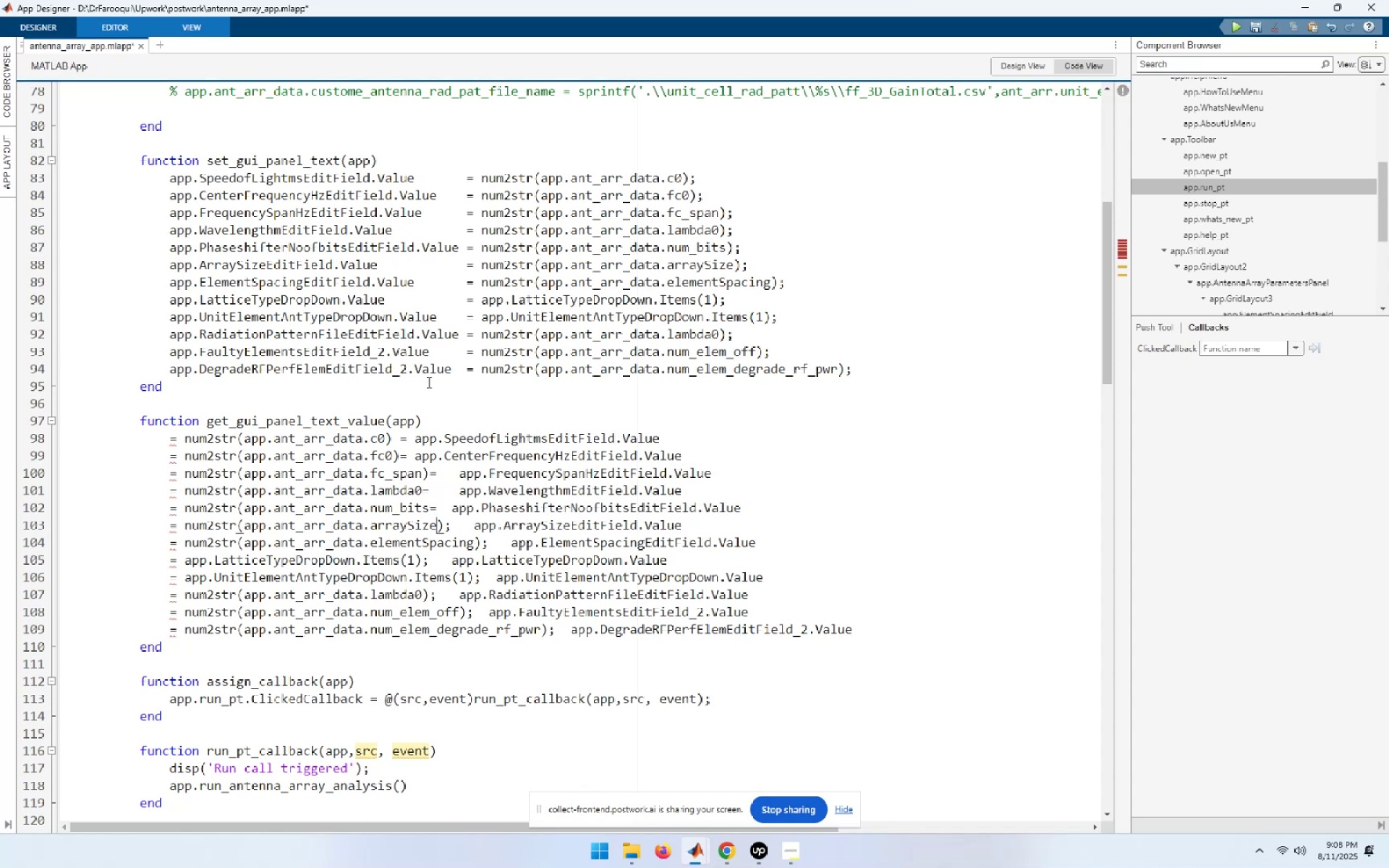 
key(Shift+ArrowRight)
 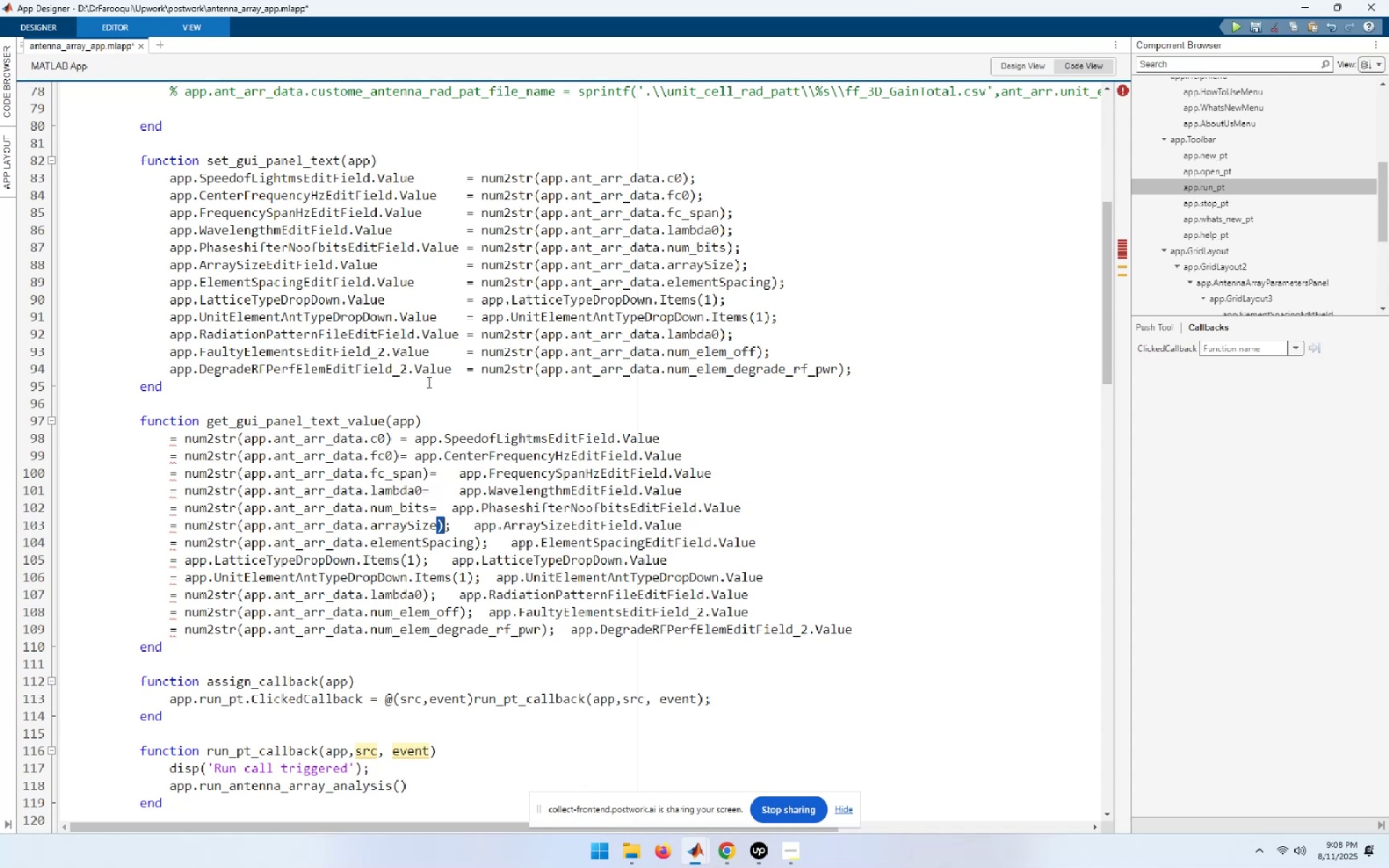 
key(Shift+ArrowRight)
 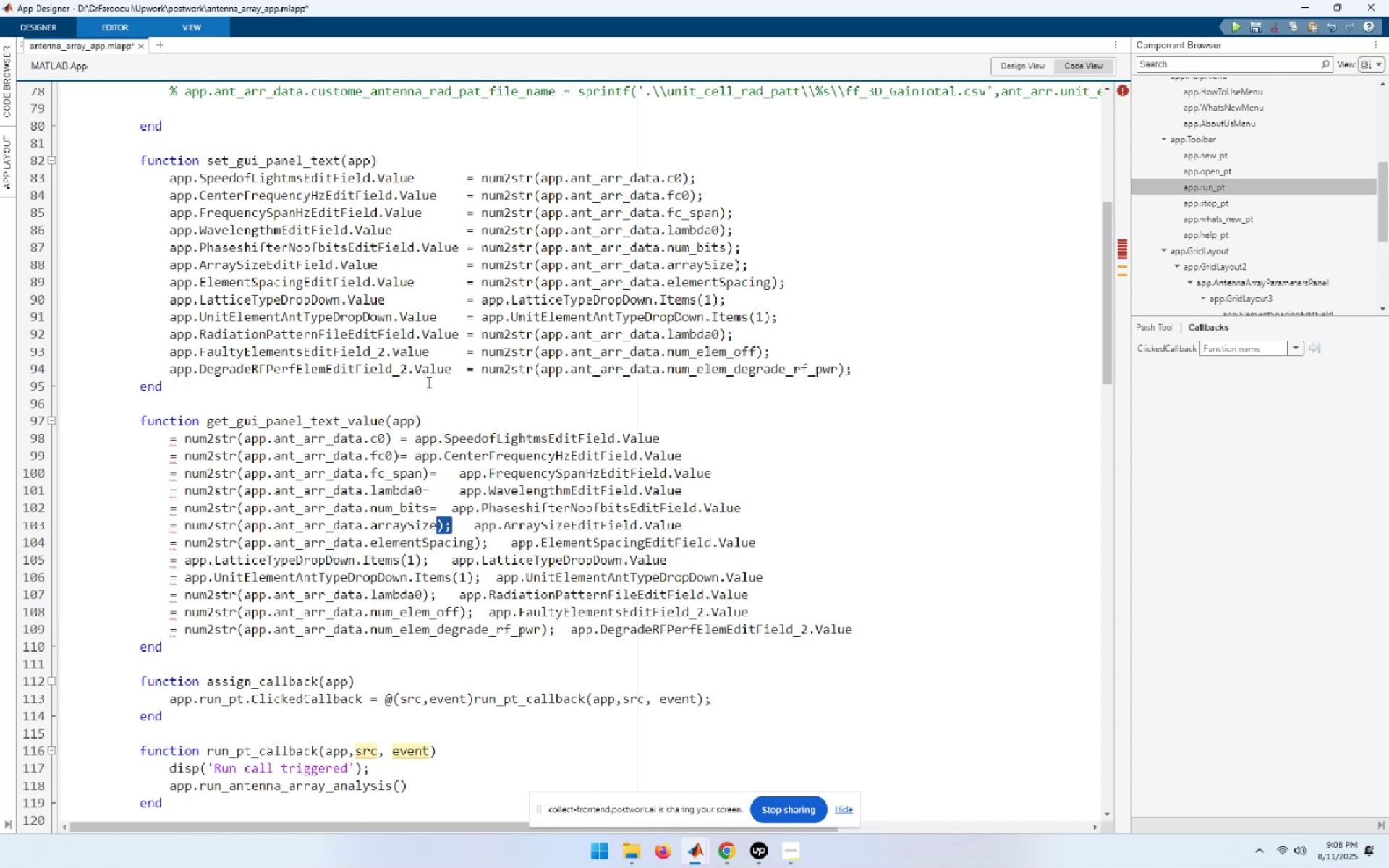 
key(Control+ControlLeft)
 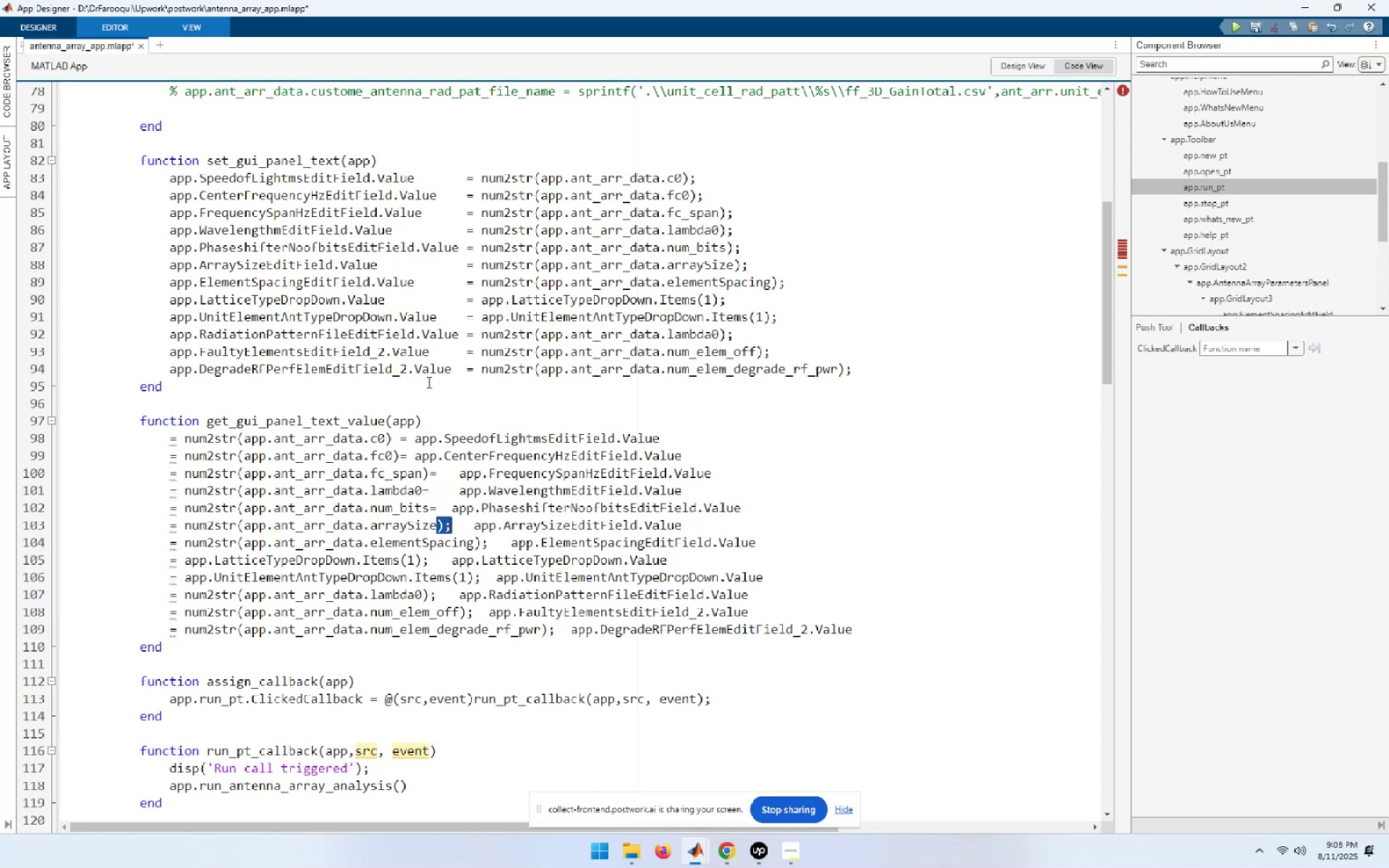 
key(Control+V)
 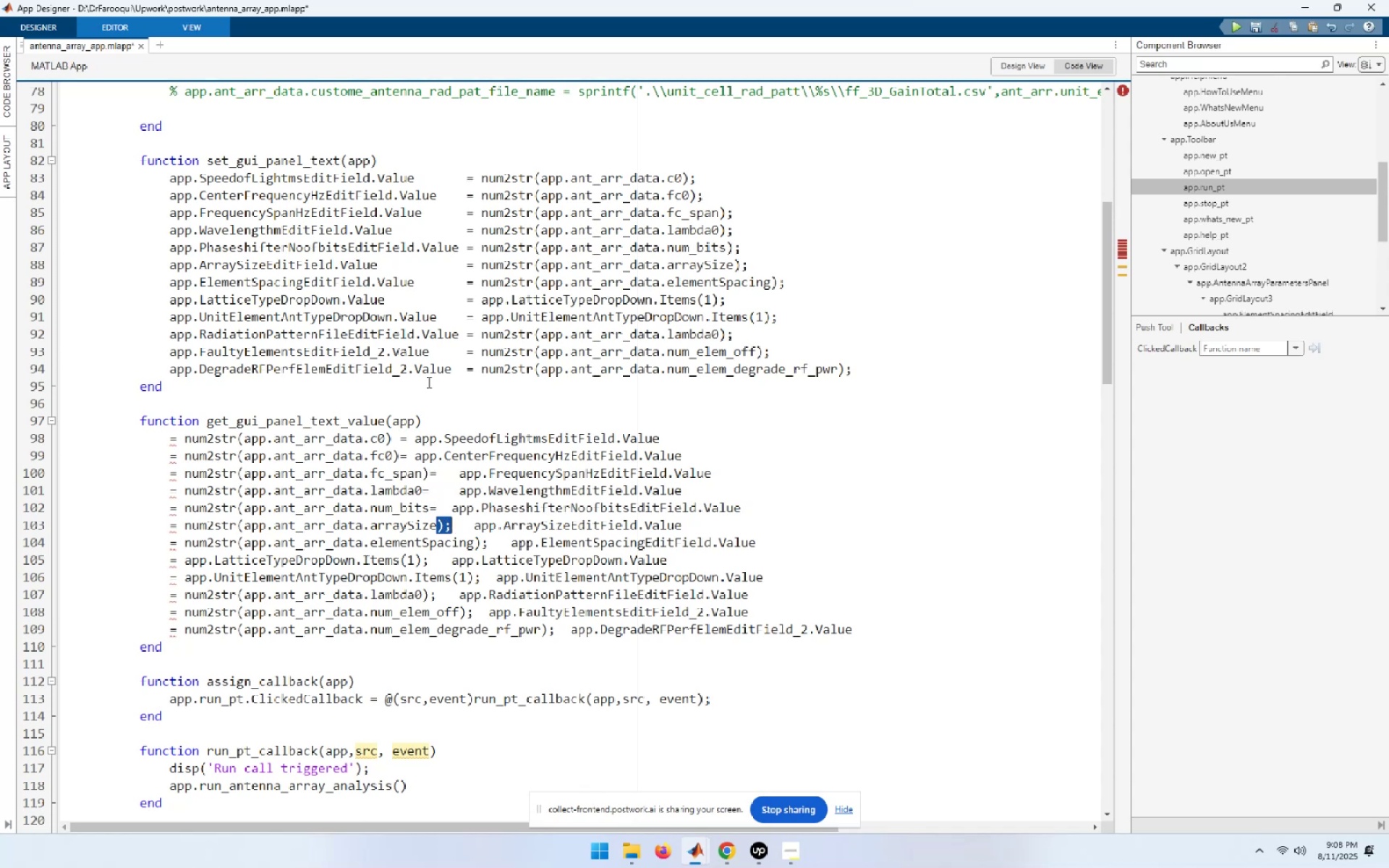 
key(ArrowDown)
 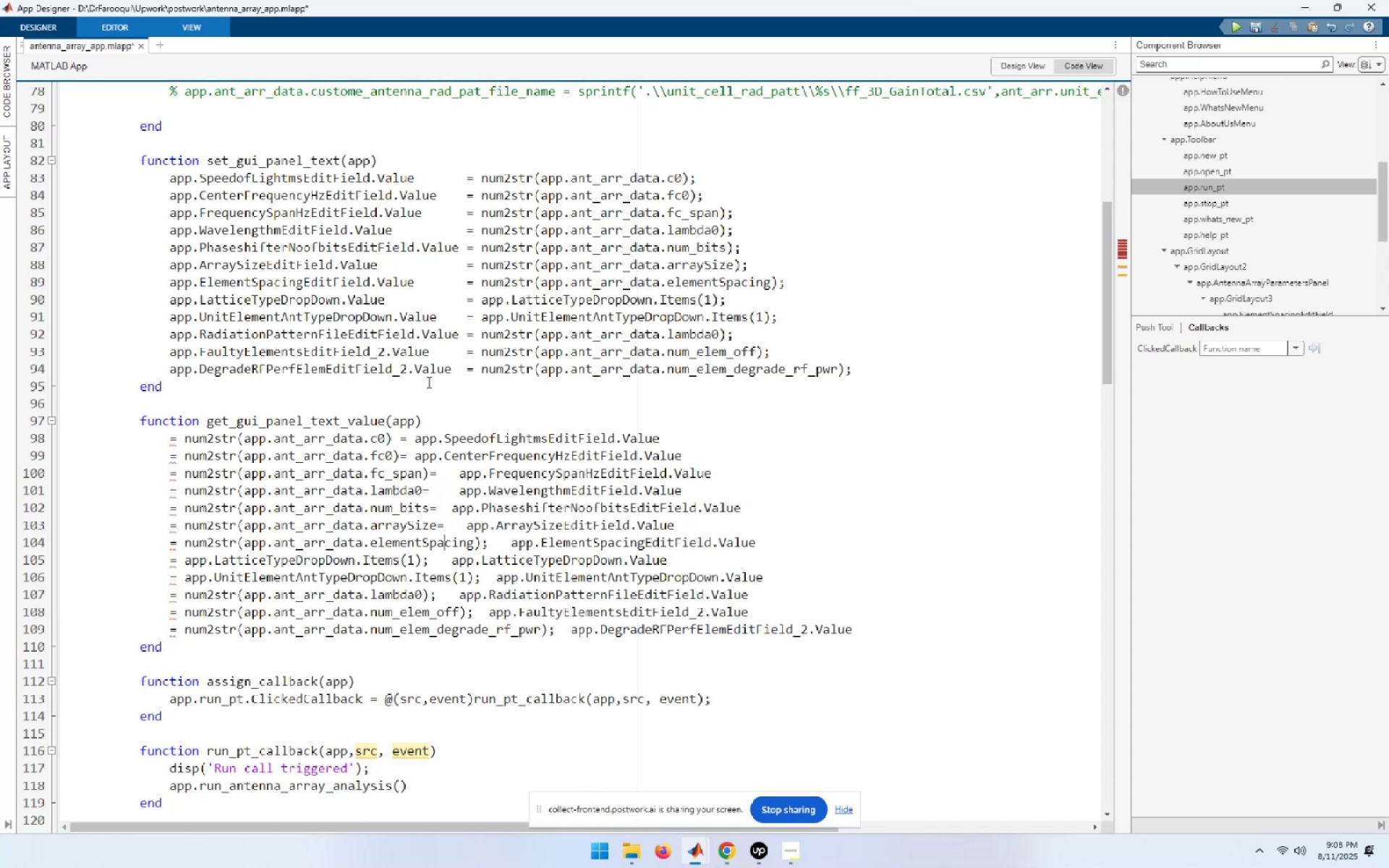 
key(ArrowRight)
 